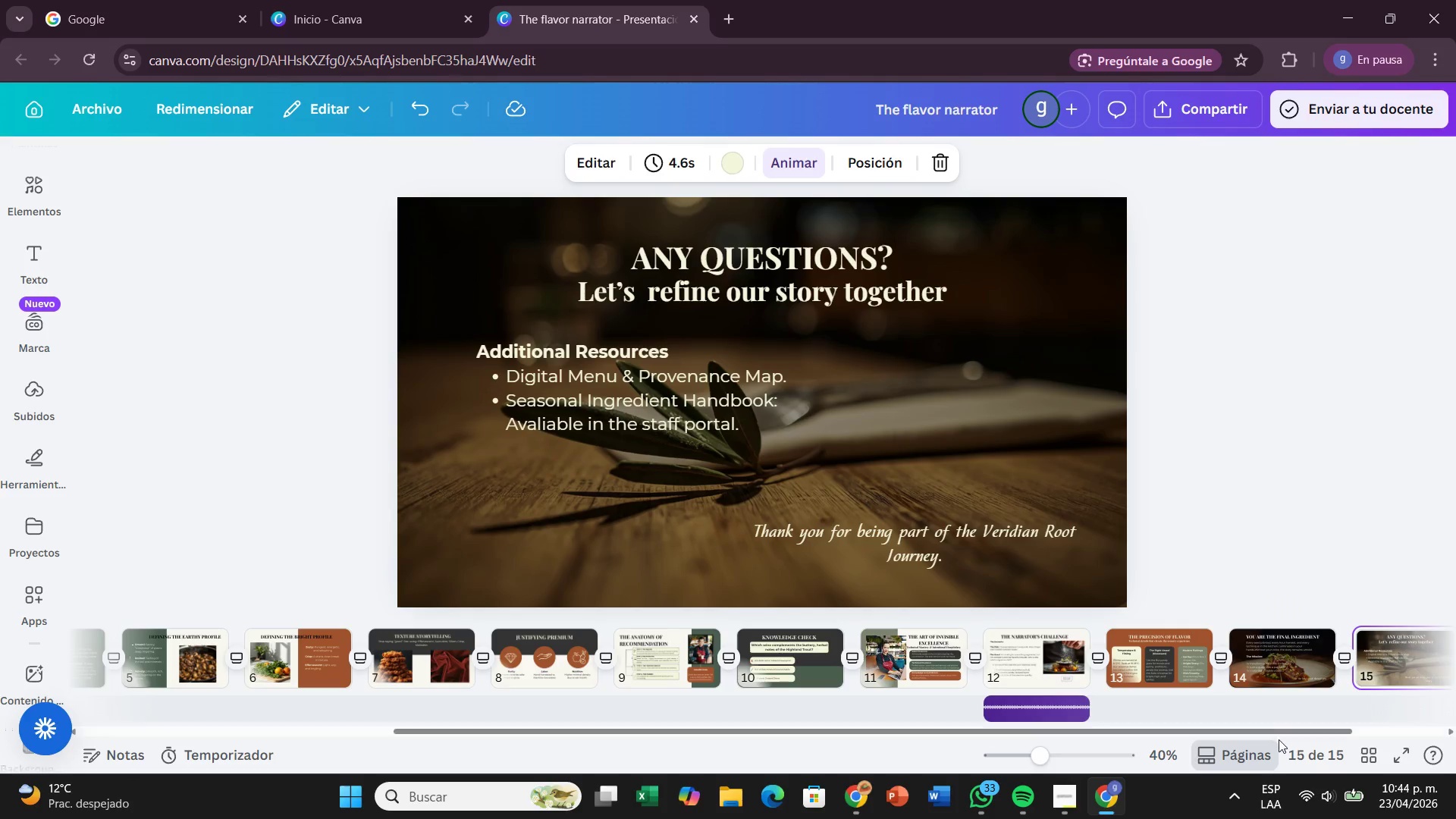 
wait(6.38)
 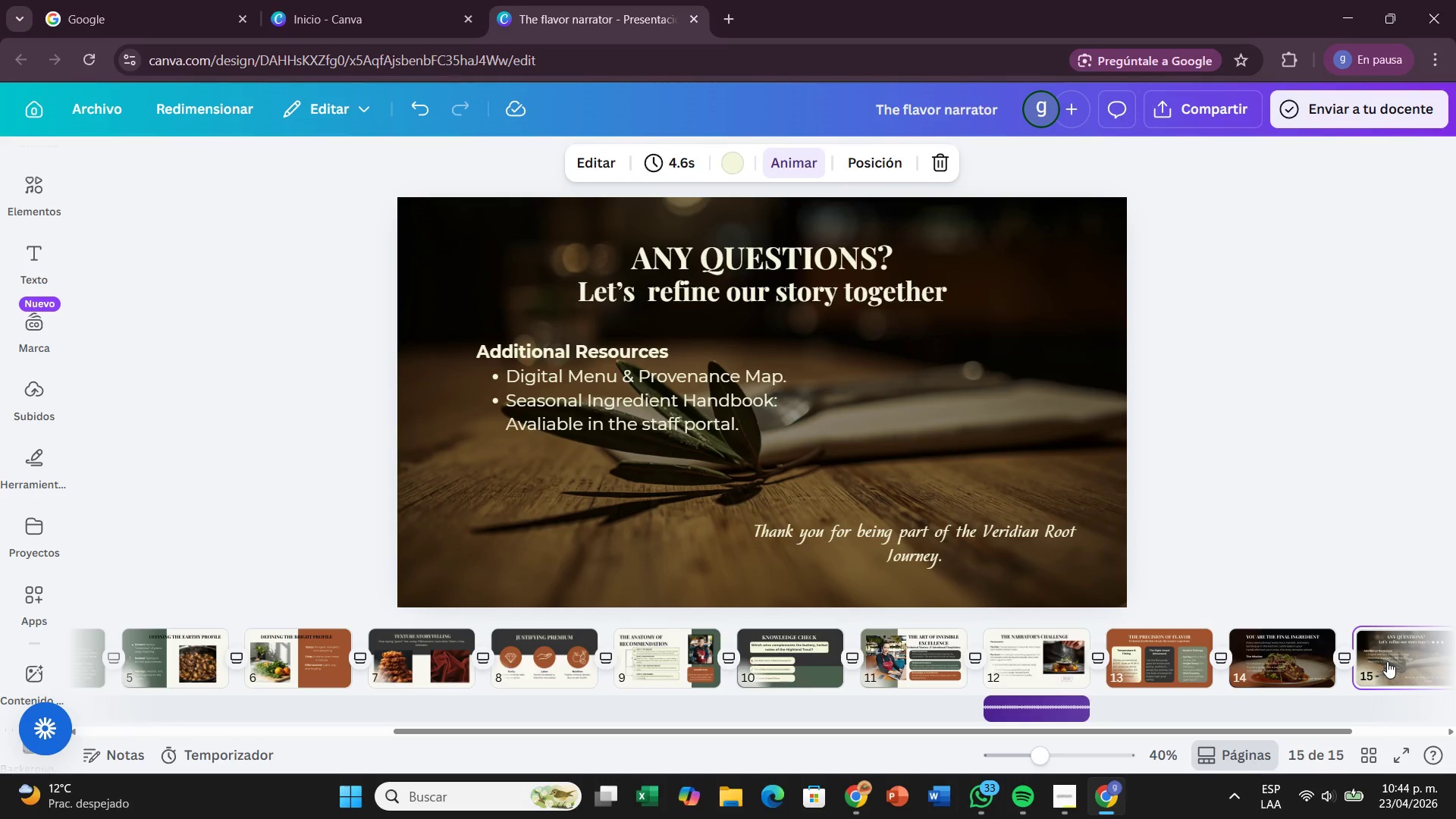 
left_click_drag(start_coordinate=[1287, 730], to_coordinate=[629, 784])
 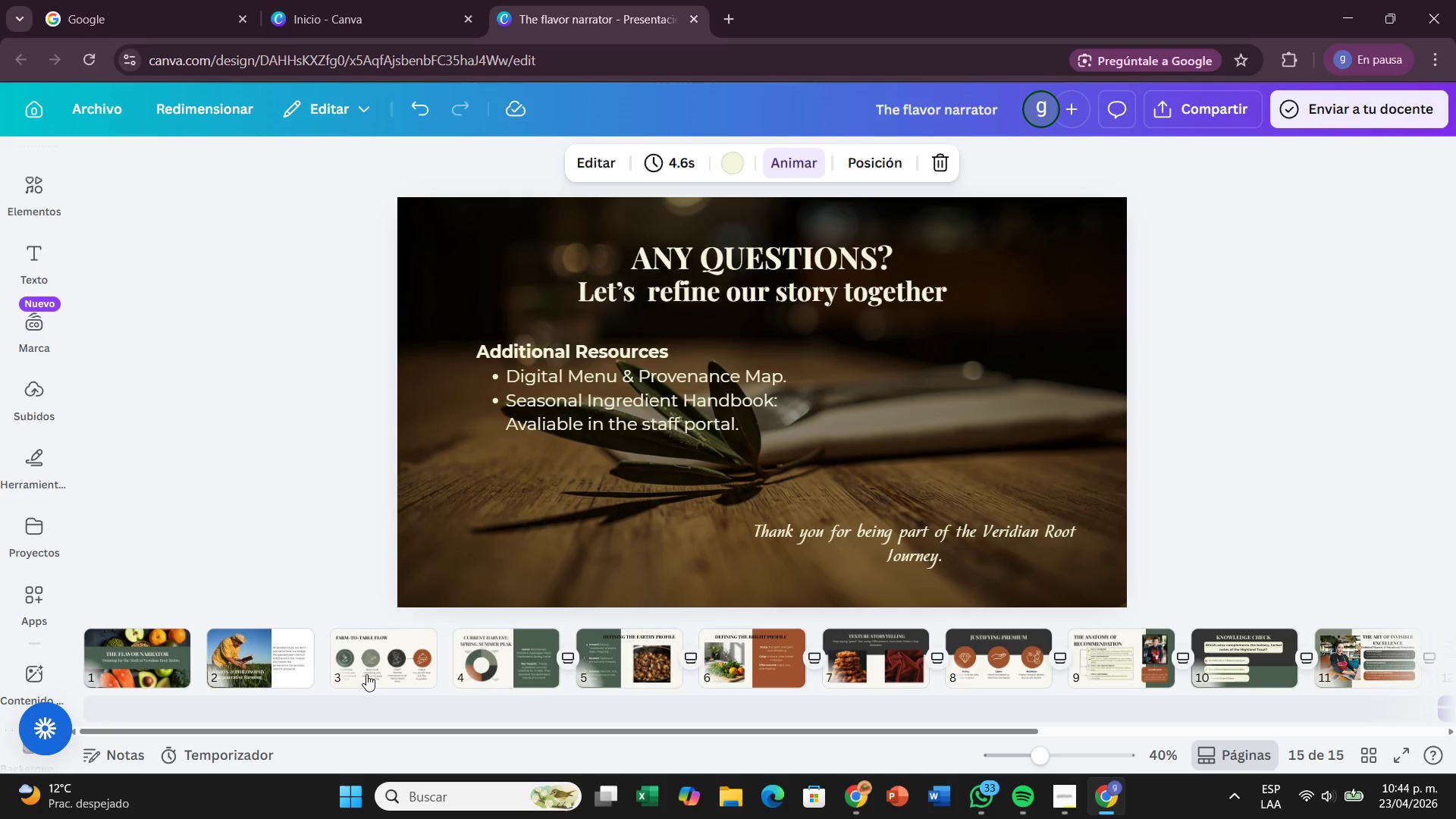 
left_click([375, 673])
 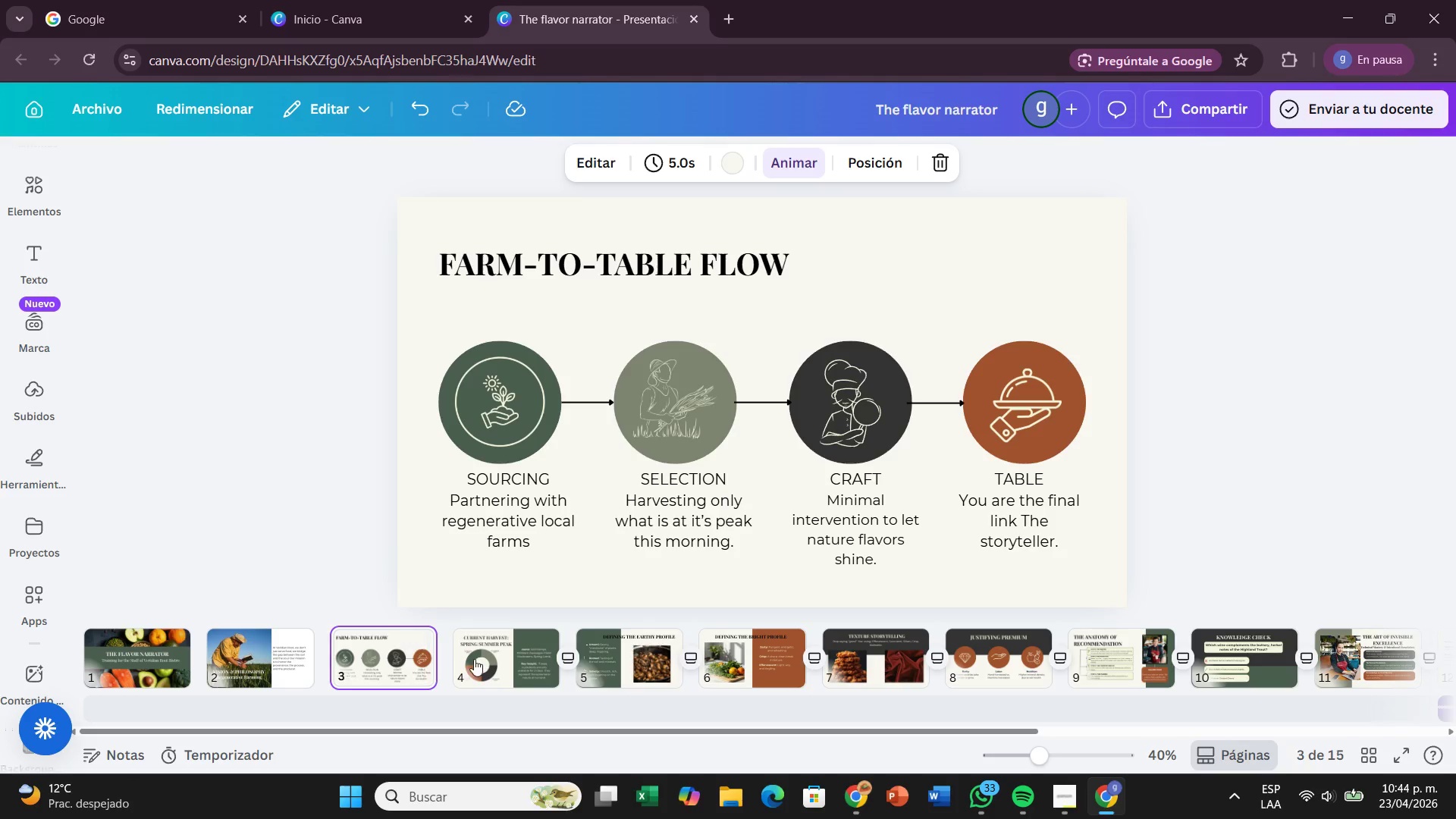 
mouse_move([484, 640])
 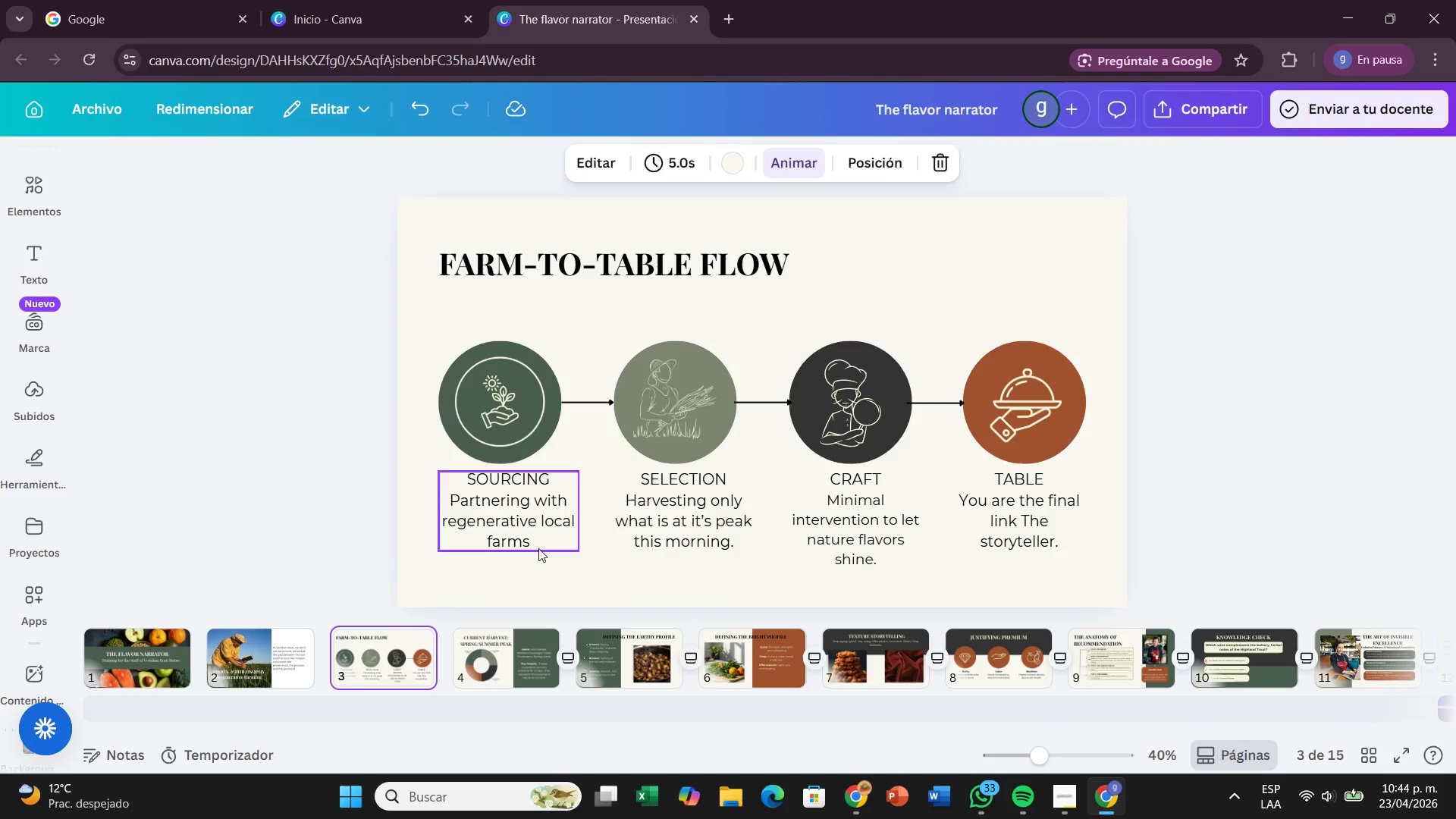 
double_click([538, 548])
 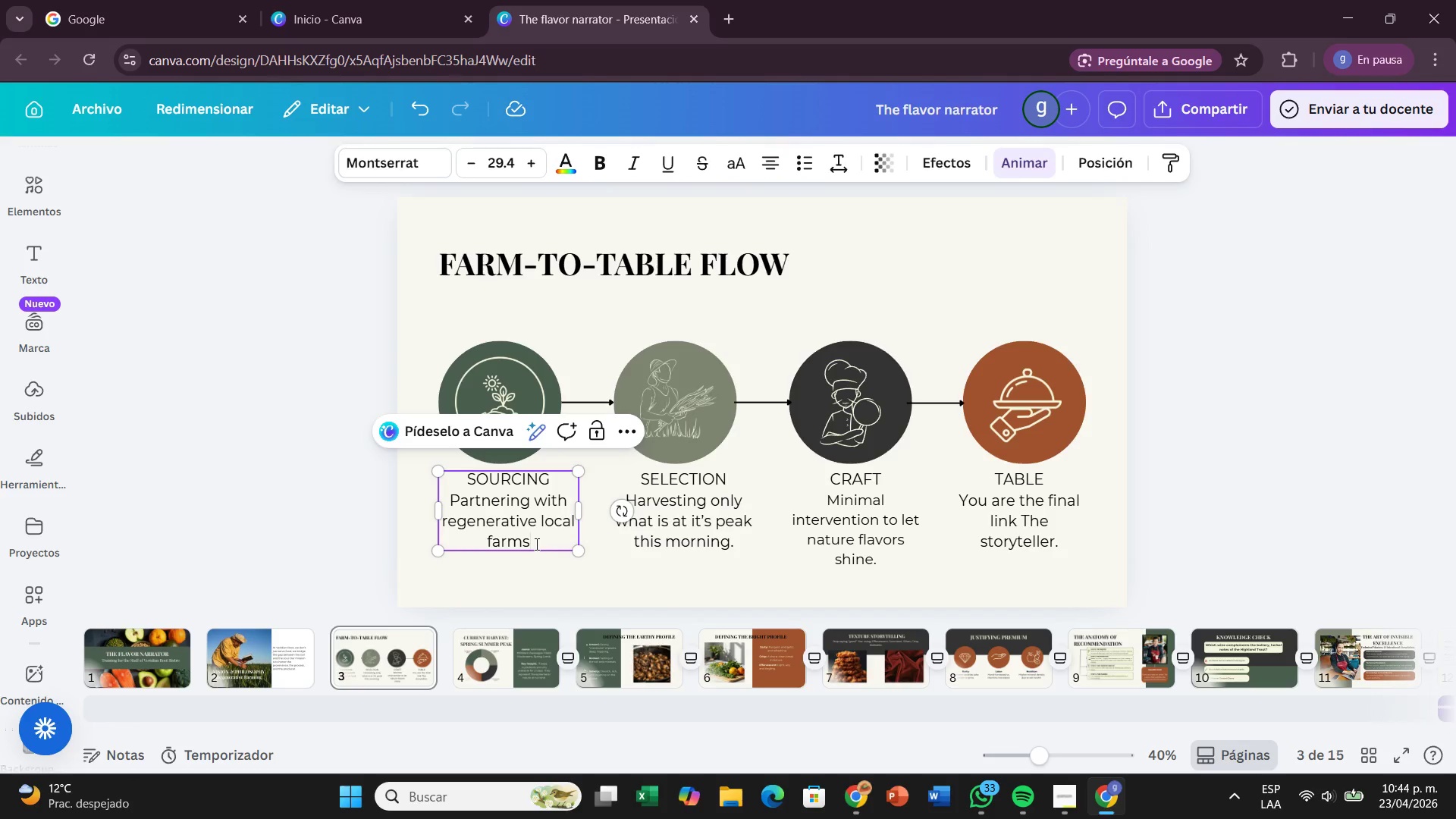 
key(Period)
 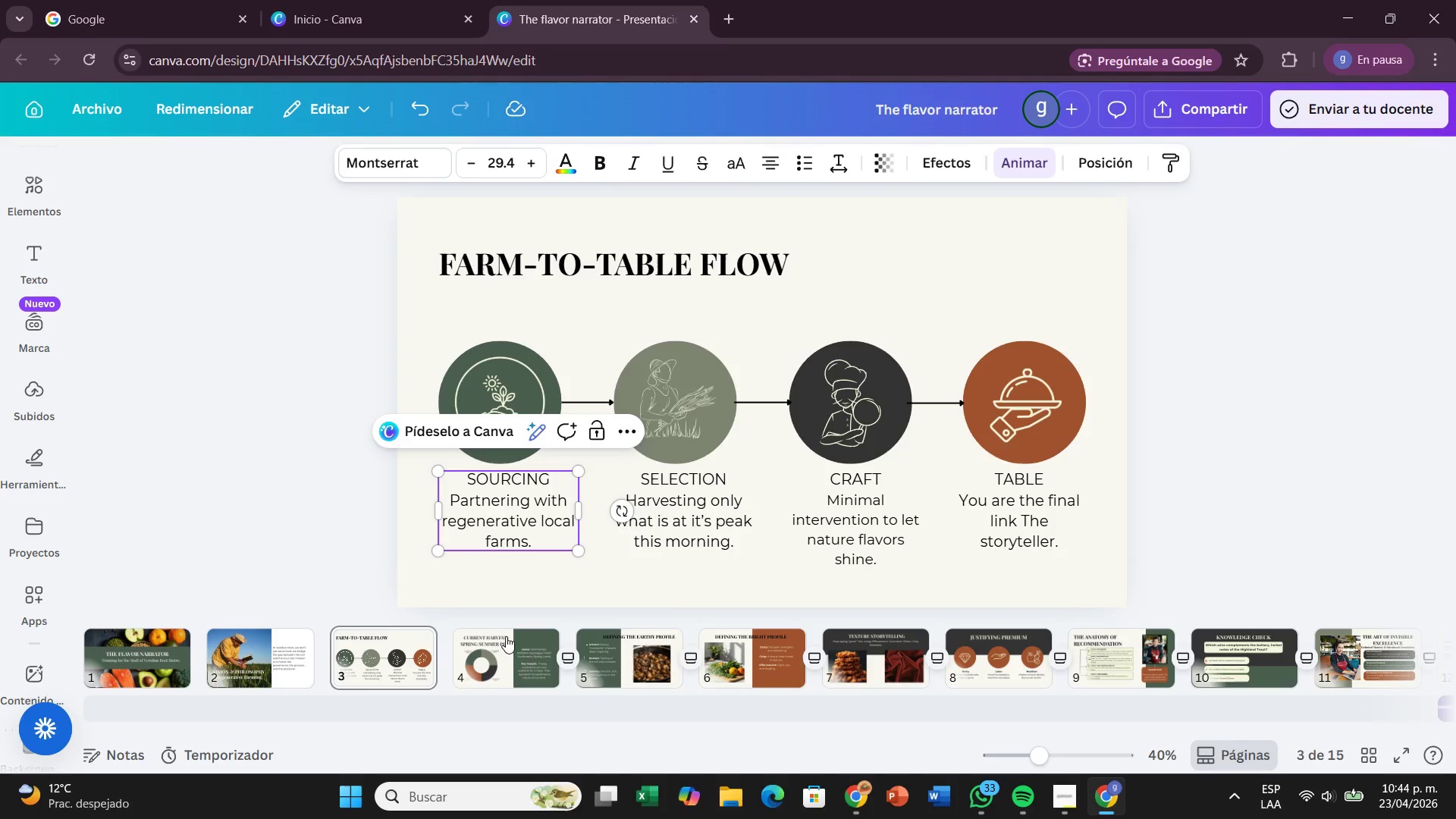 
left_click([500, 648])
 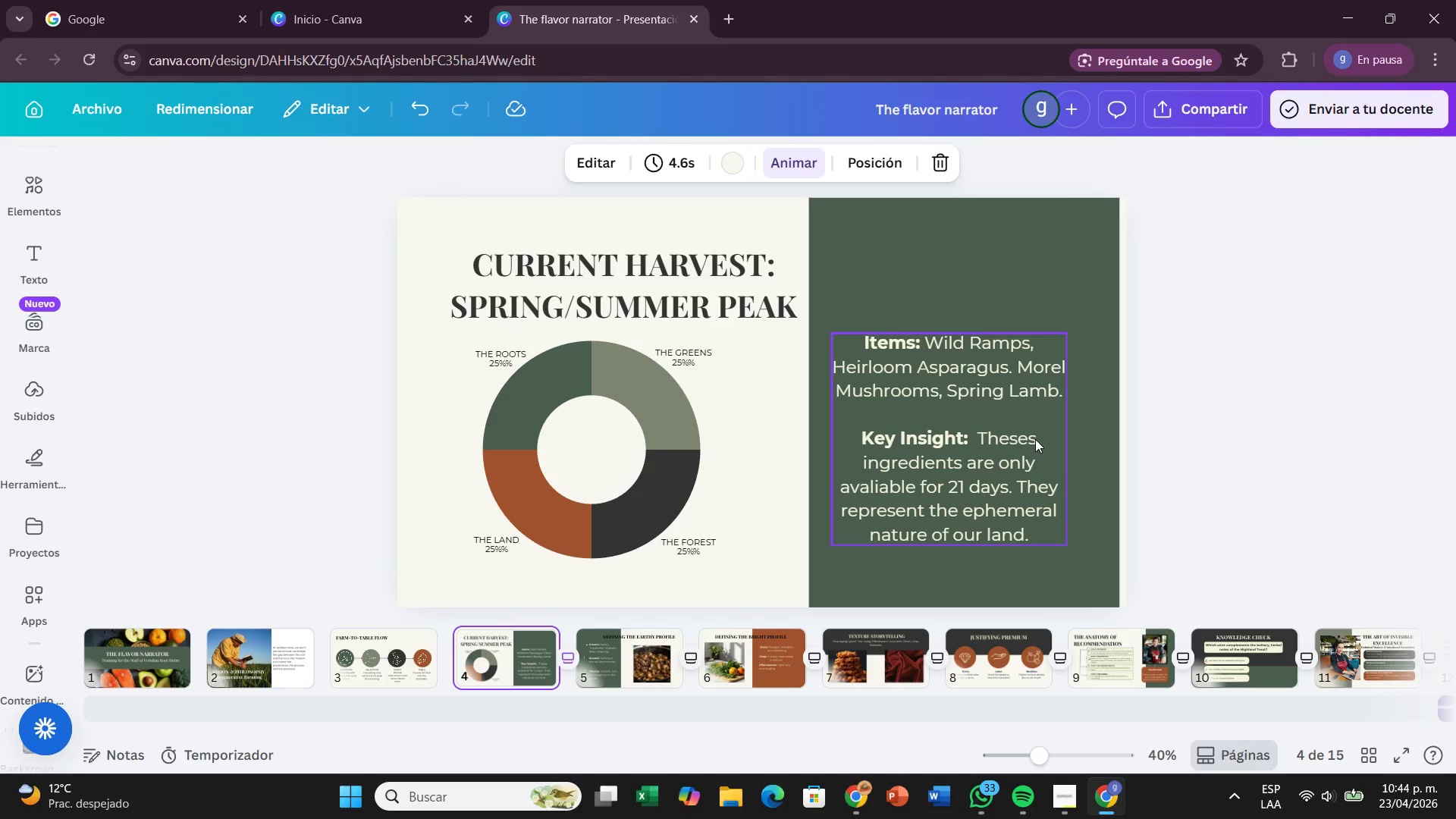 
wait(5.09)
 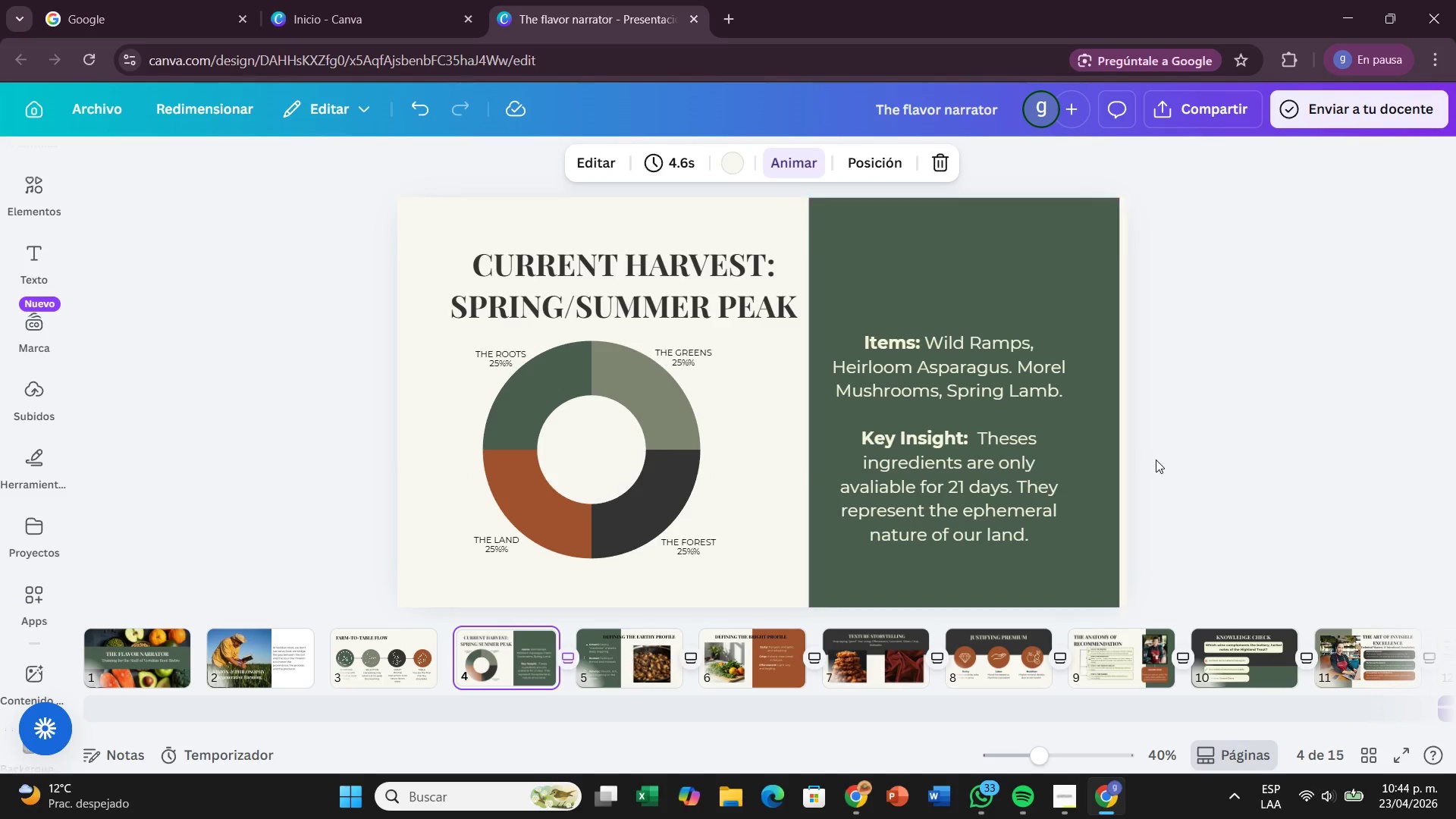 
double_click([1035, 439])
 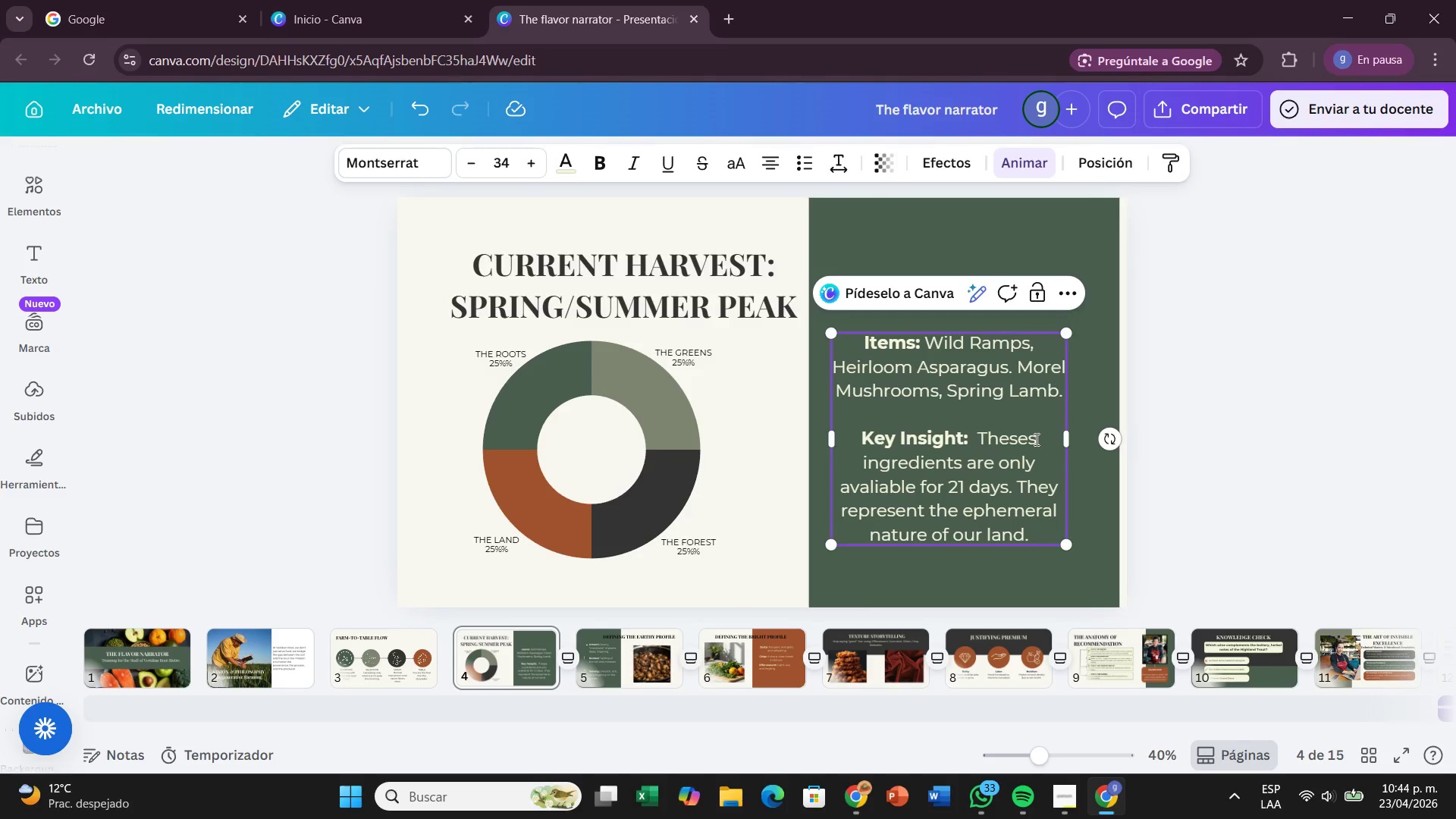 
key(Backspace)
 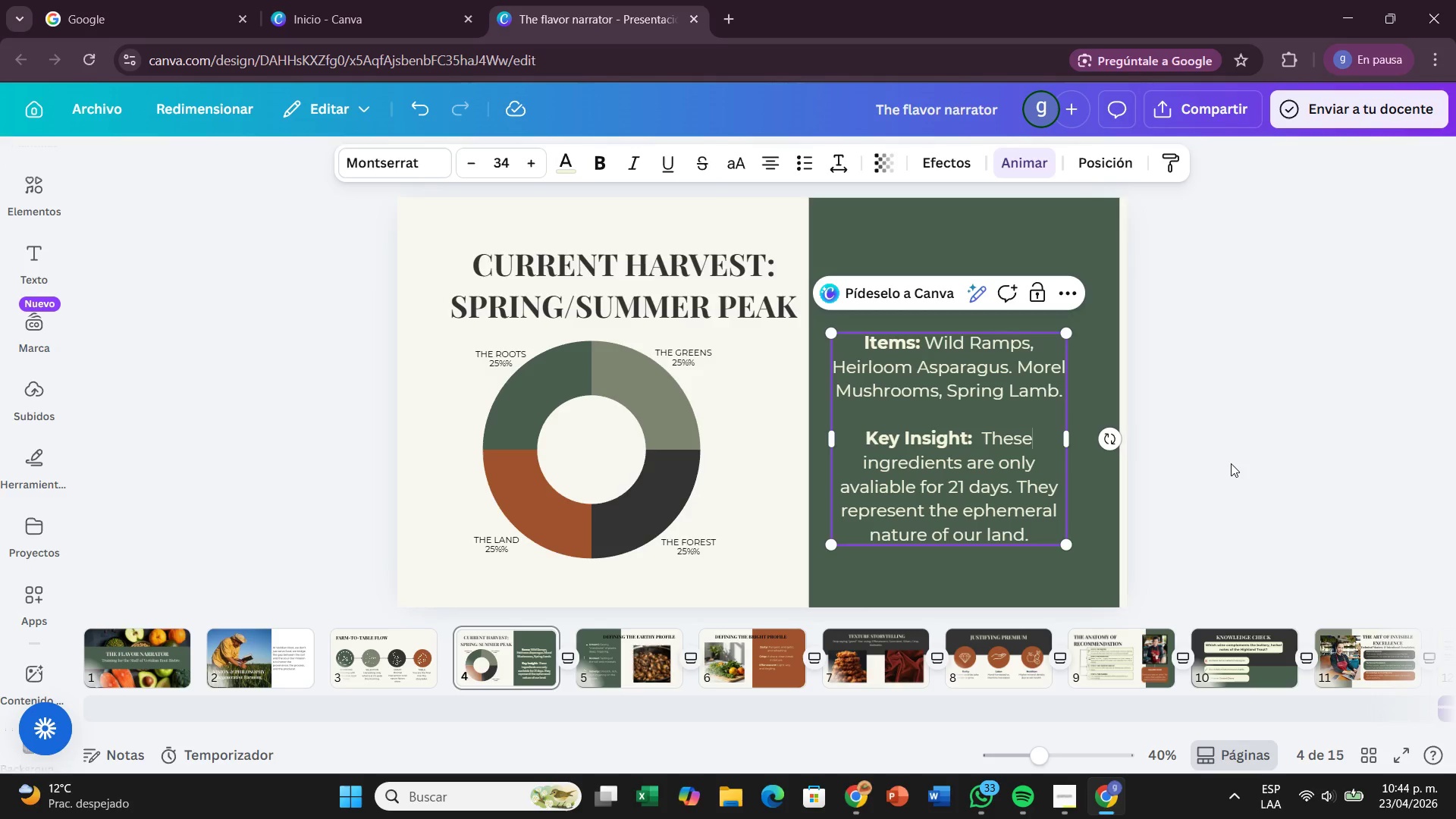 
wait(6.16)
 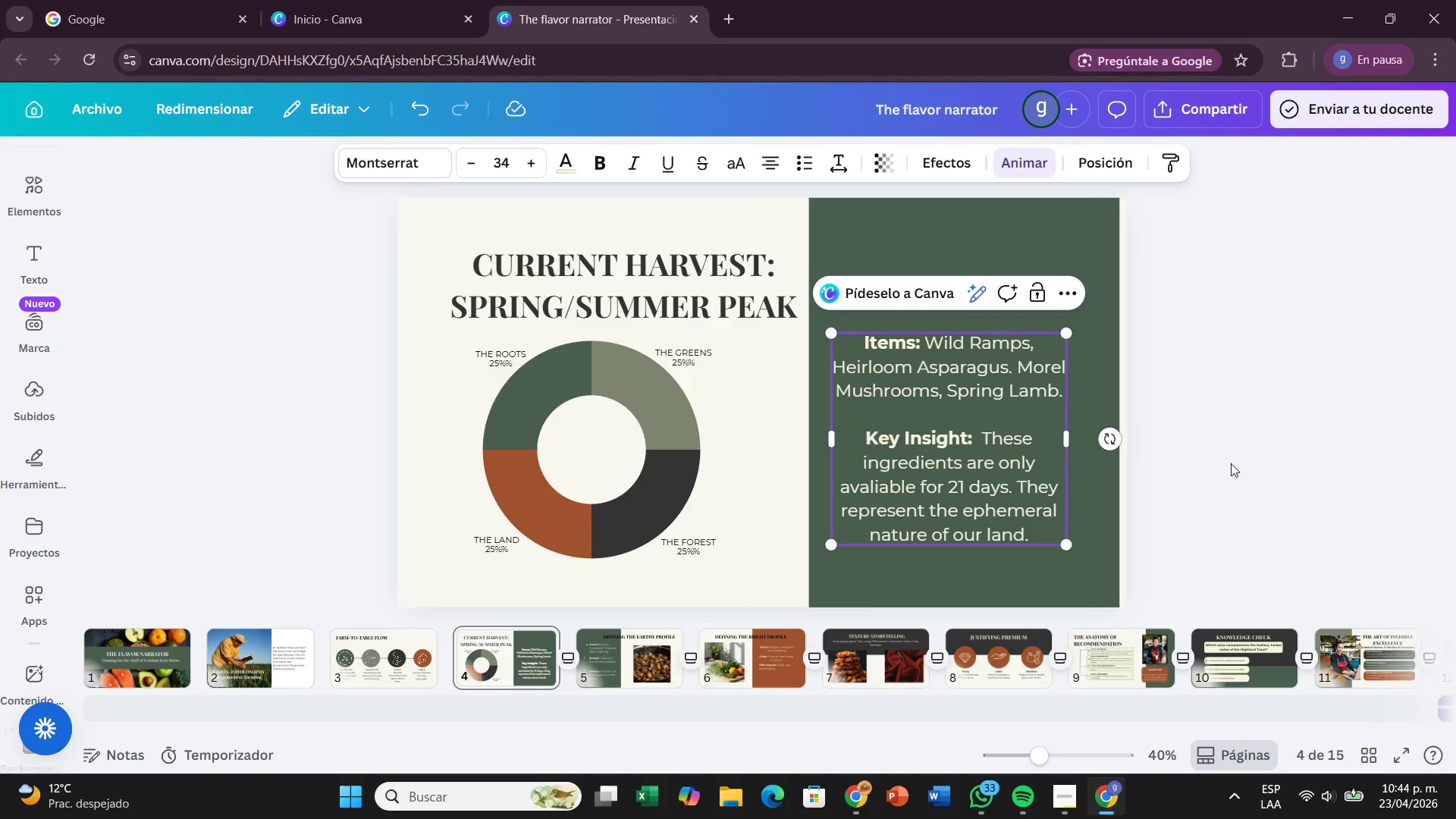 
left_click([1231, 463])
 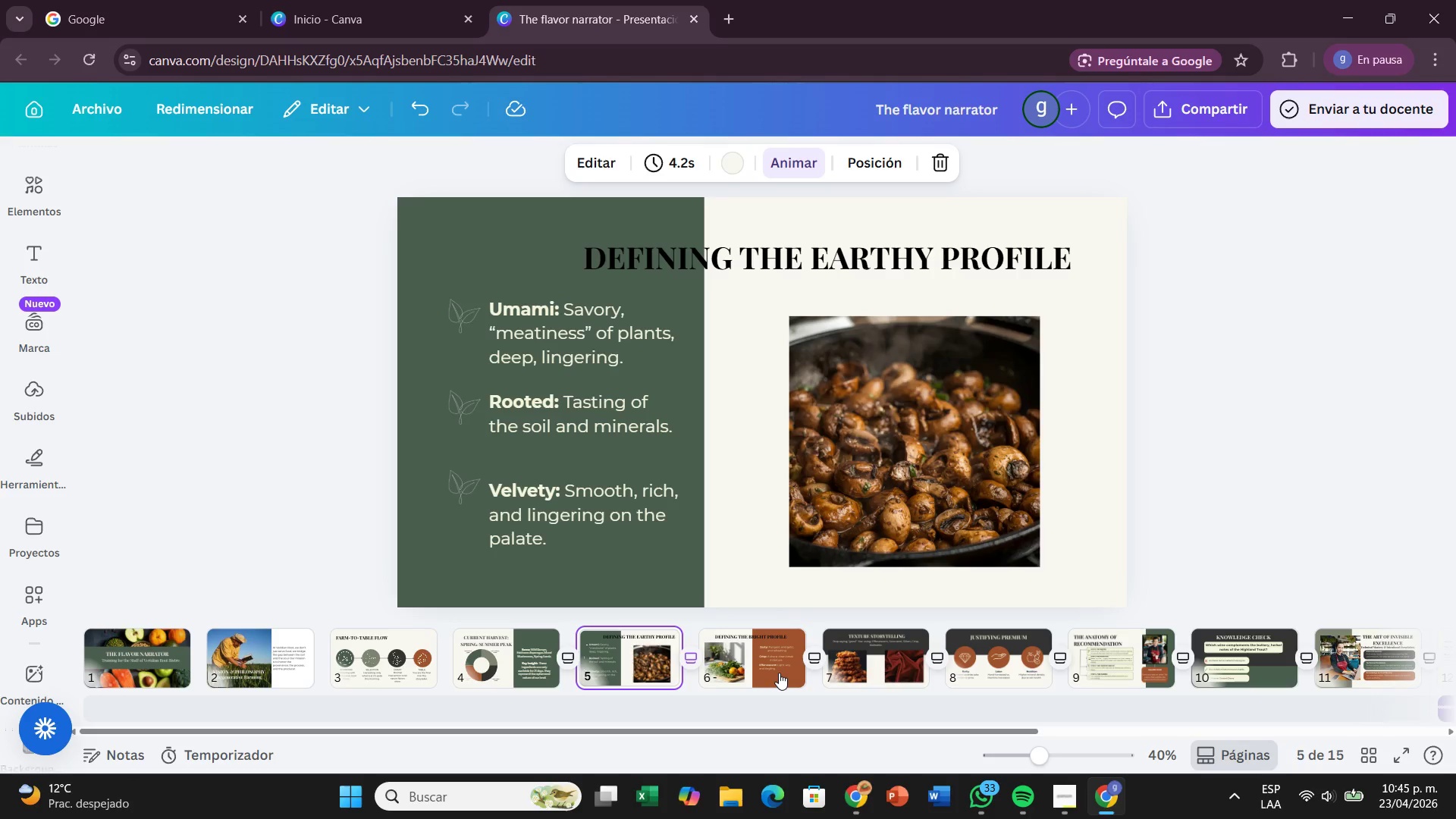 
wait(7.56)
 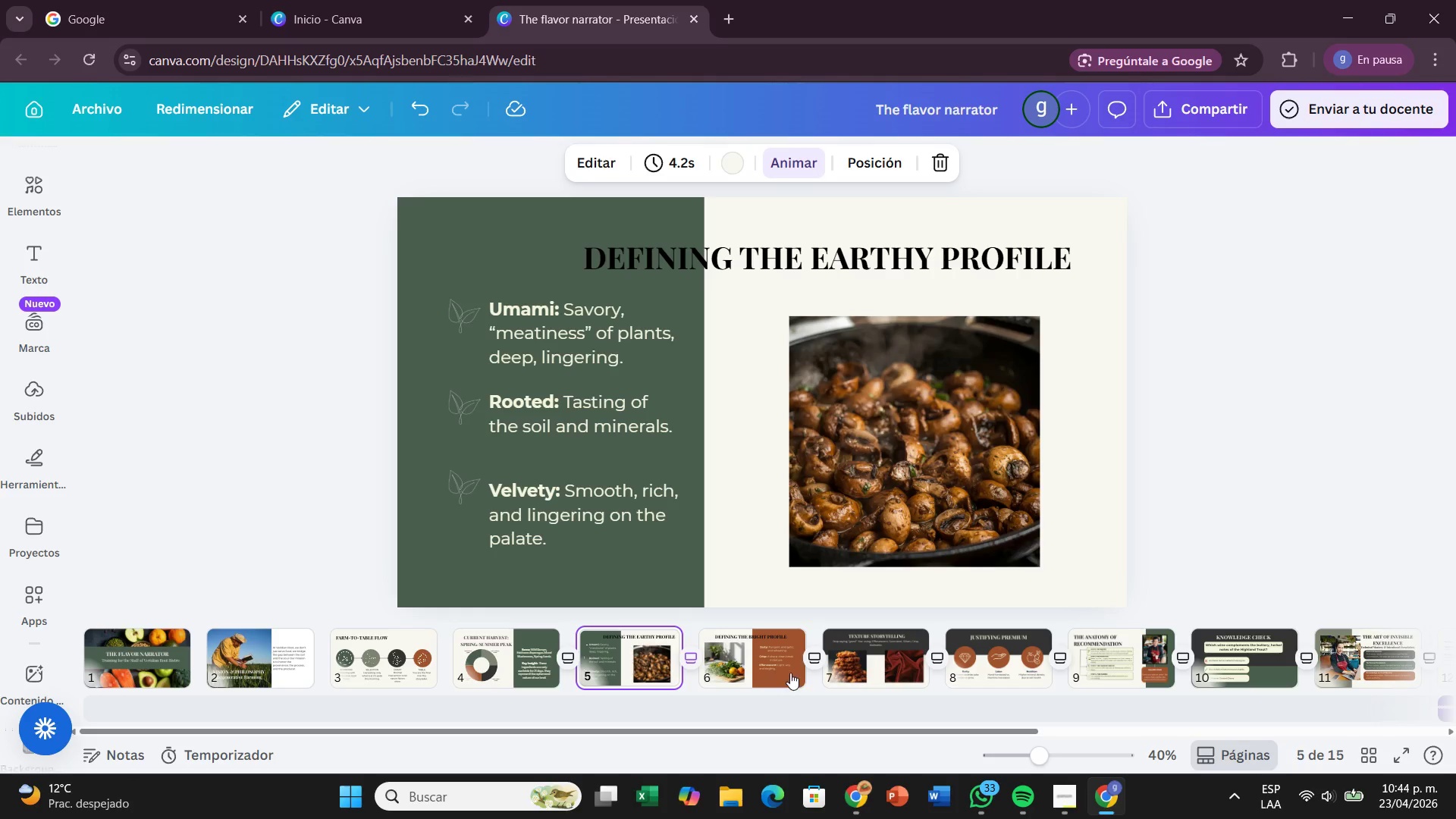 
left_click([779, 673])
 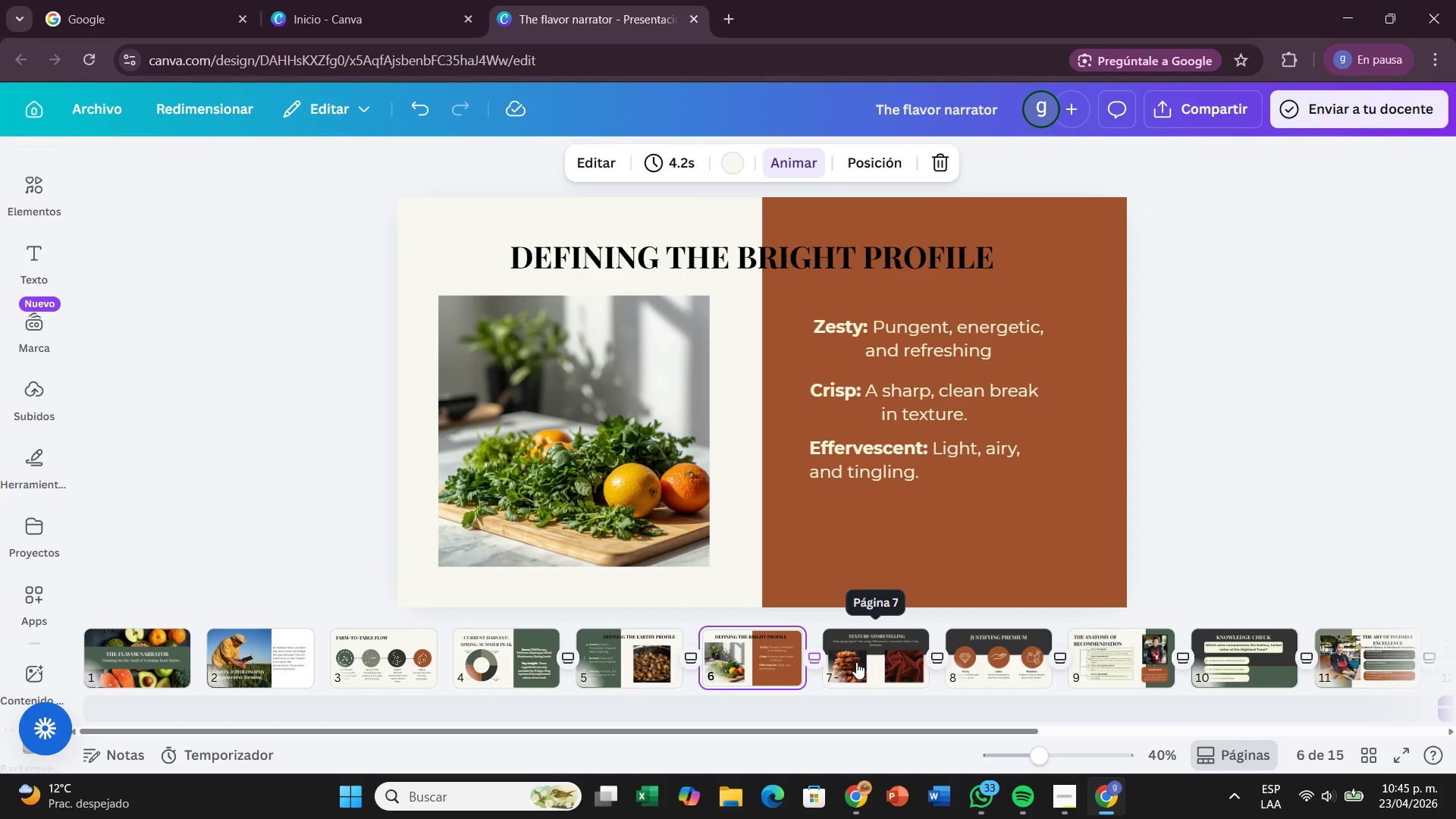 
left_click([856, 662])
 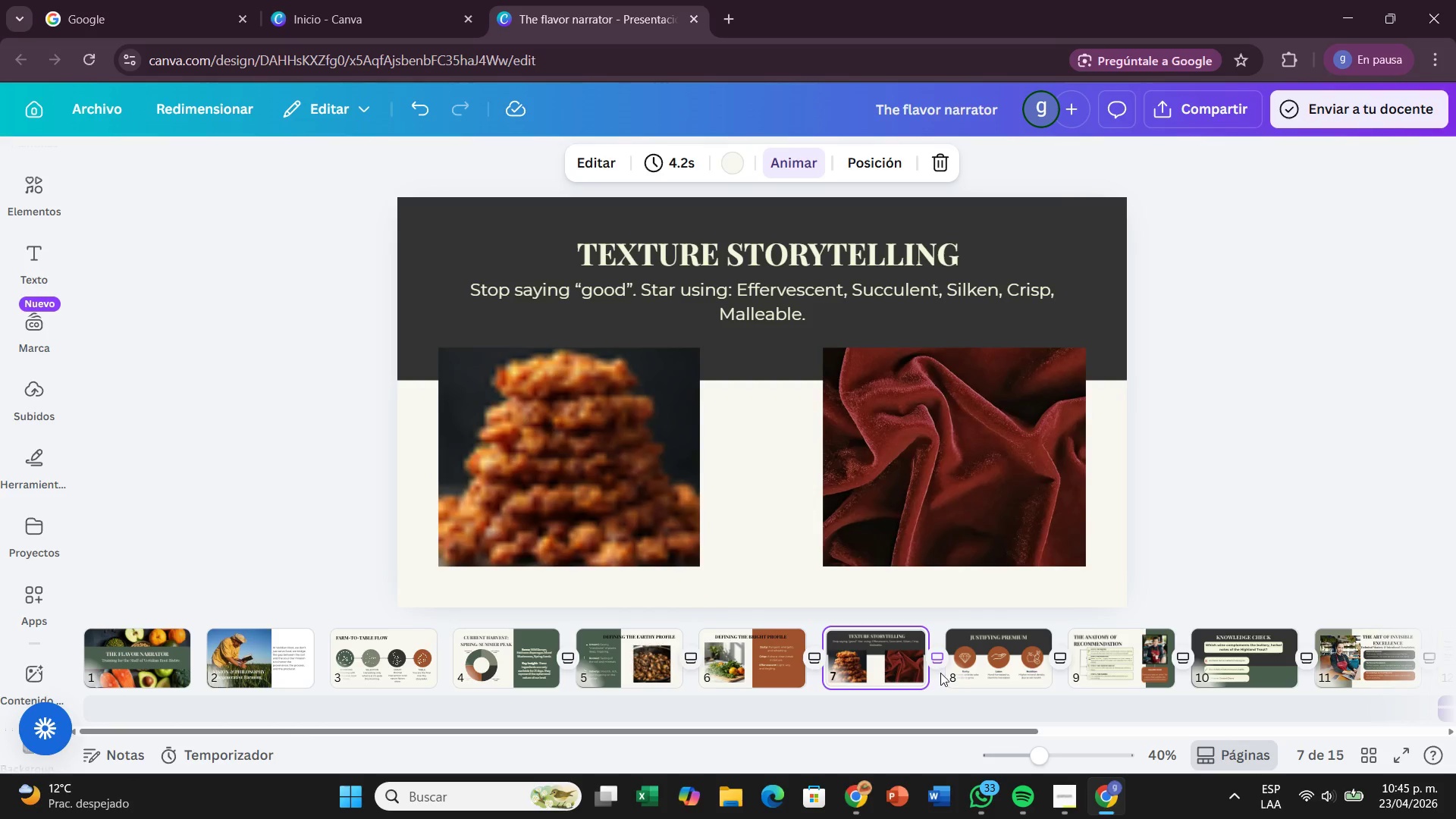 
left_click([970, 670])
 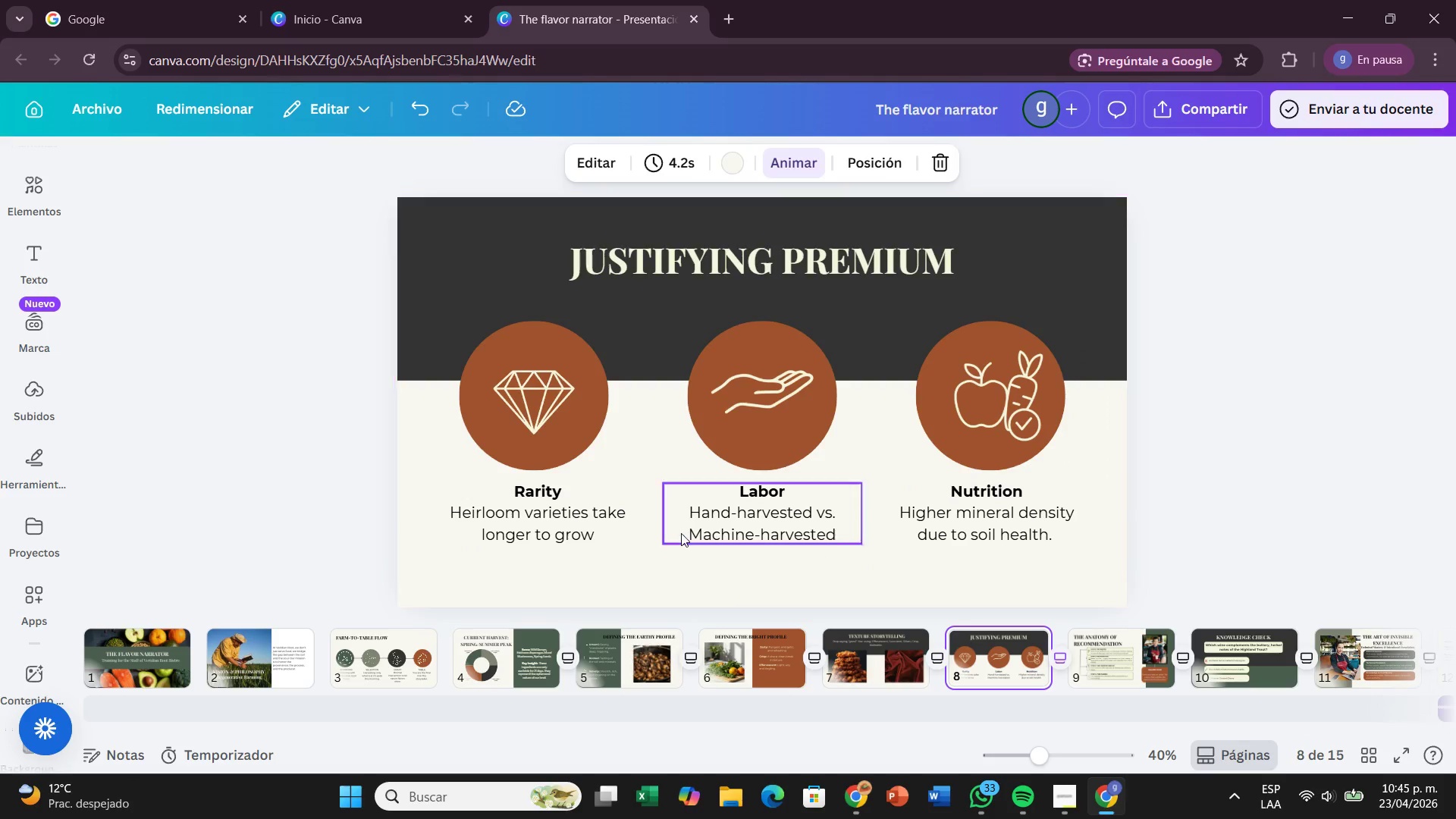 
double_click([616, 532])
 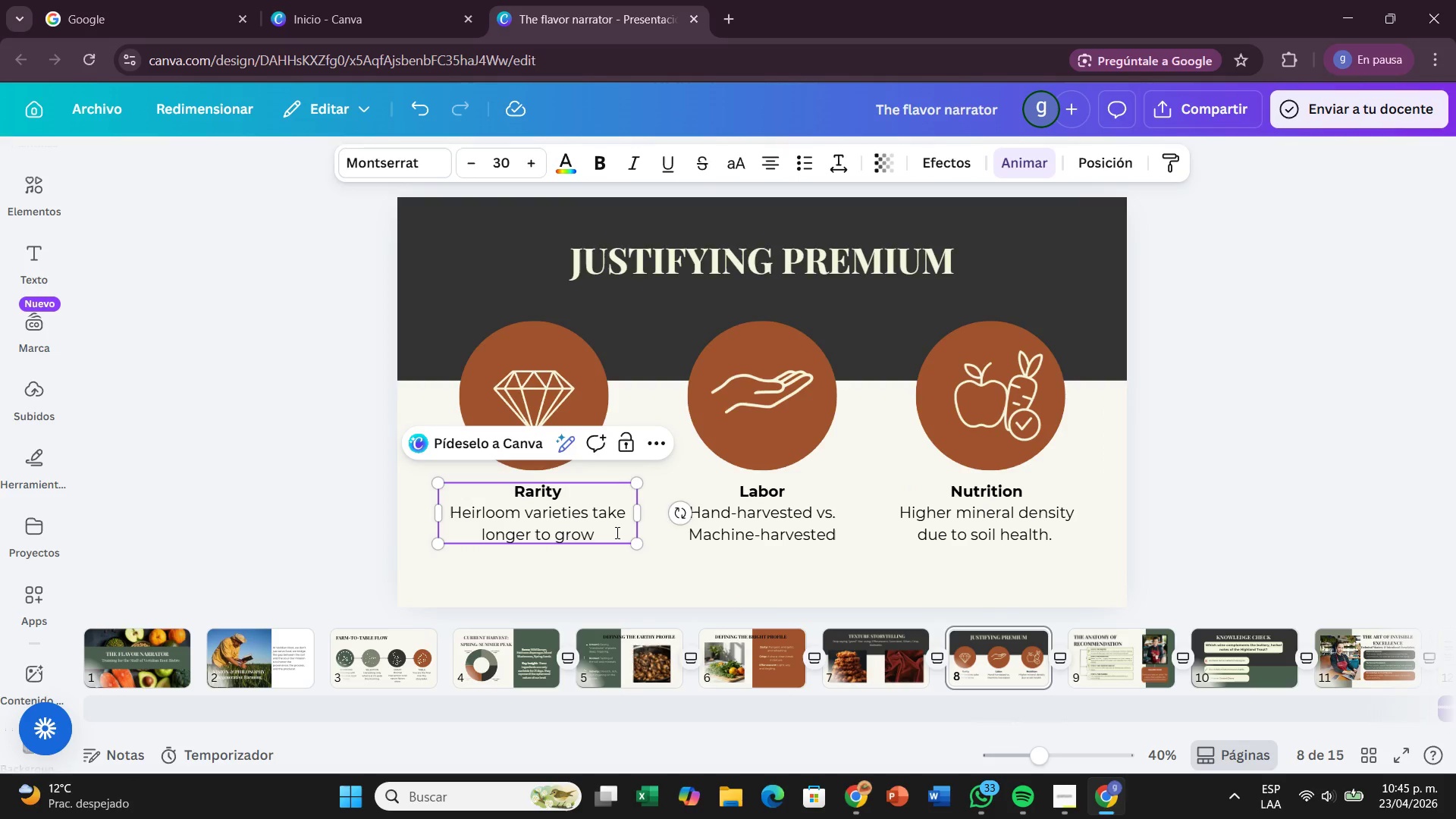 
key(Period)
 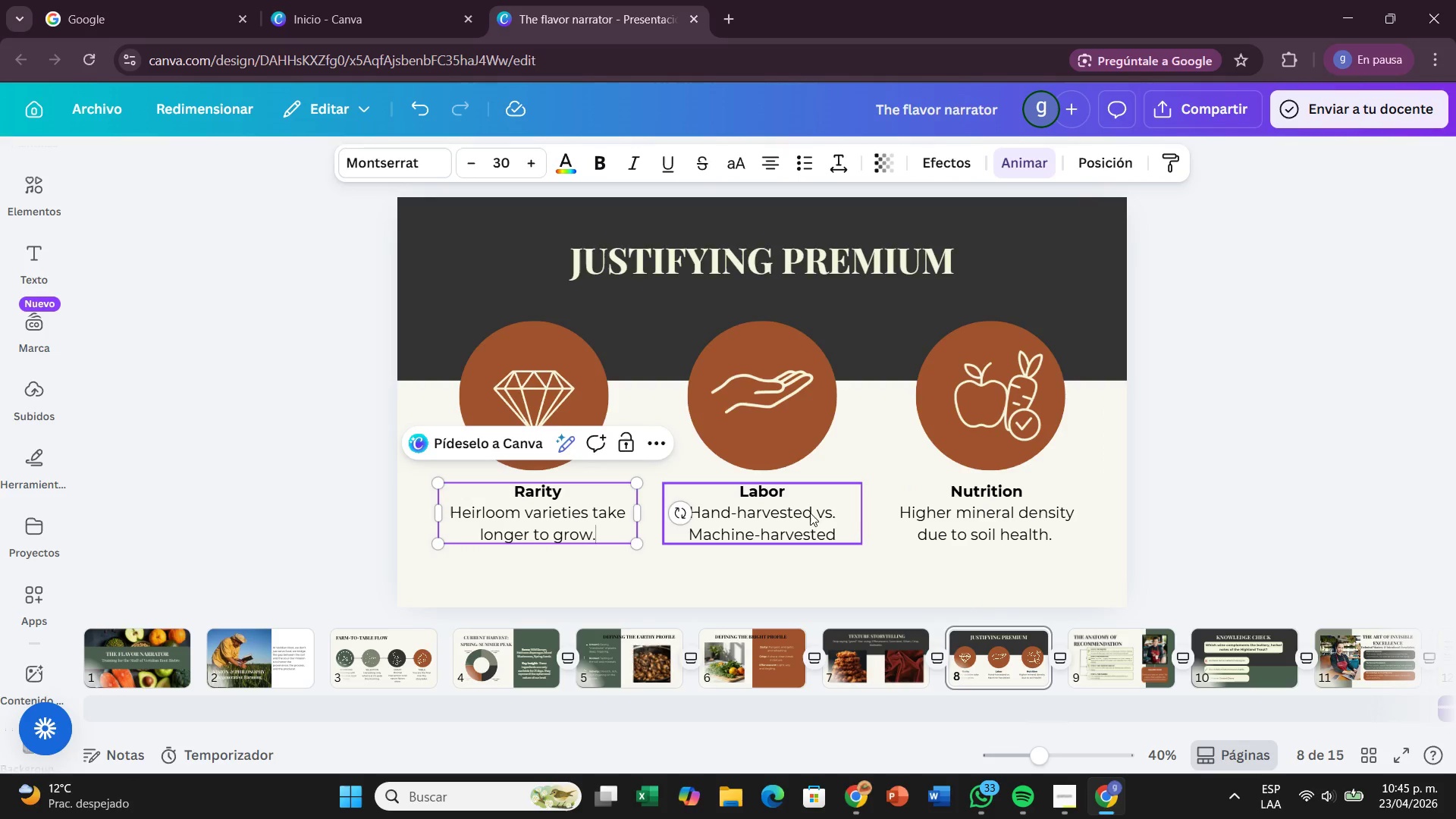 
double_click([811, 512])
 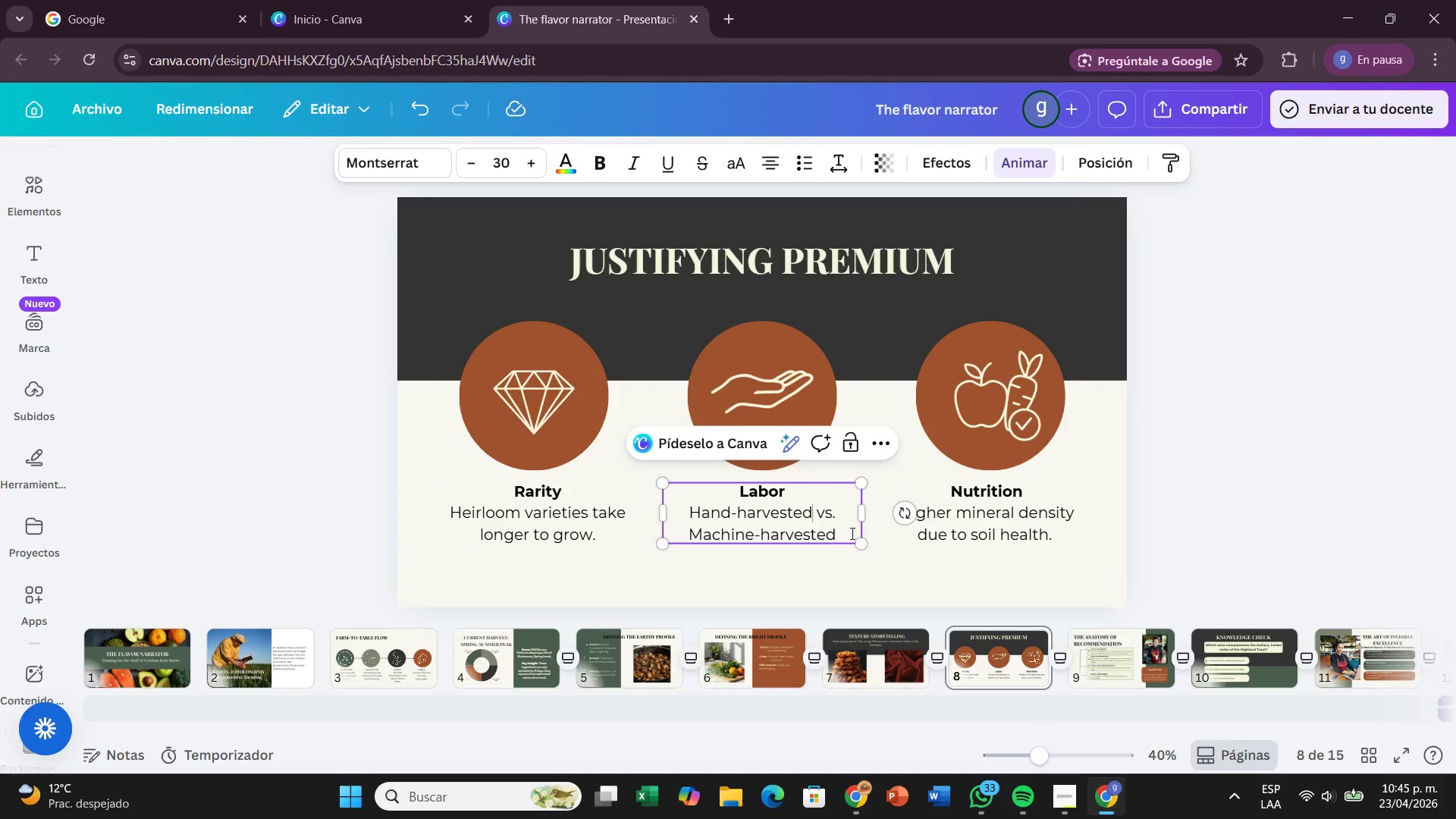 
left_click([851, 533])
 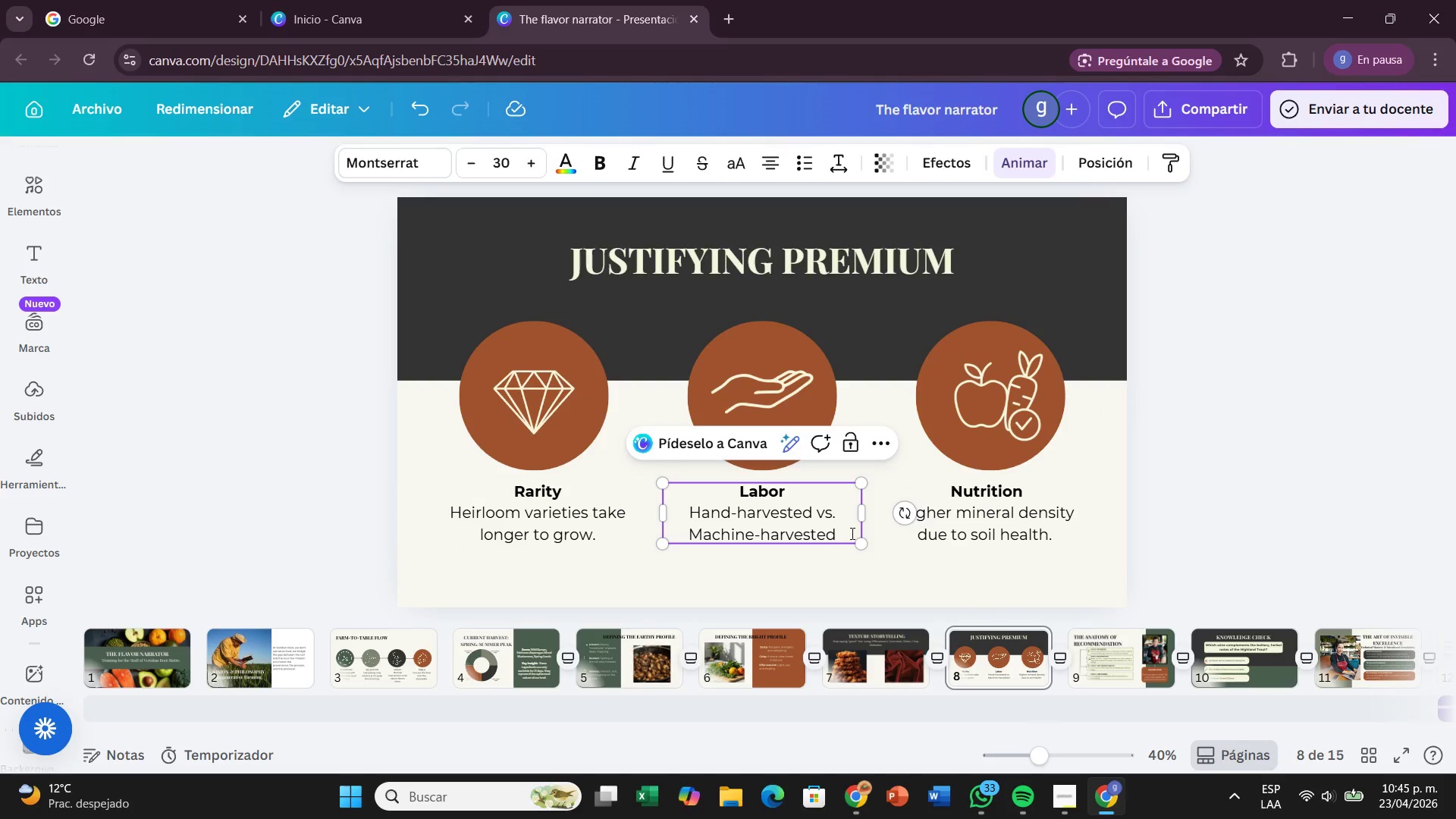 
key(Period)
 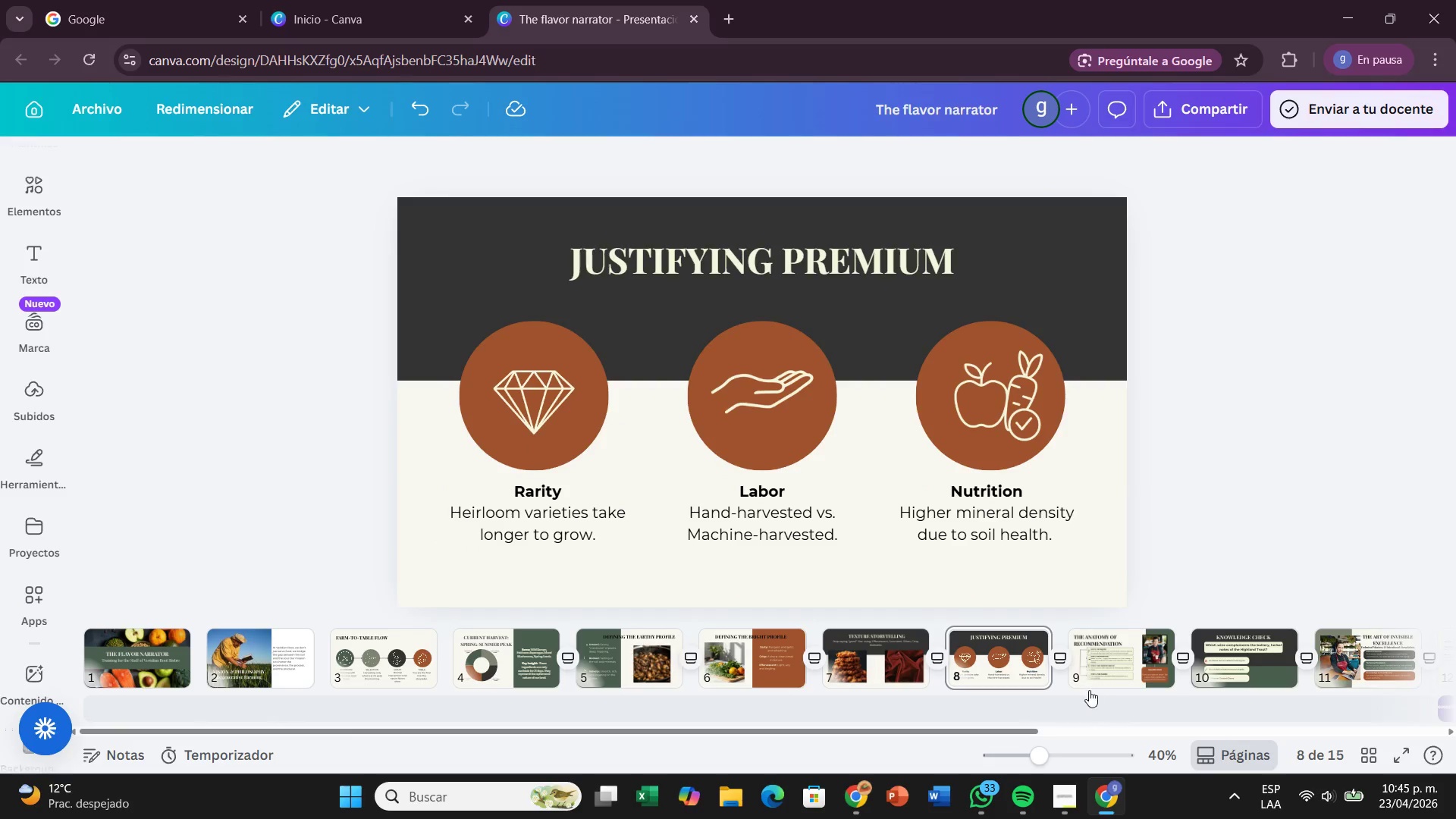 
left_click([1095, 667])
 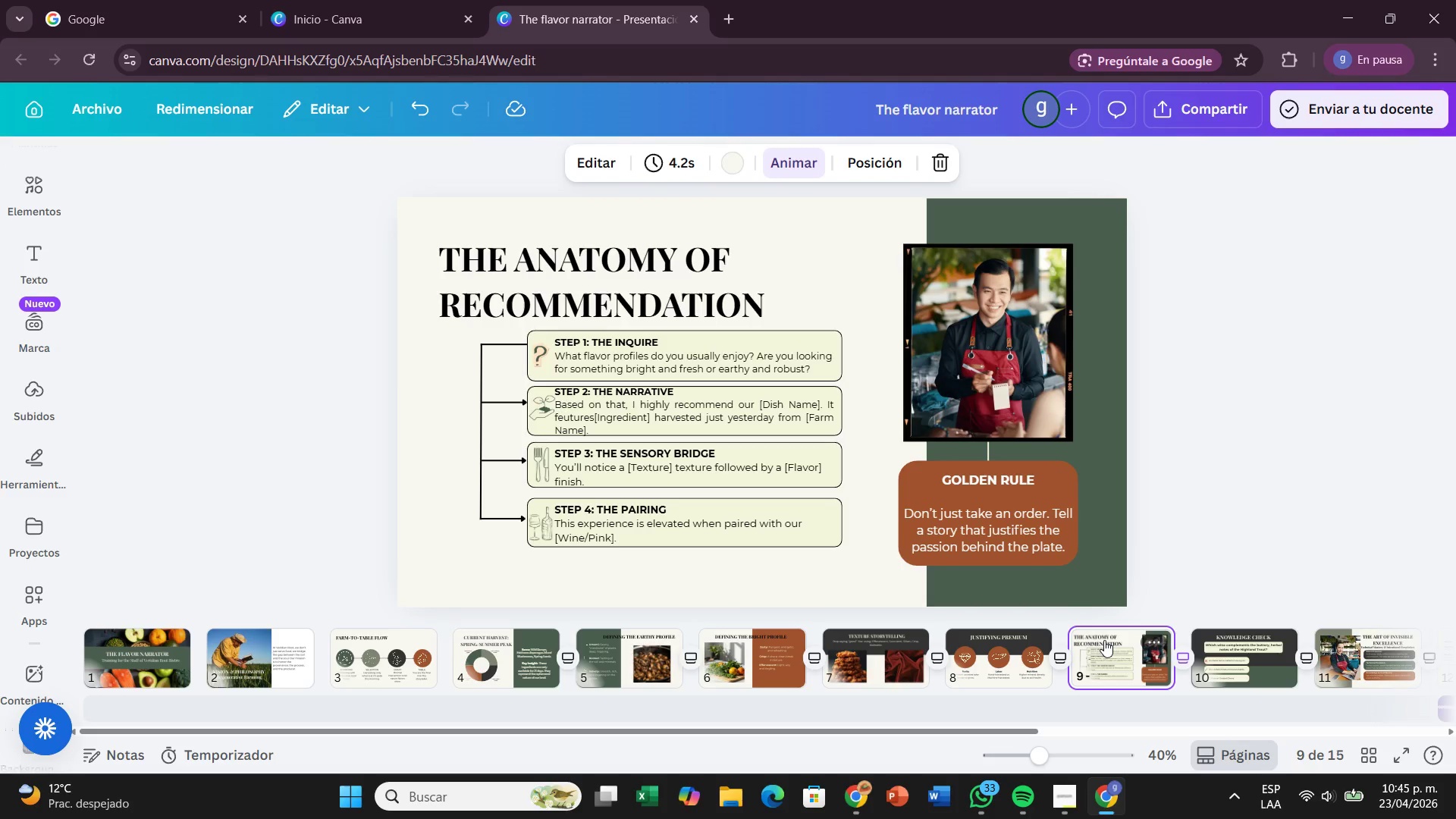 
wait(6.27)
 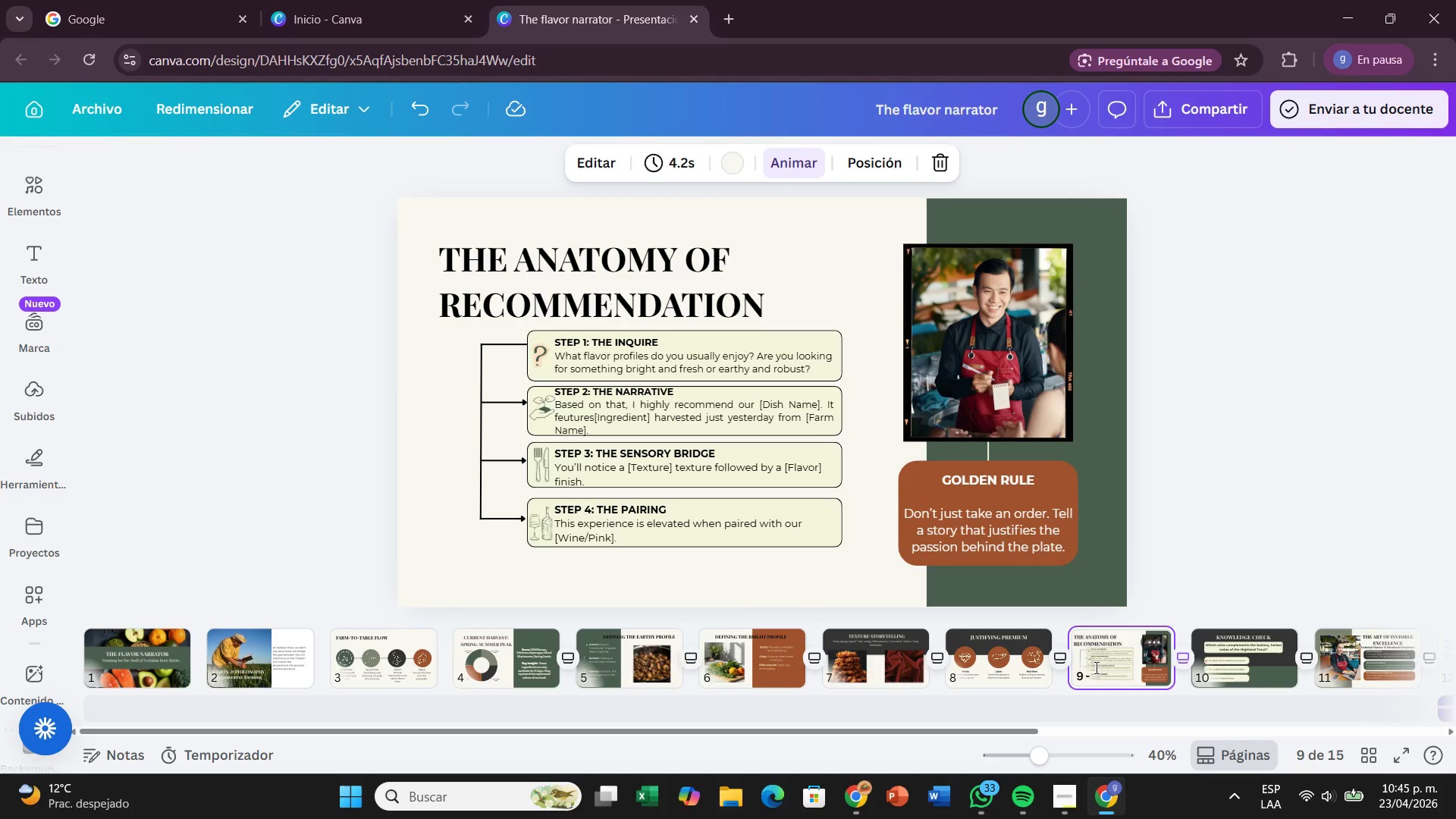 
double_click([817, 359])
 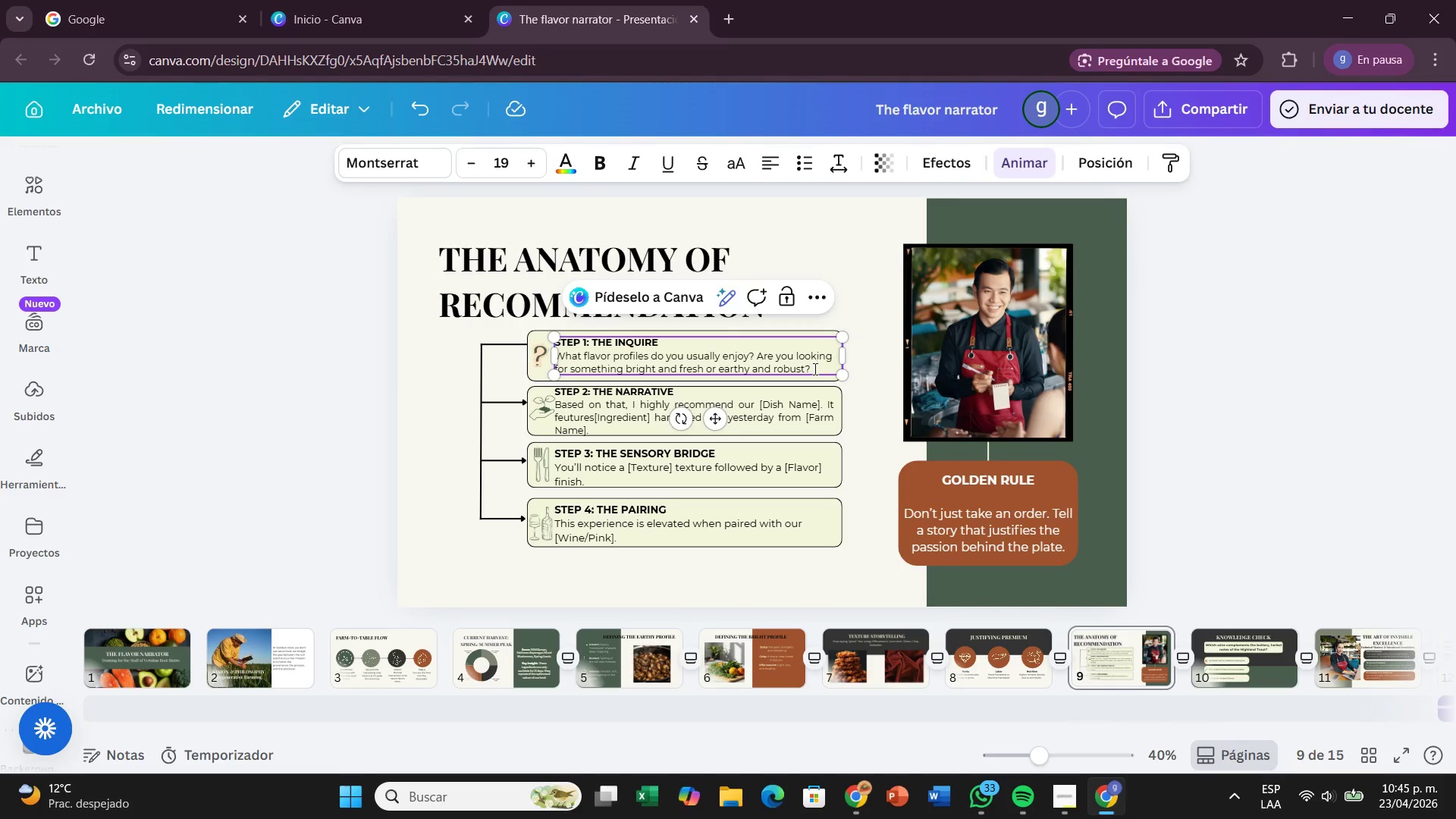 
left_click([814, 369])
 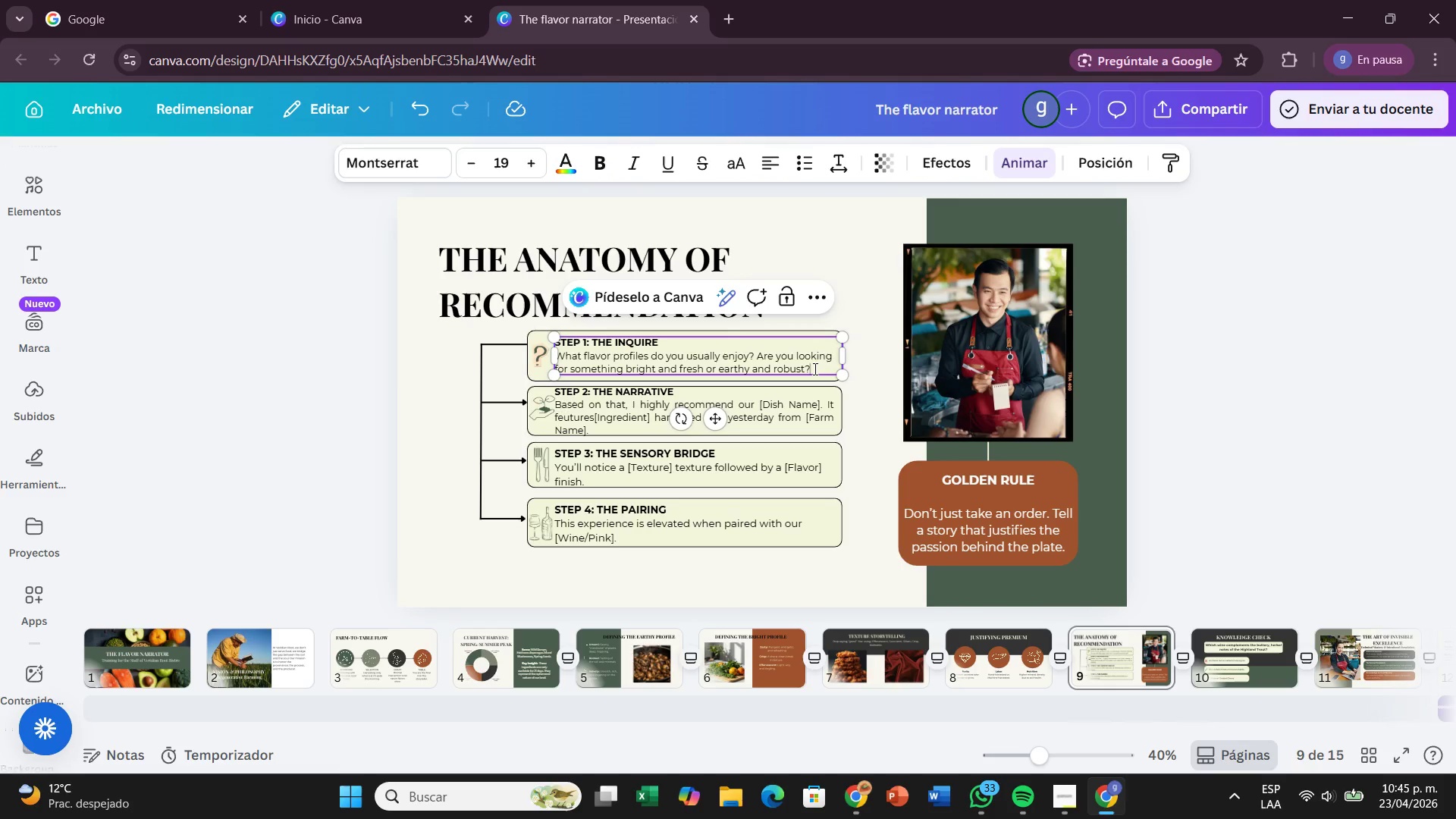 
key(Period)
 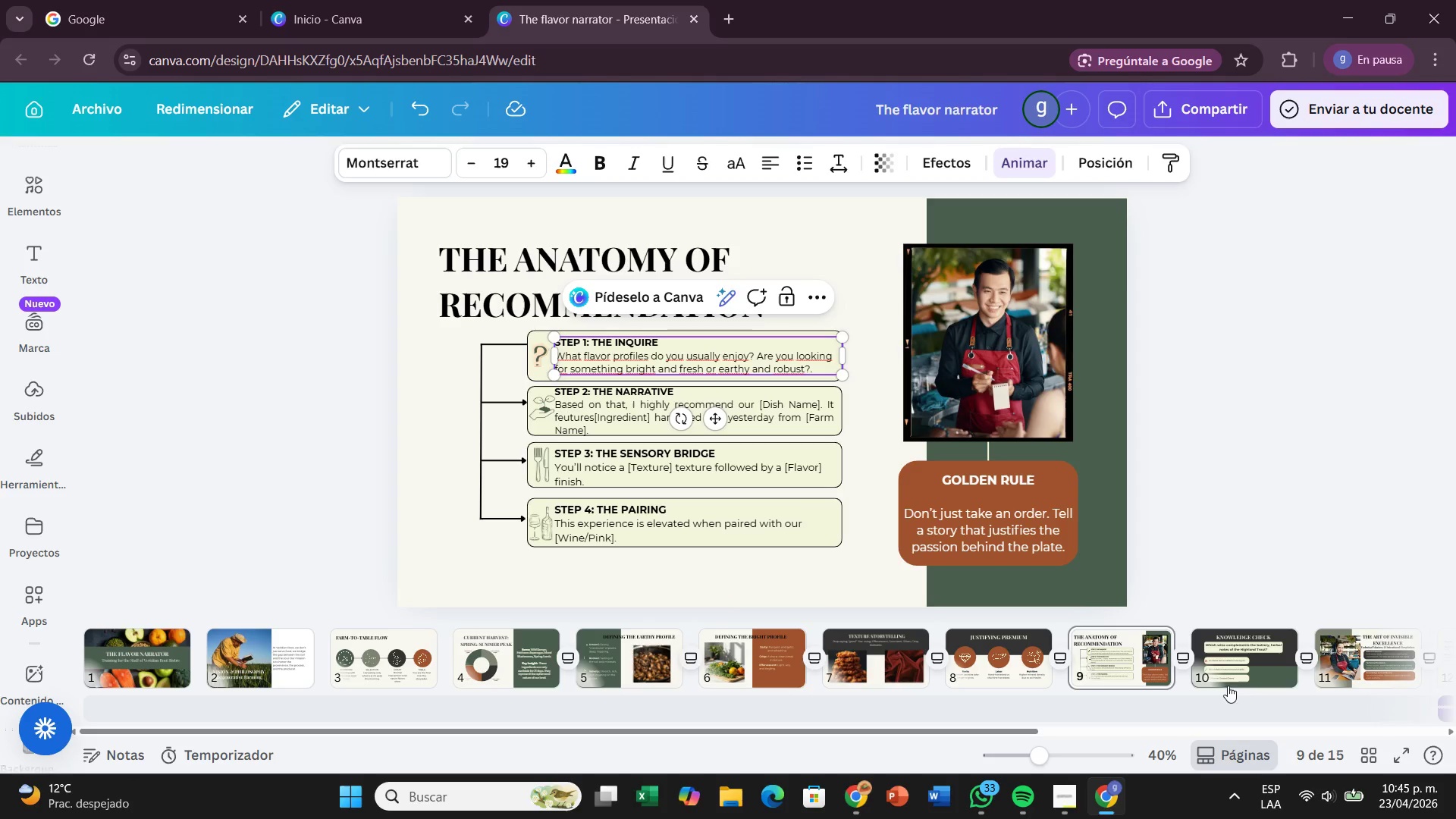 
left_click([1230, 649])
 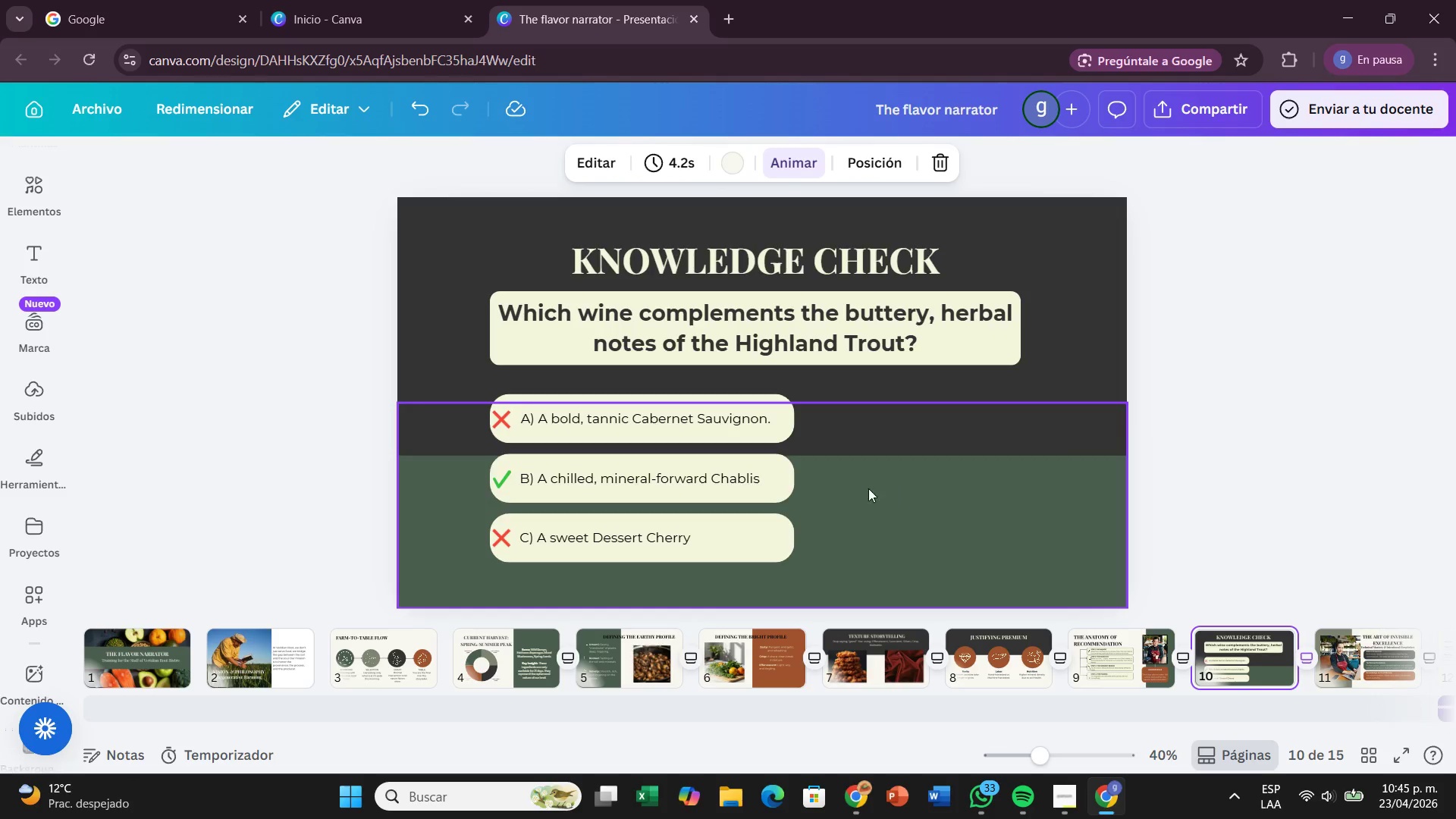 
left_click([734, 466])
 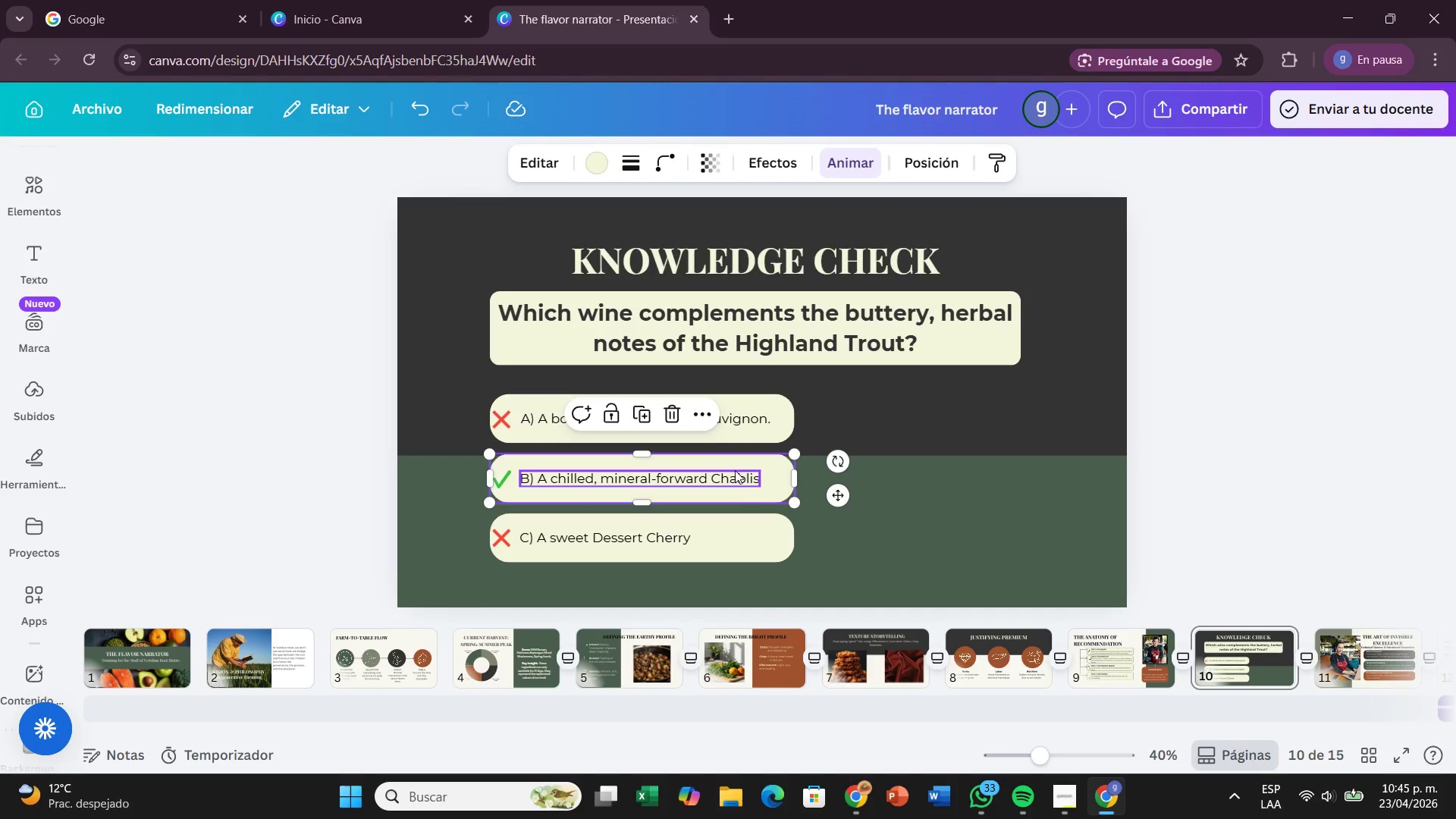 
left_click([735, 470])
 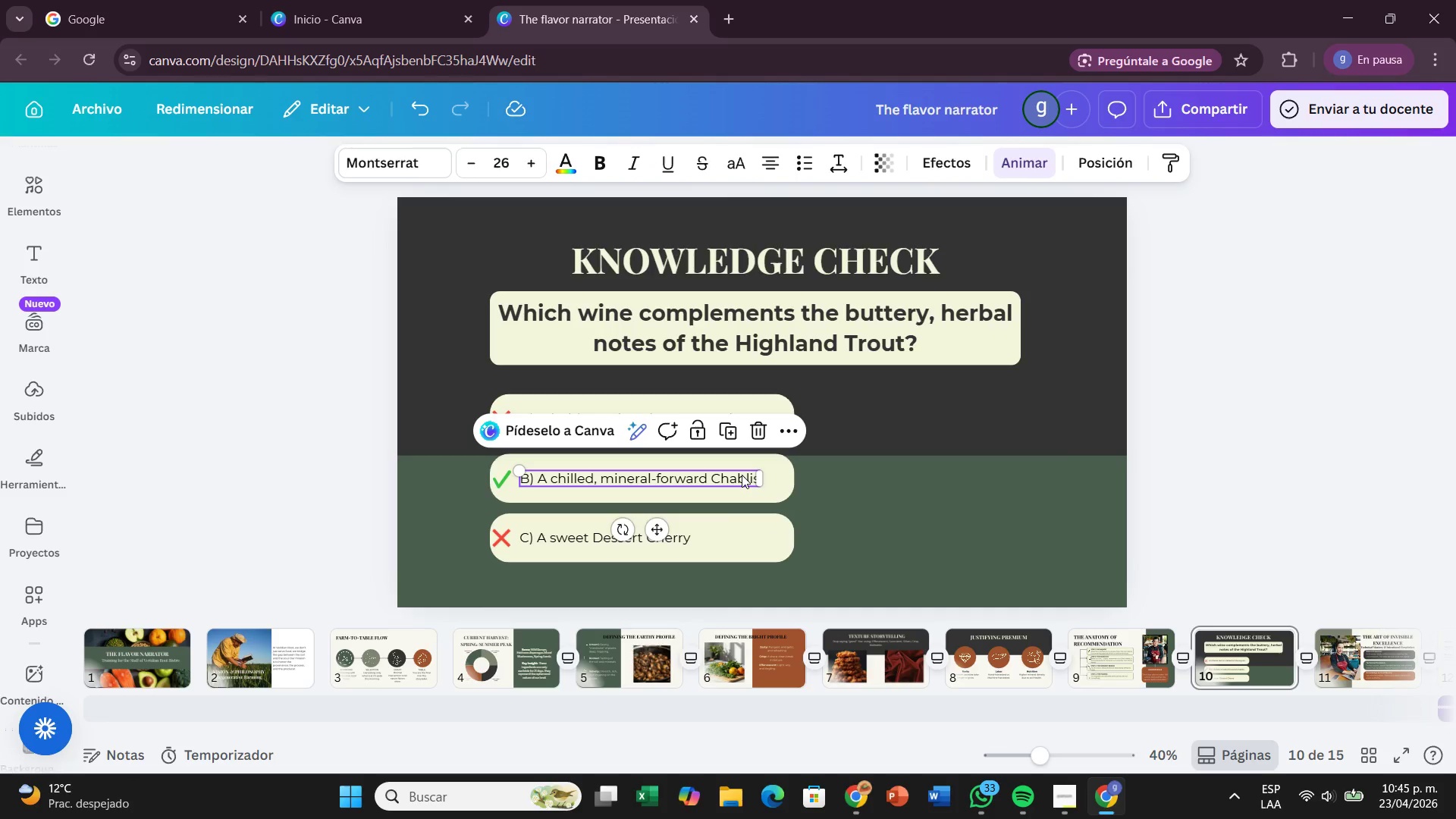 
left_click([742, 475])
 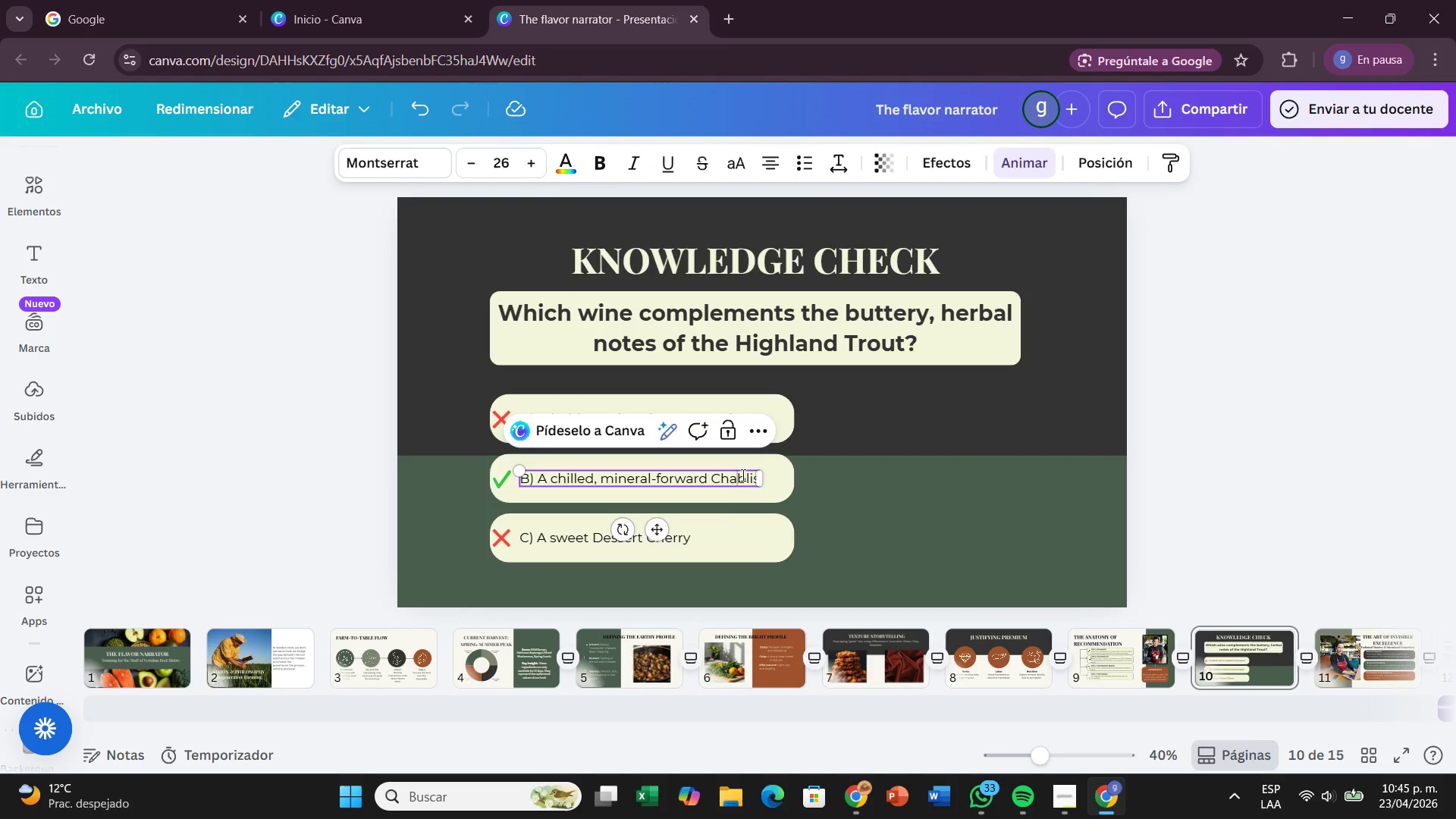 
hold_key(key=ArrowRight, duration=0.33)
 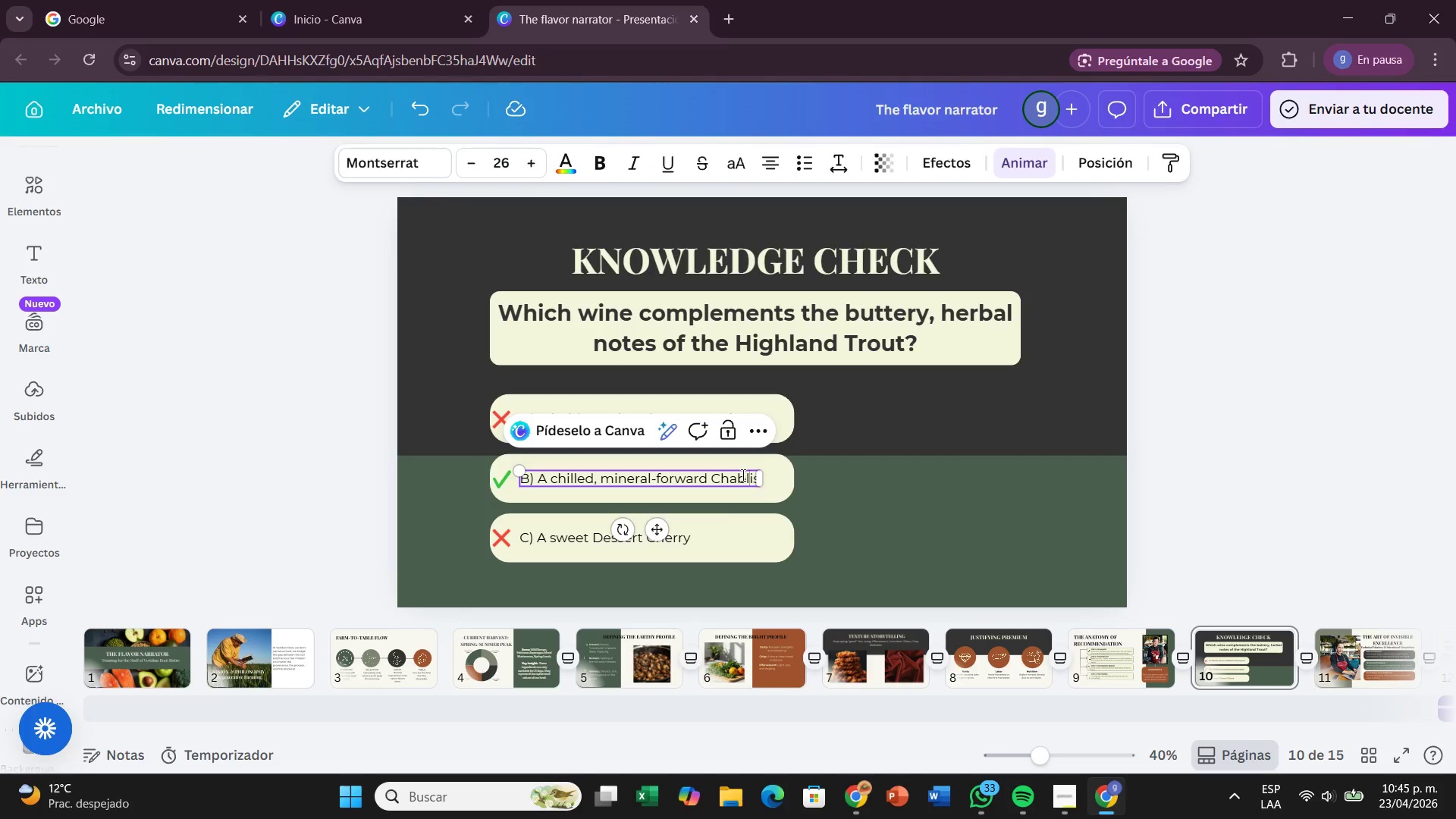 
key(ArrowRight)
 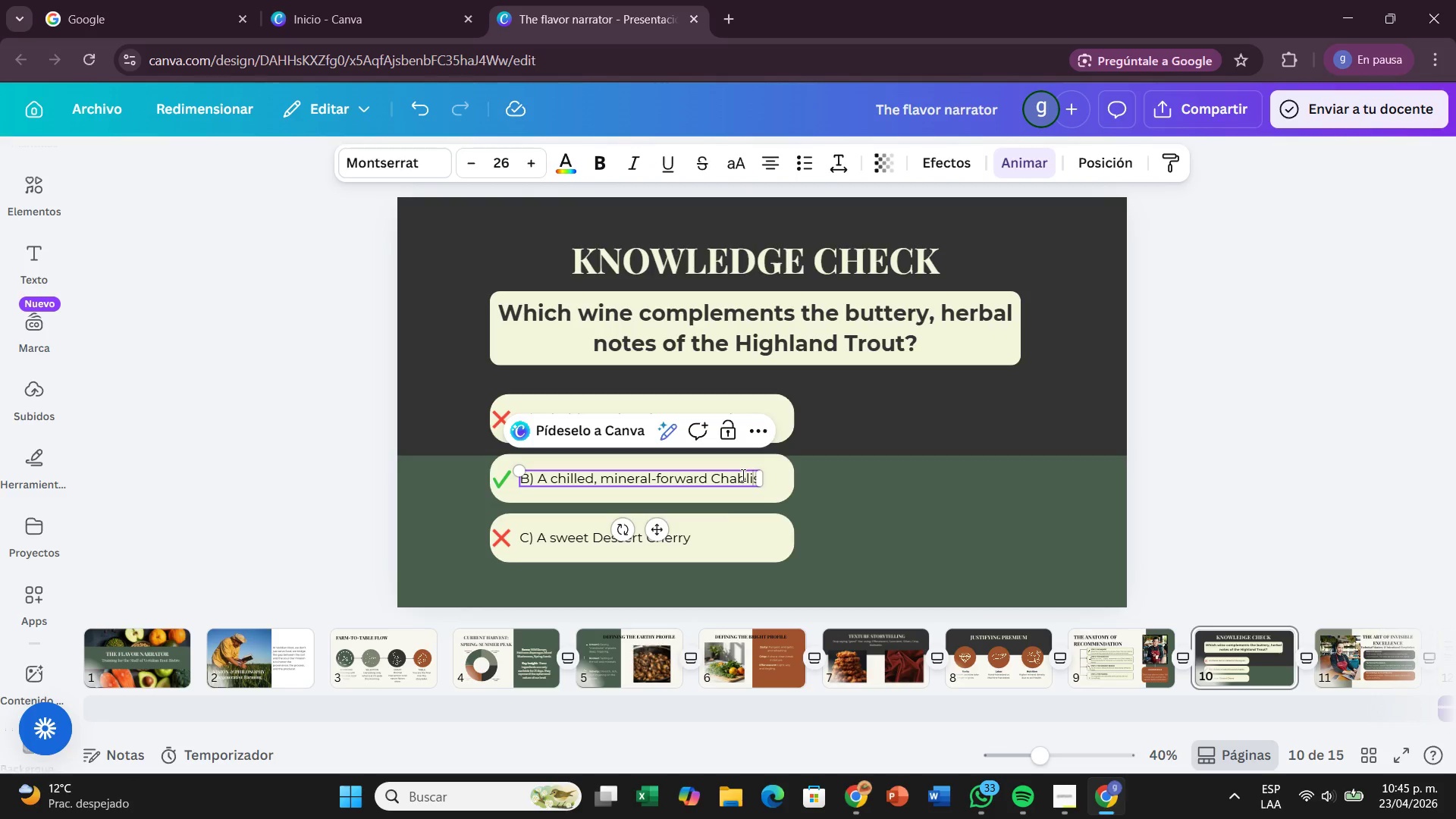 
key(ArrowRight)
 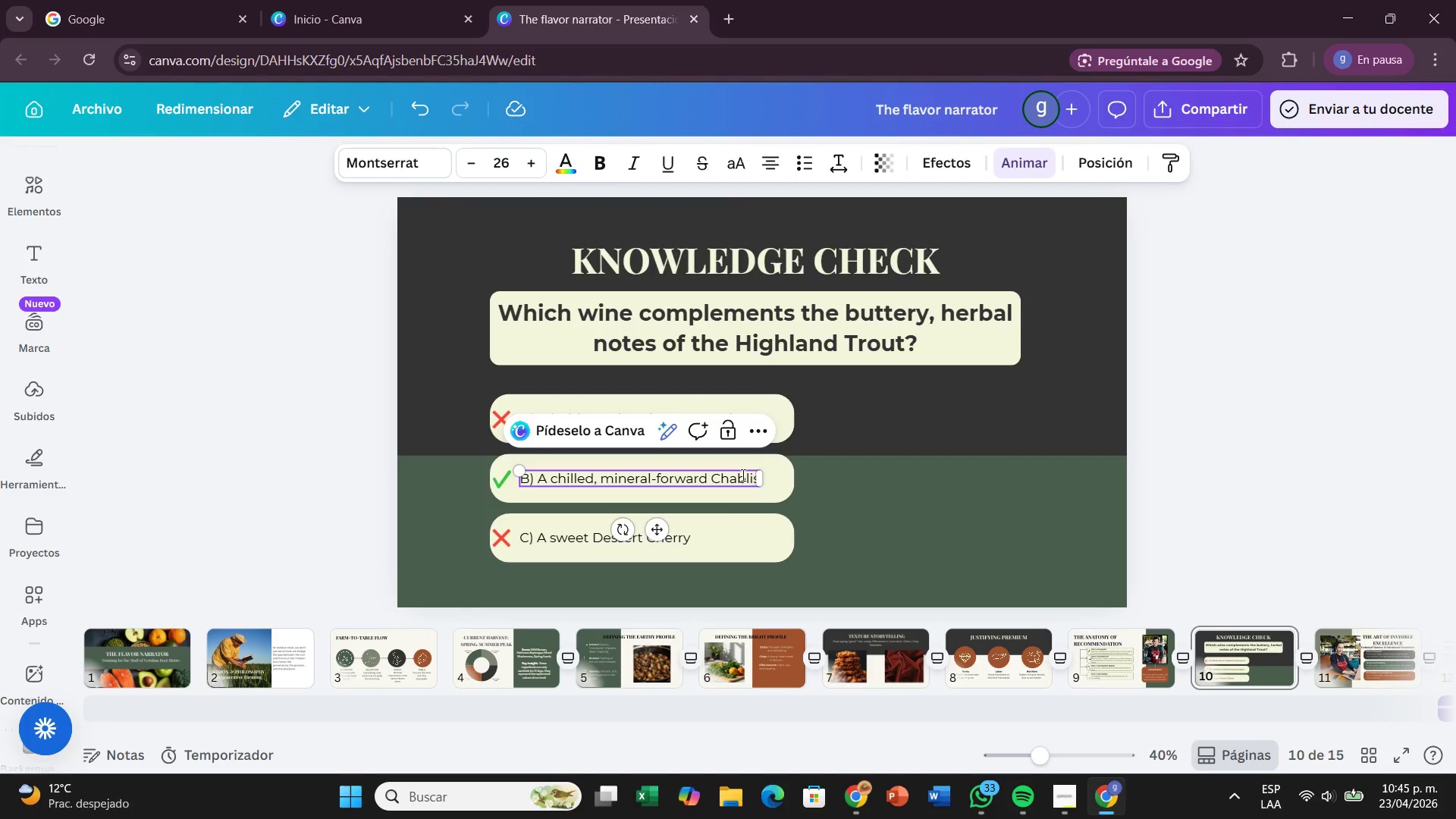 
key(ArrowRight)
 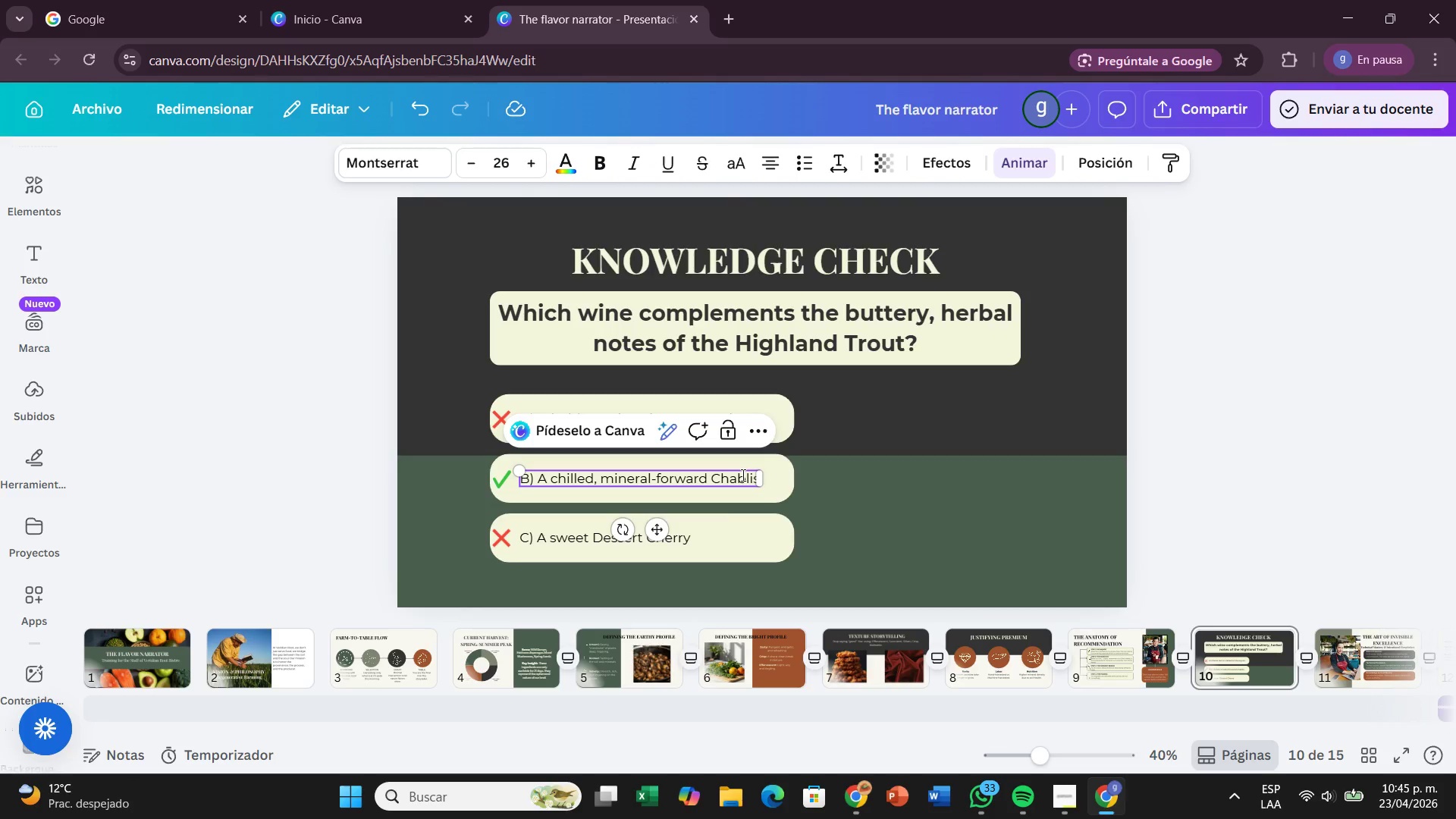 
key(ArrowRight)
 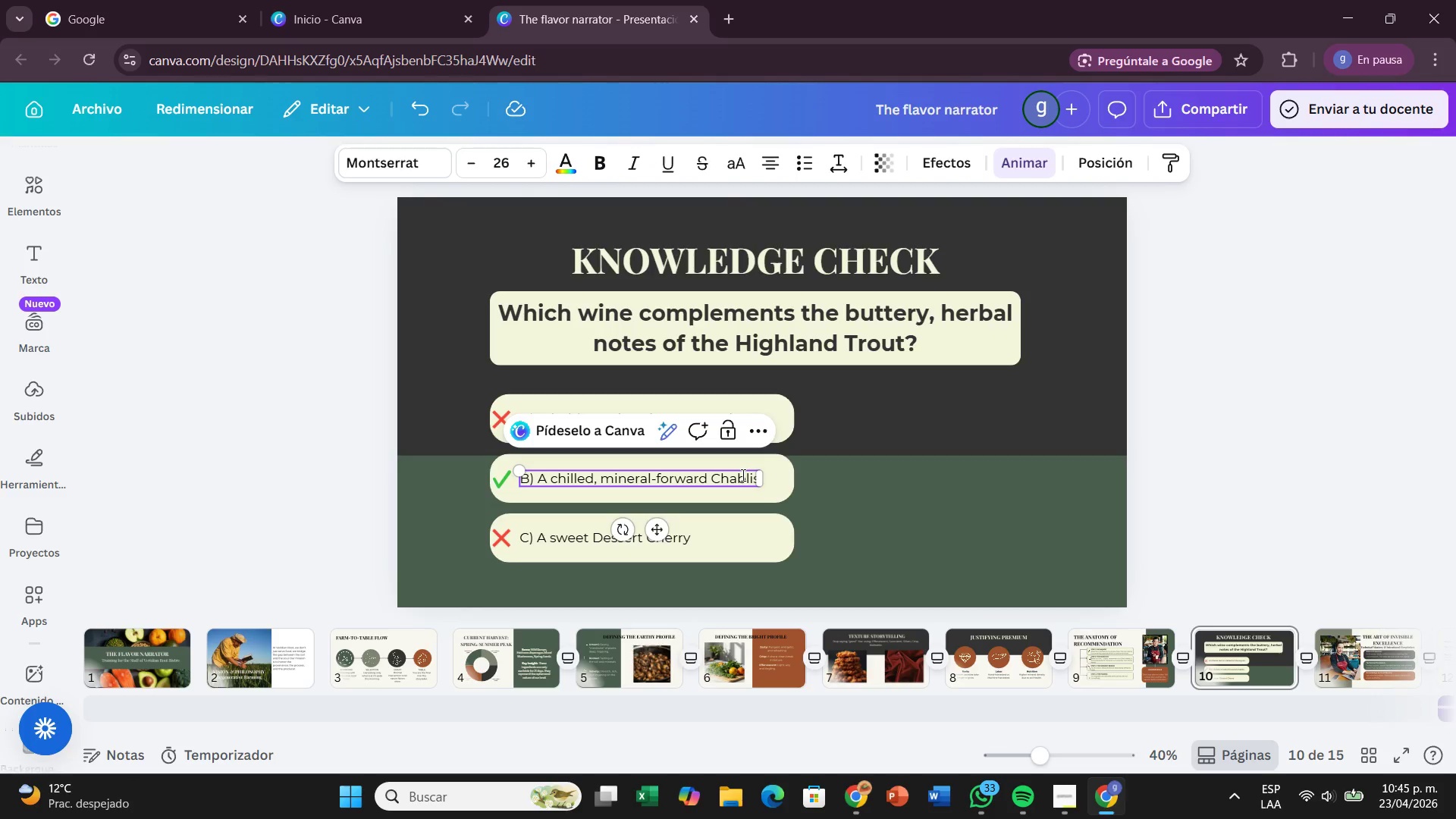 
key(Period)
 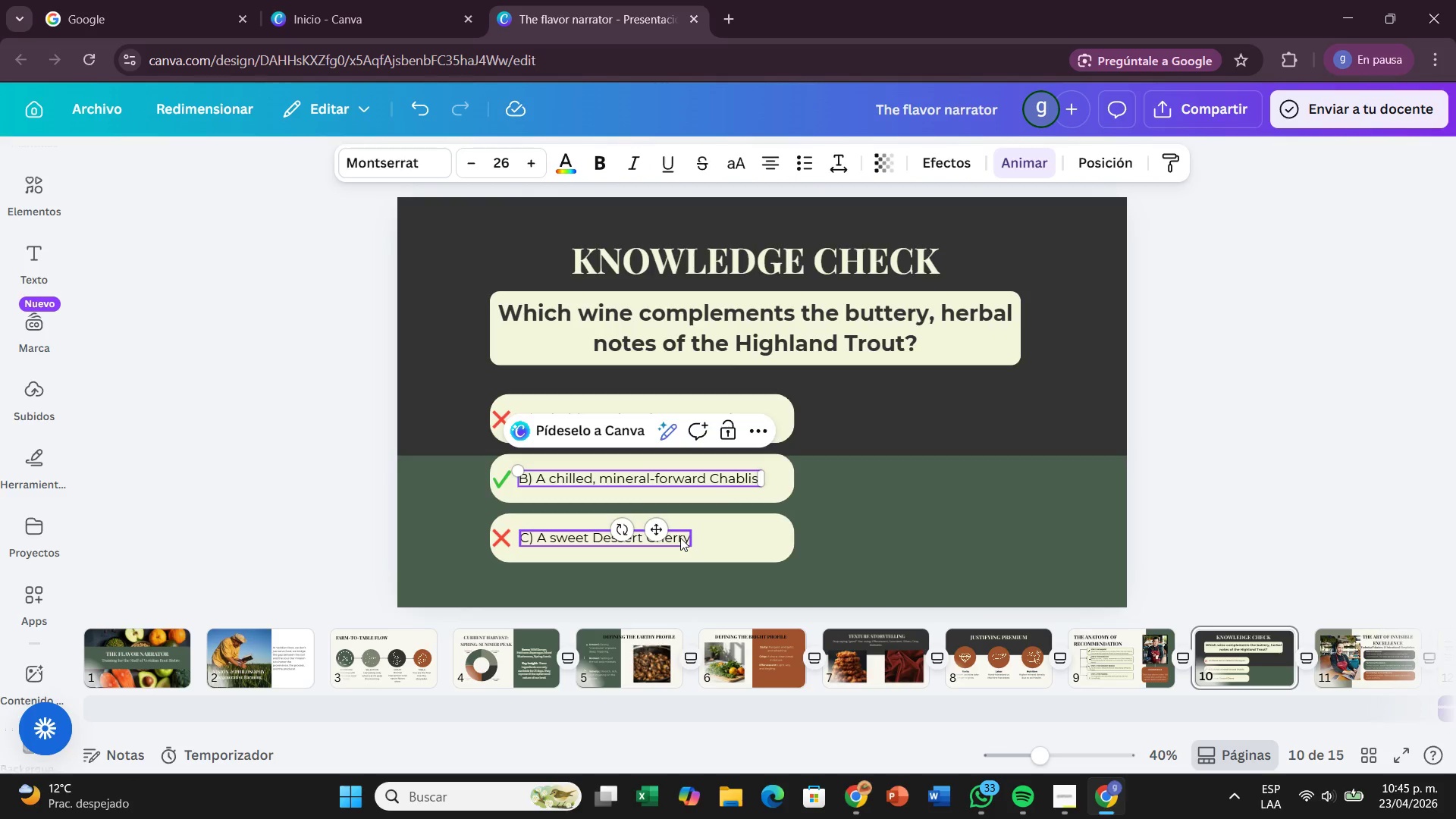 
double_click([680, 538])
 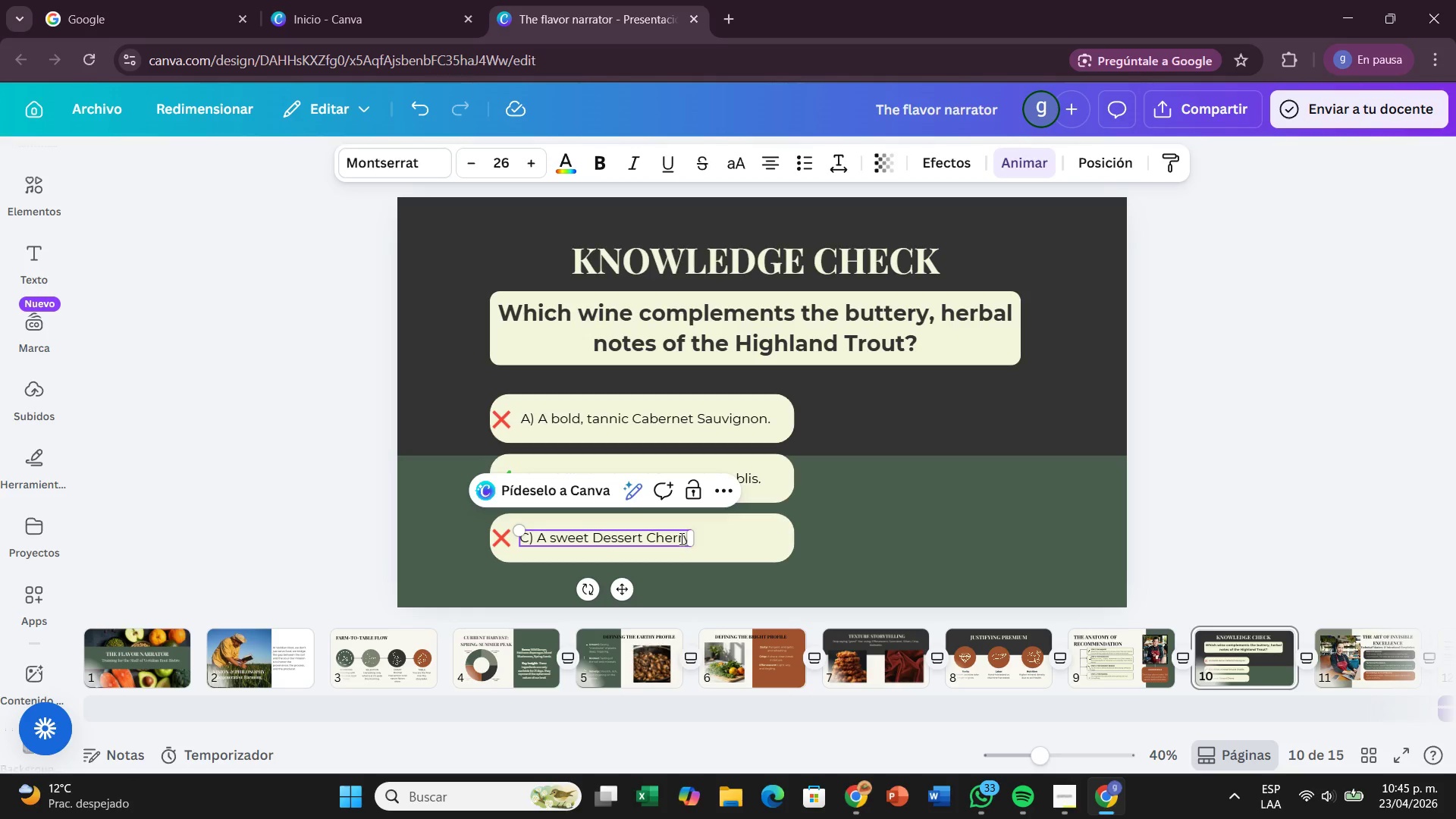 
key(ArrowRight)
 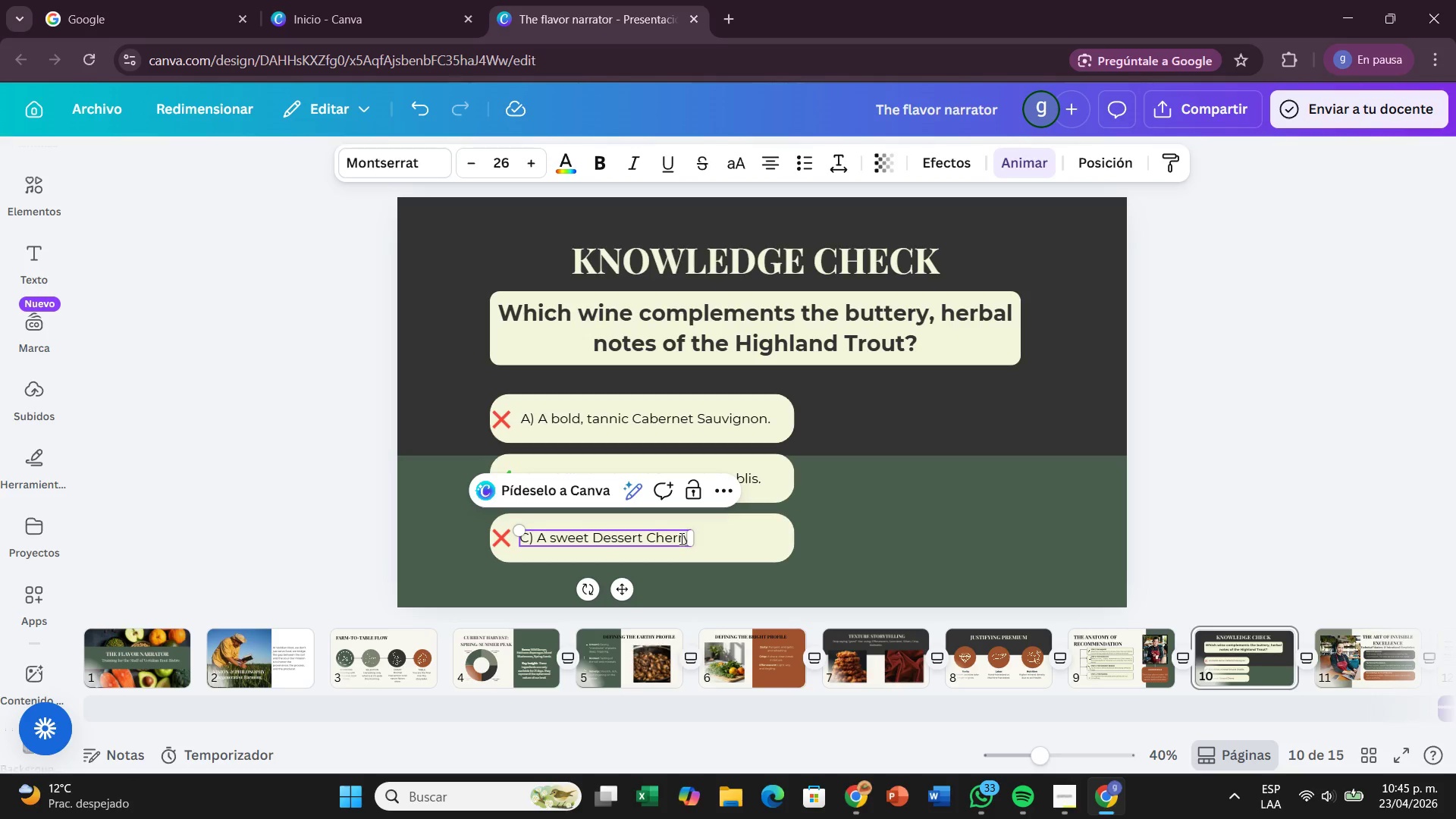 
key(ArrowRight)
 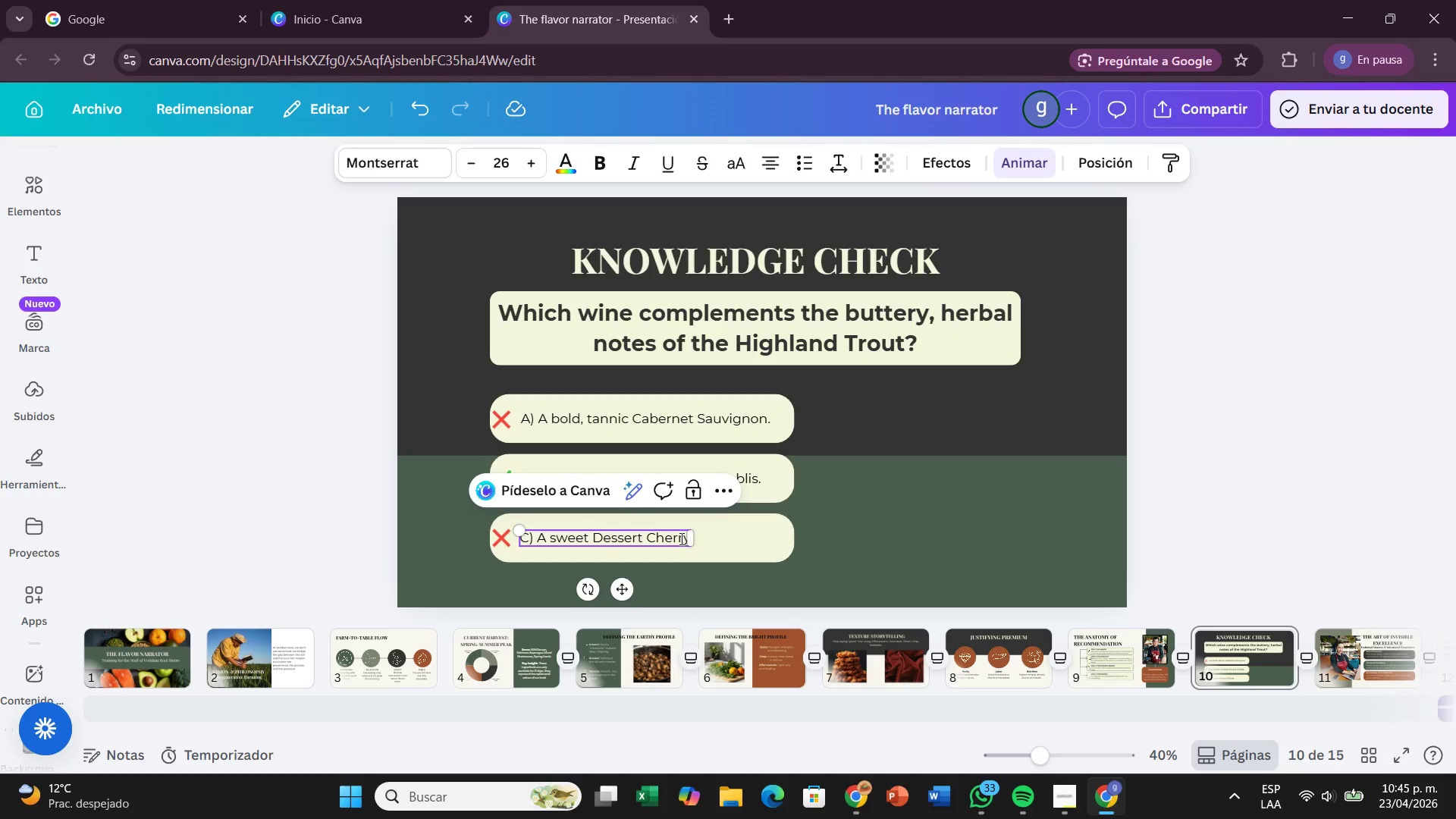 
key(ArrowRight)
 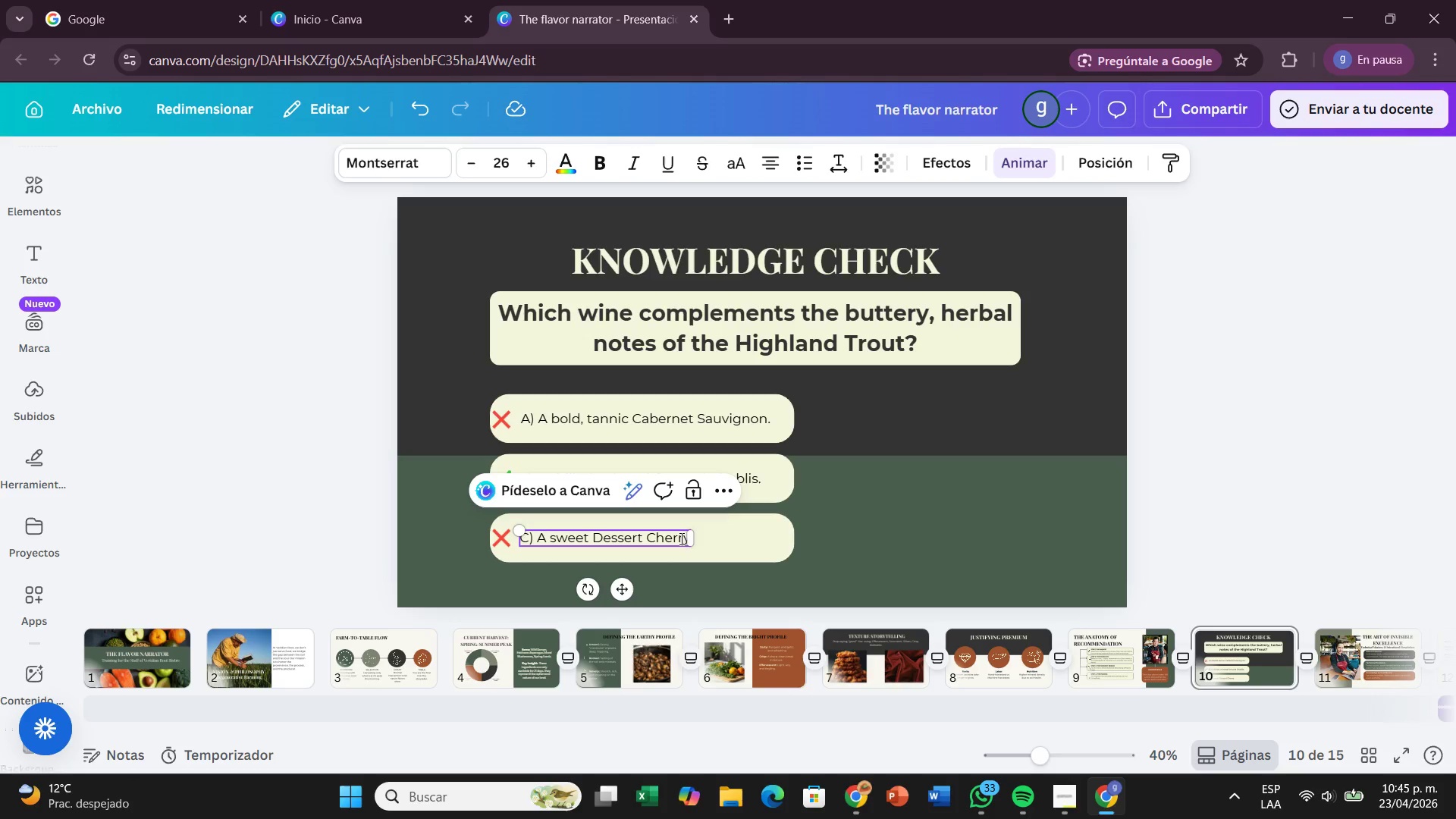 
key(Period)
 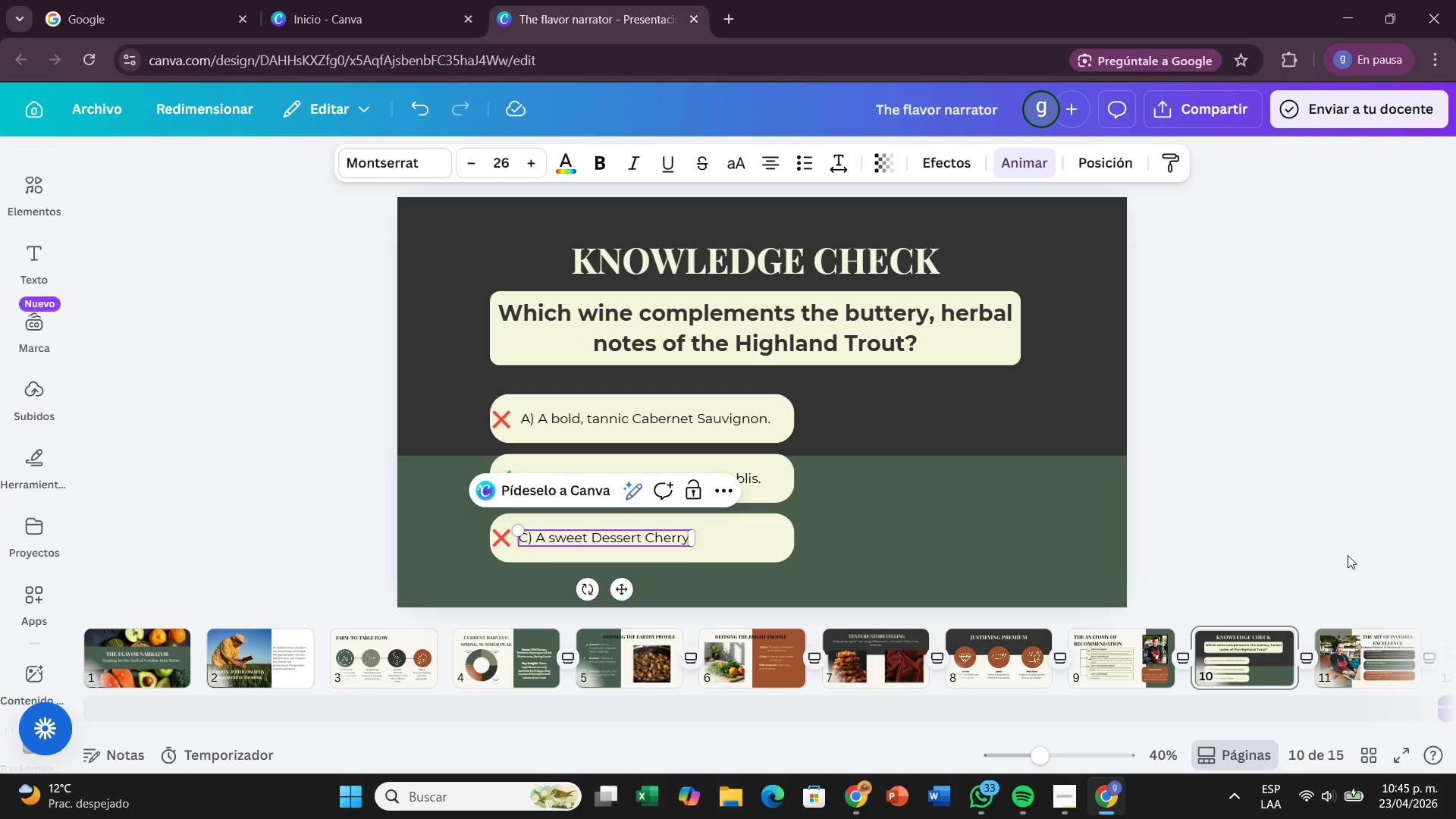 
left_click([1455, 561])
 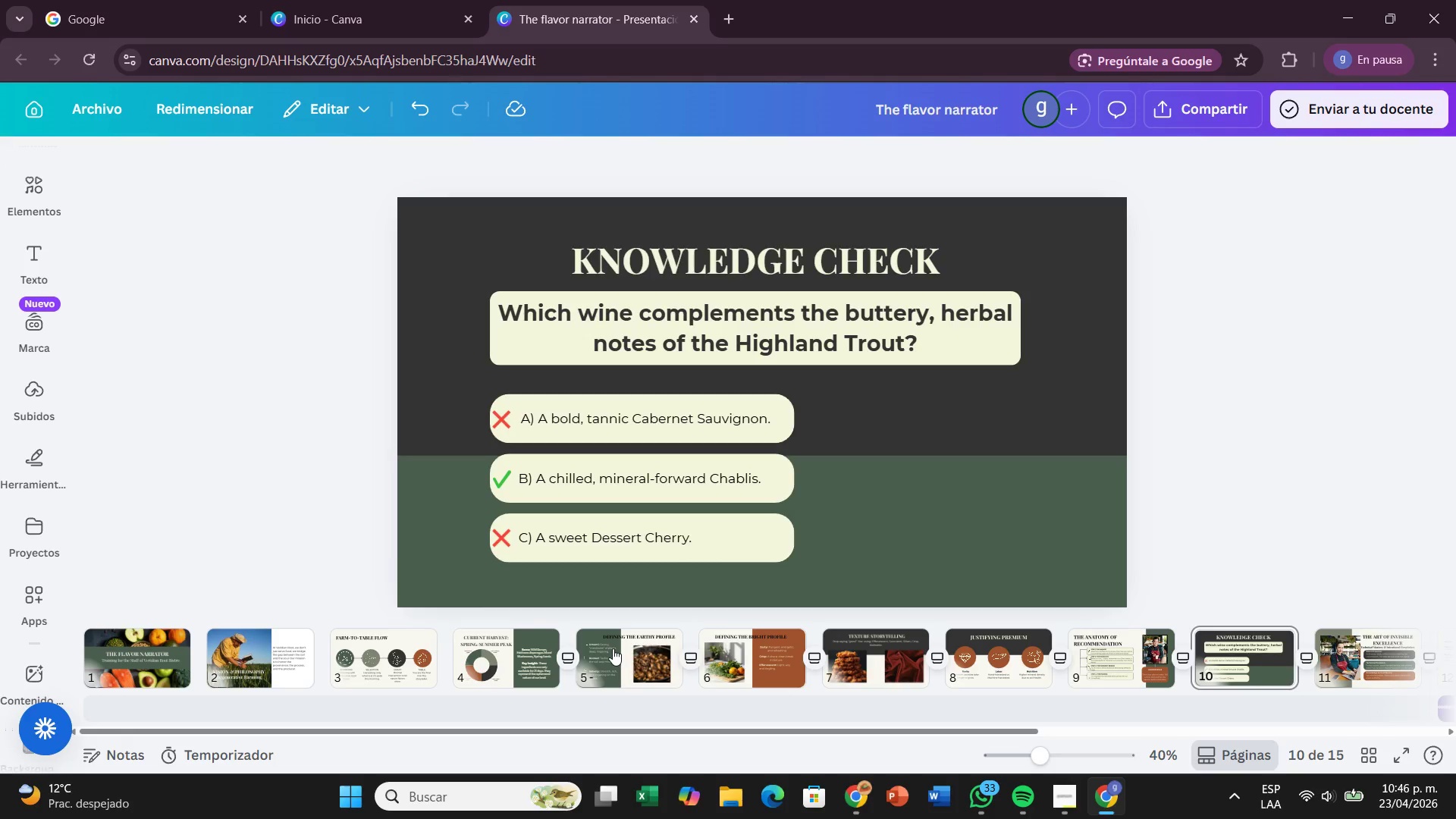 
wait(65.7)
 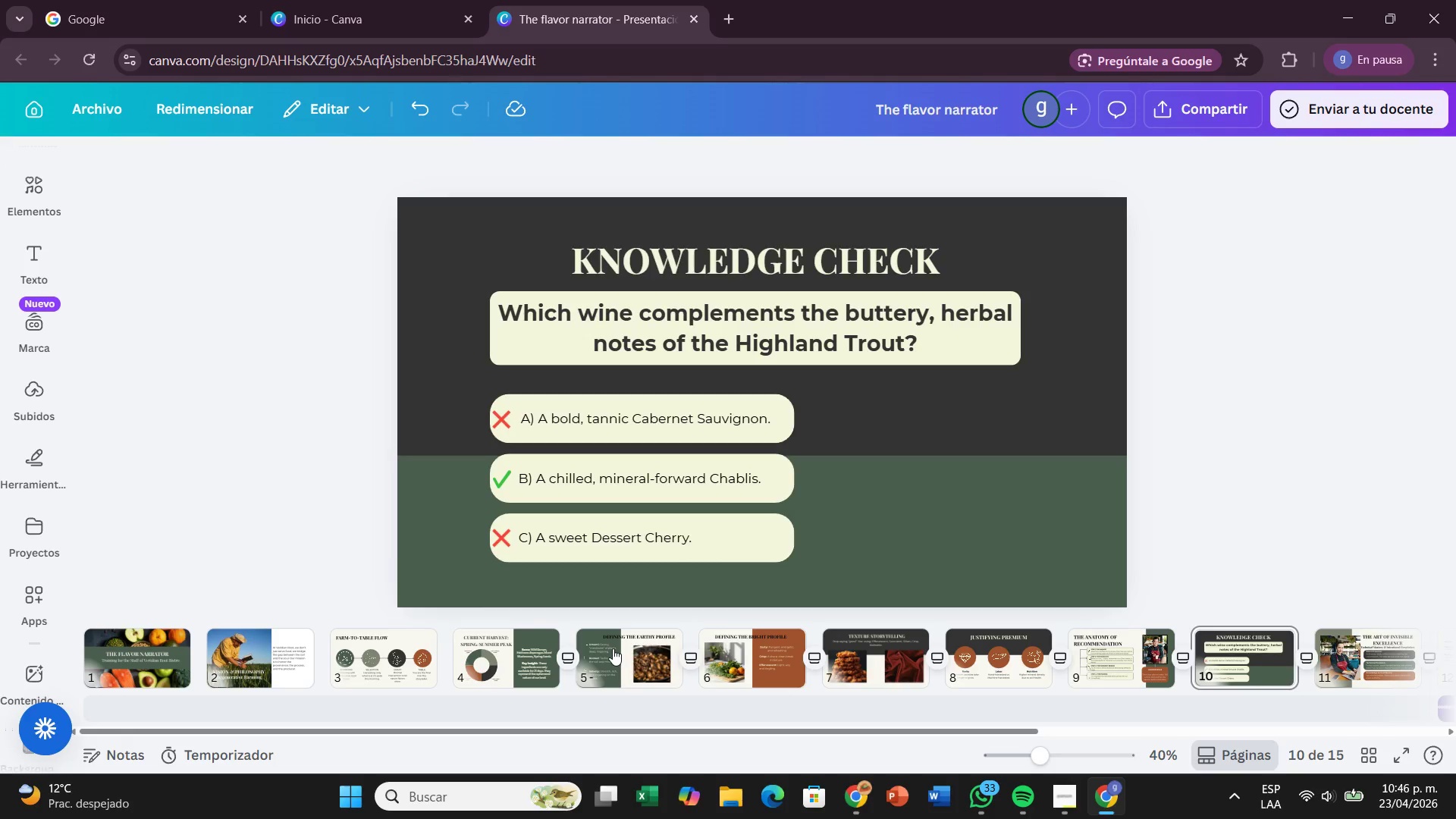 
double_click([663, 532])
 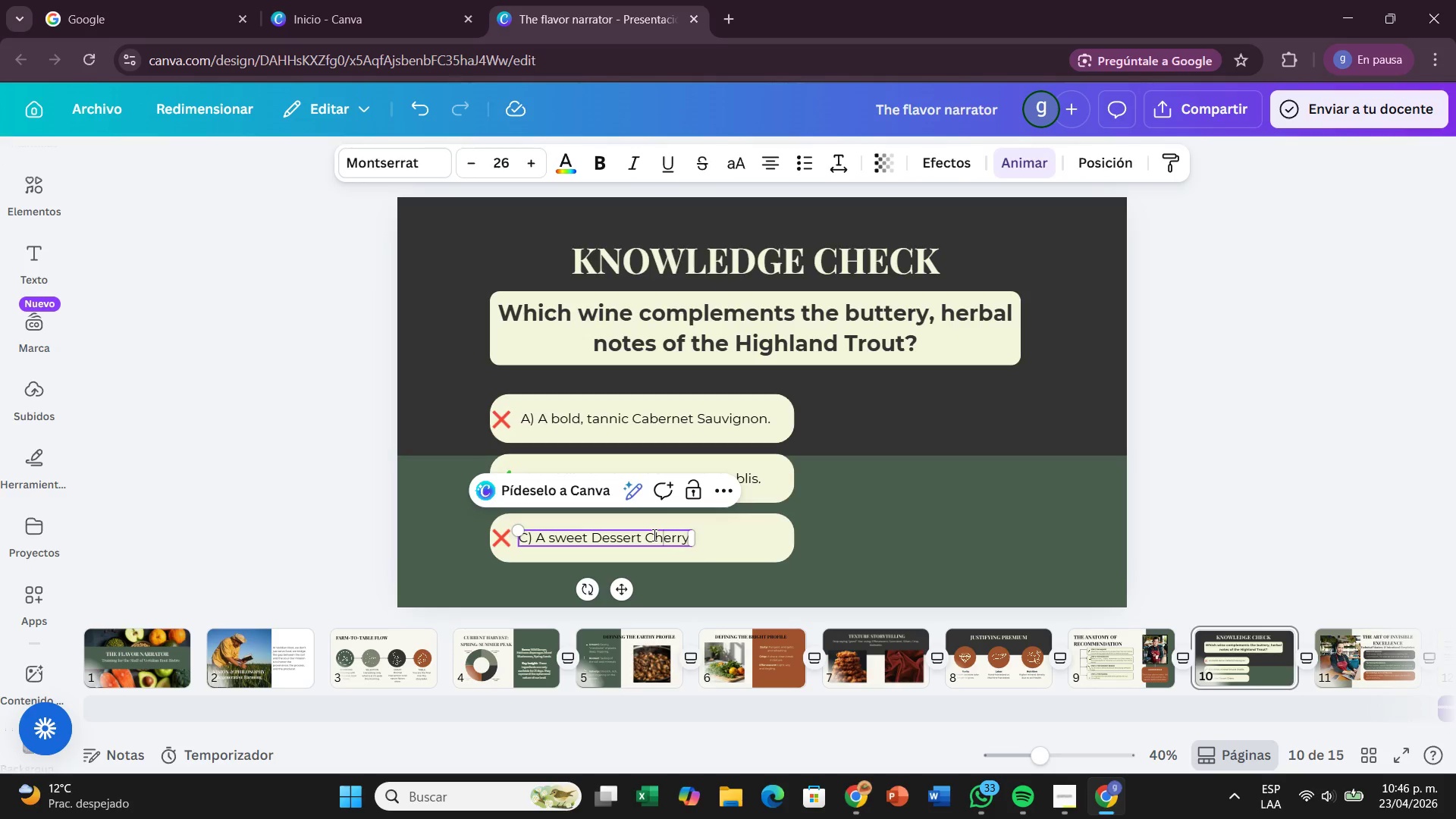 
left_click([653, 535])
 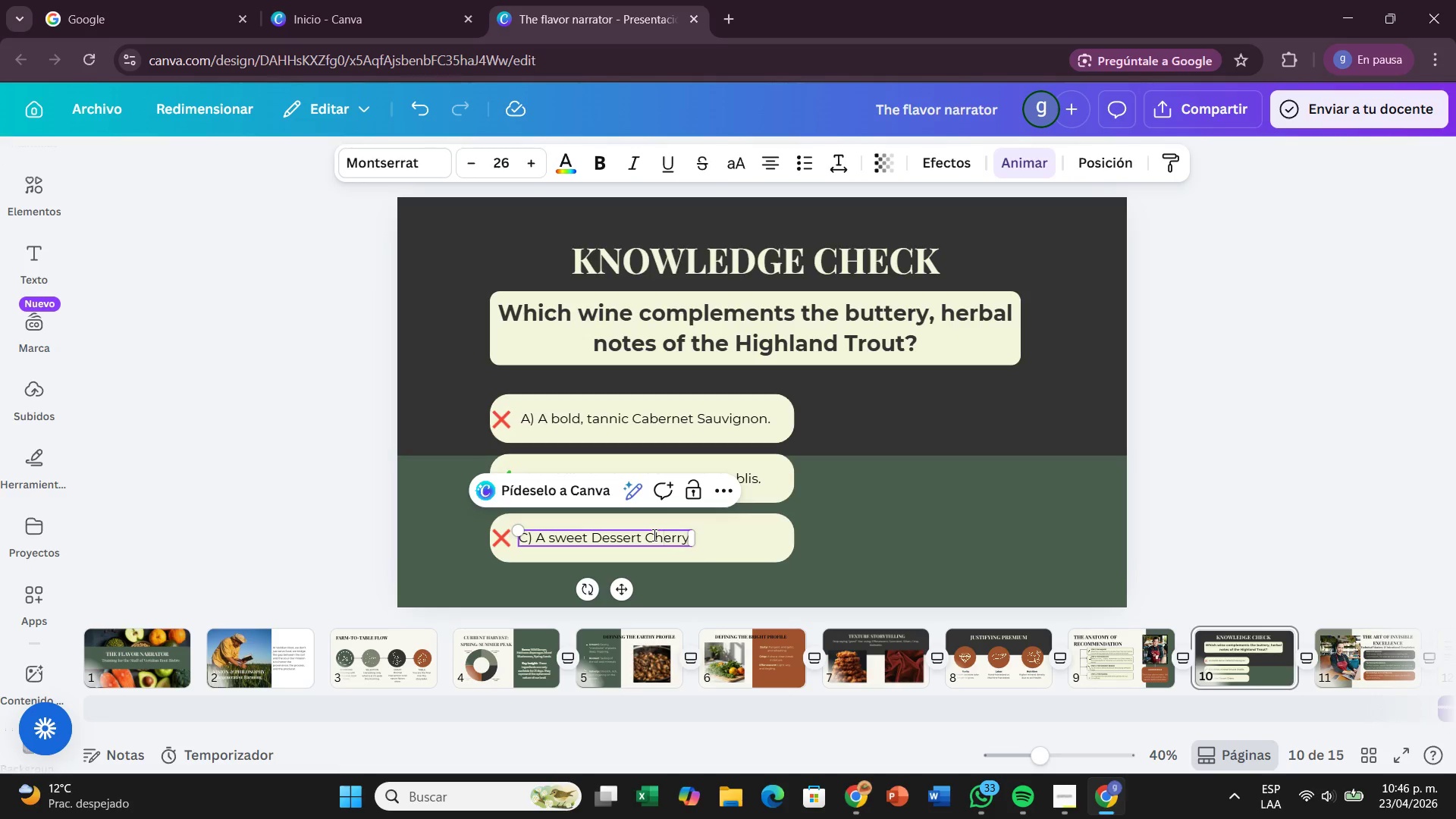 
key(Backspace)
 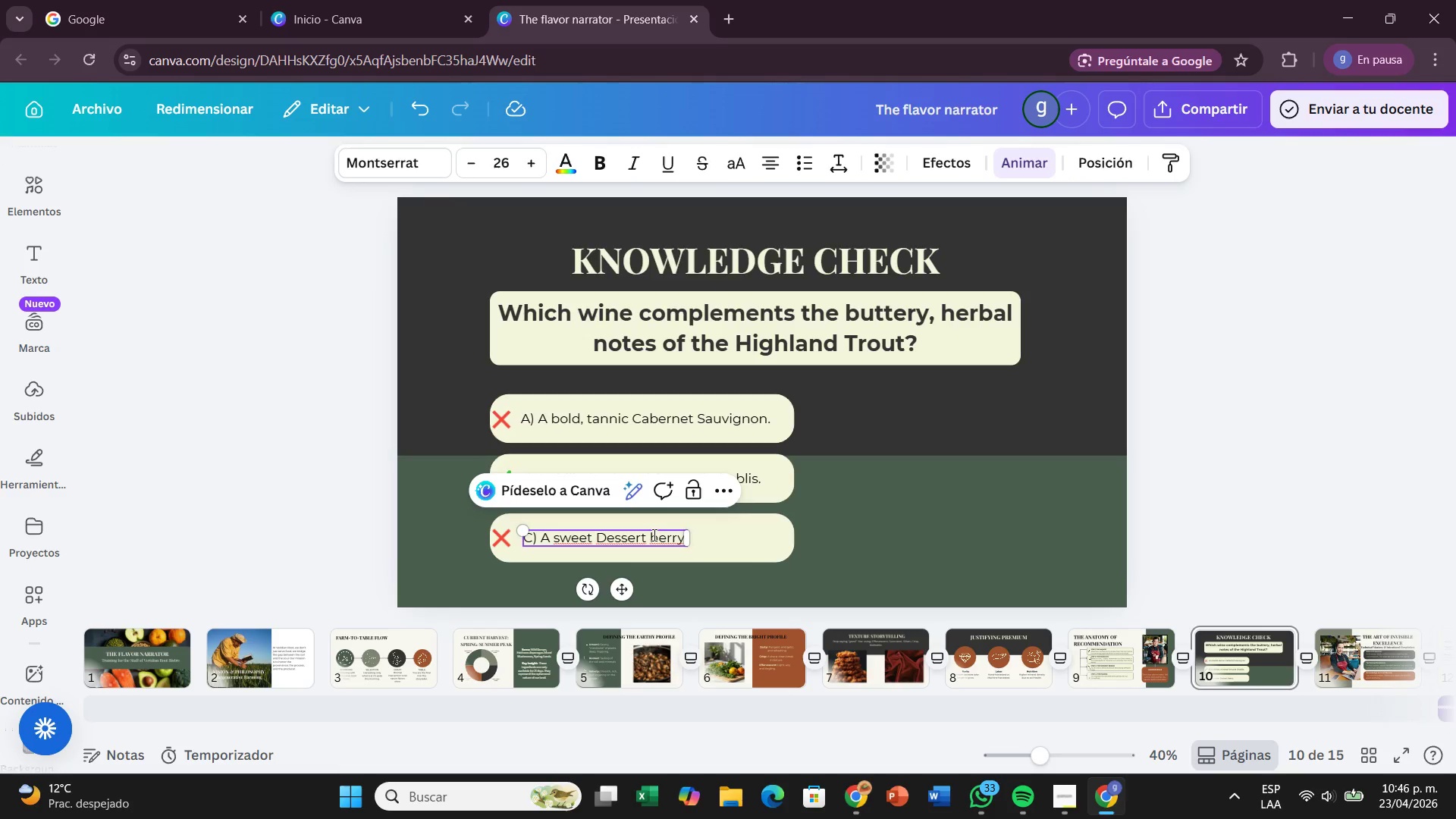 
key(CapsLock)
 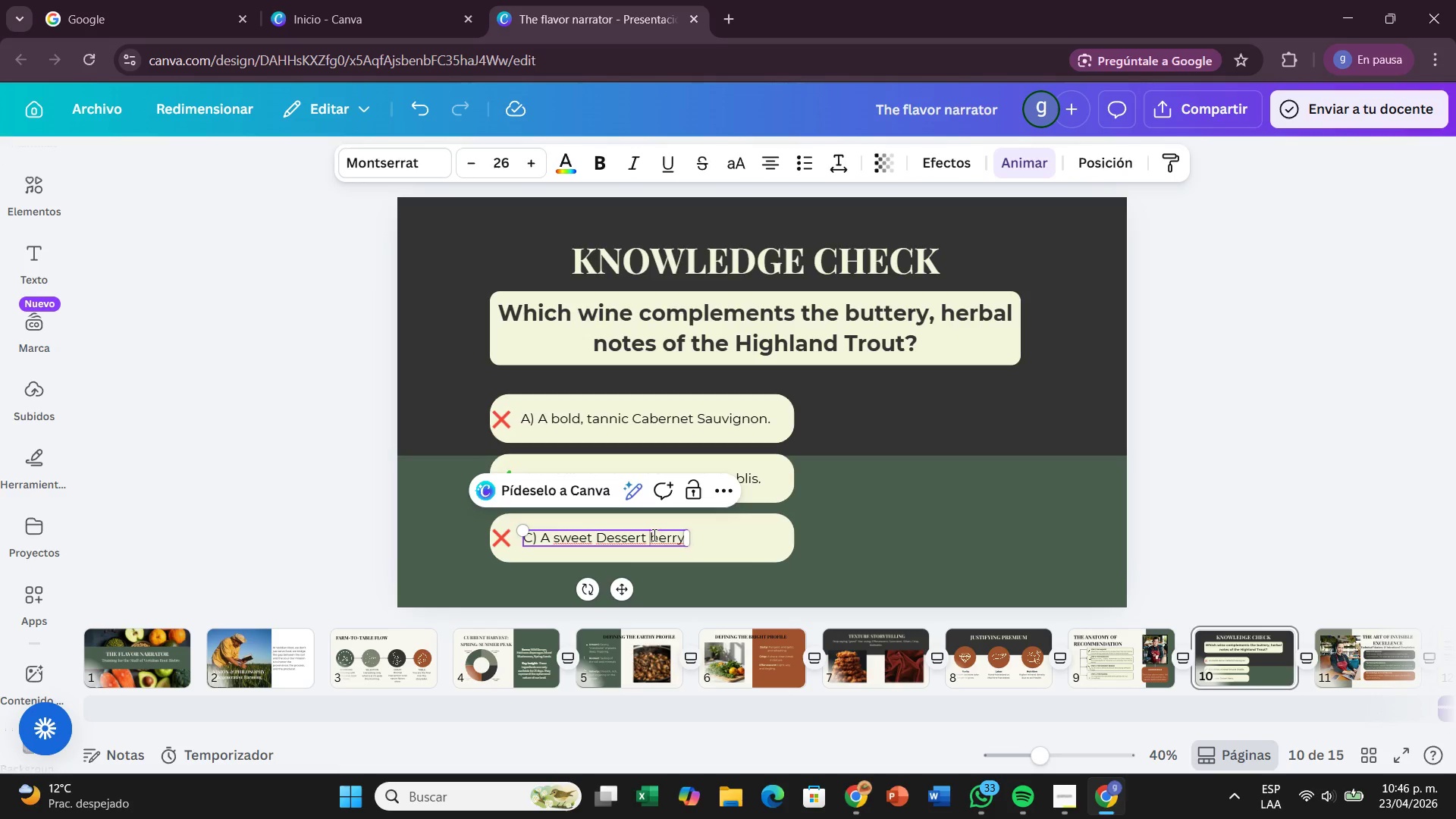 
key(S)
 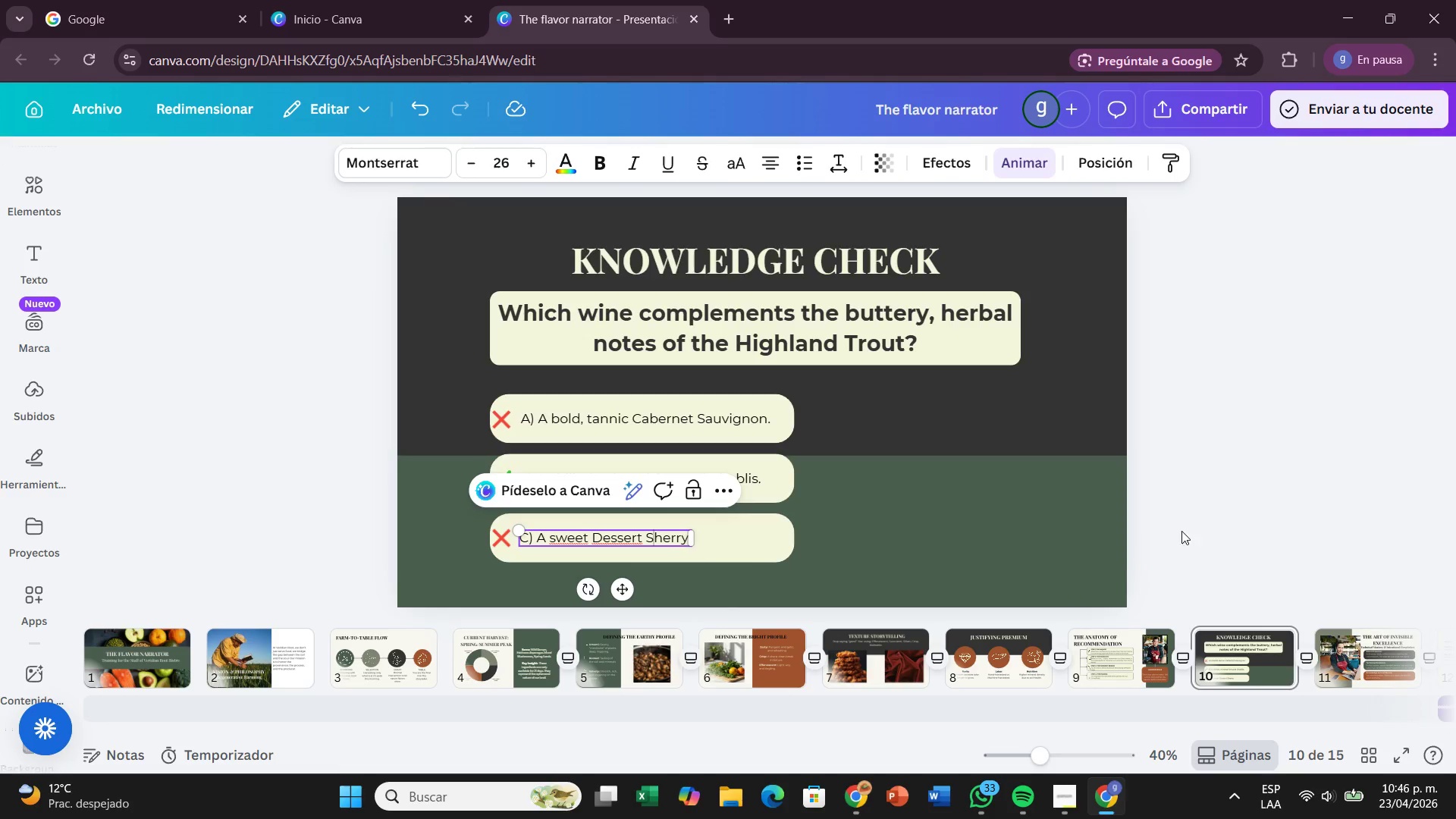 
left_click([1247, 439])
 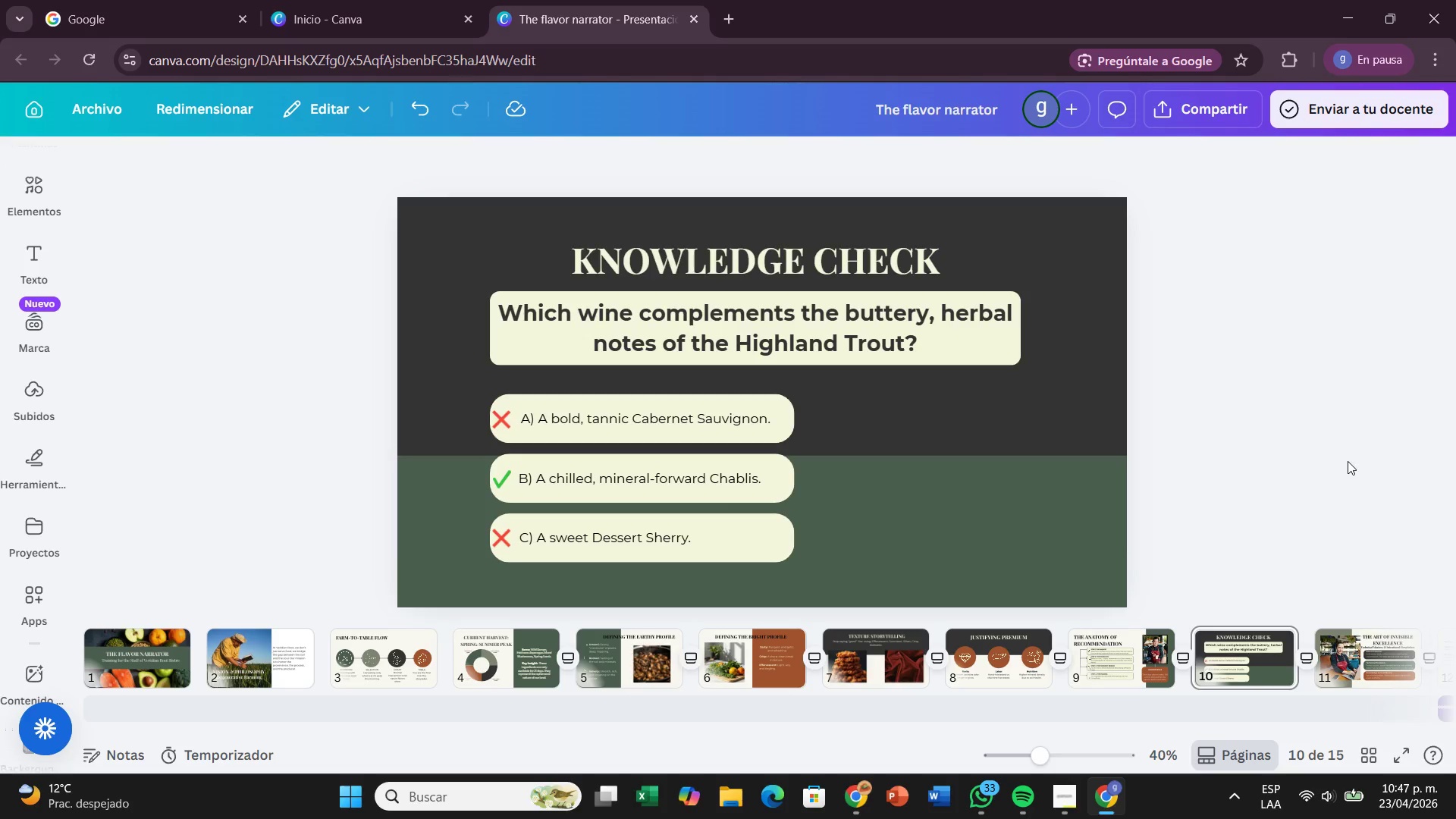 
wait(20.42)
 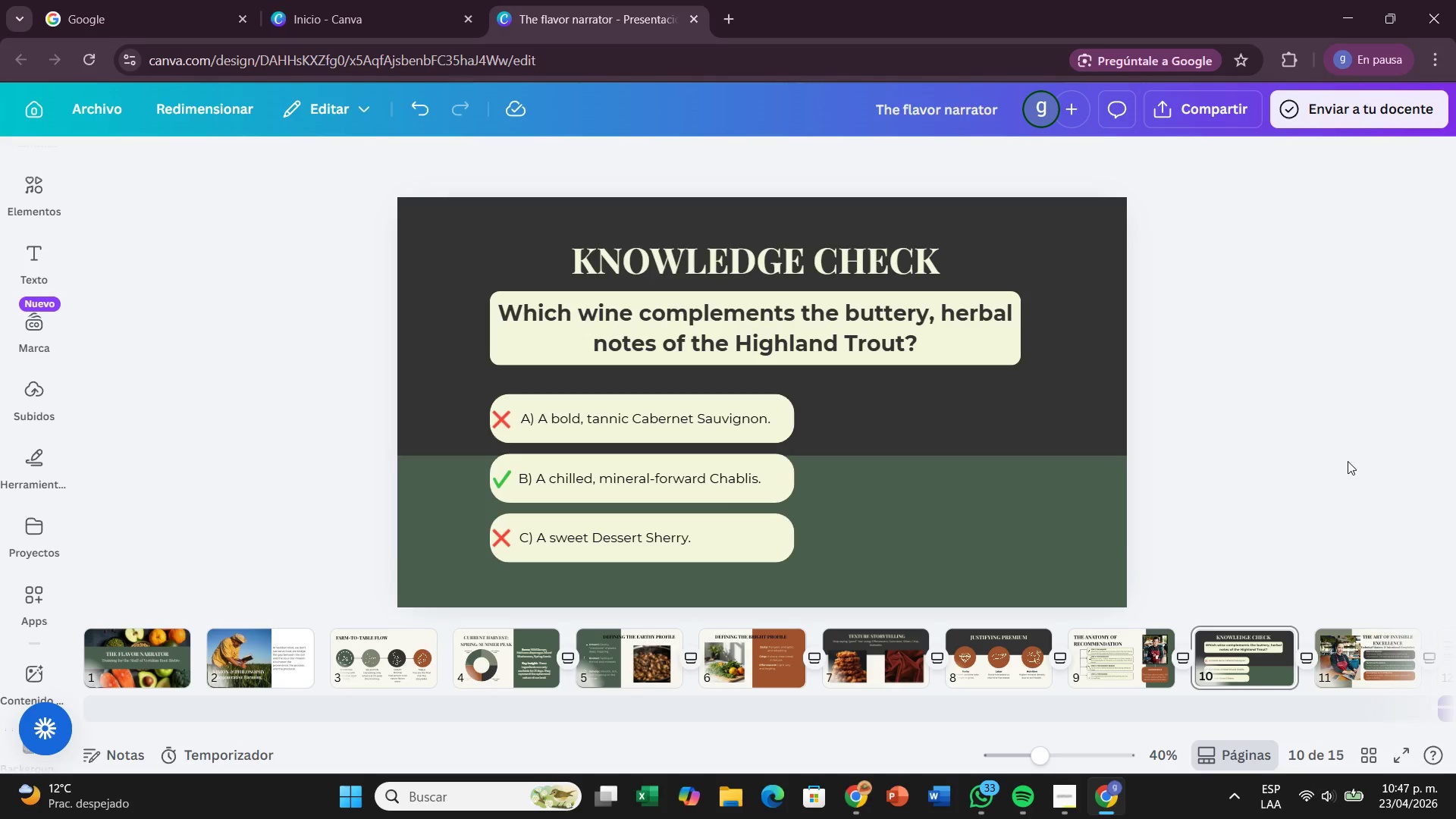 
left_click([1326, 673])
 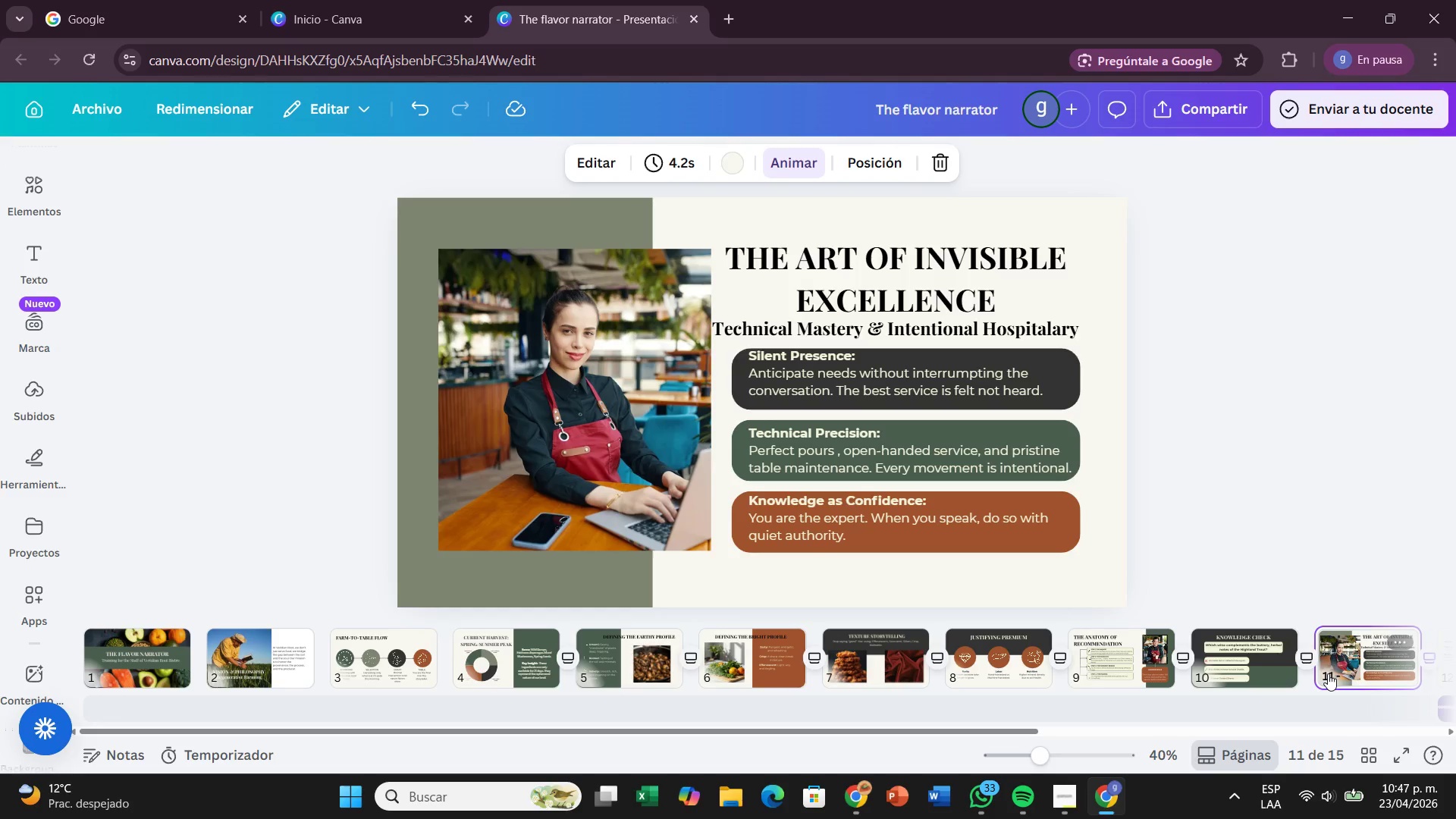 
wait(31.19)
 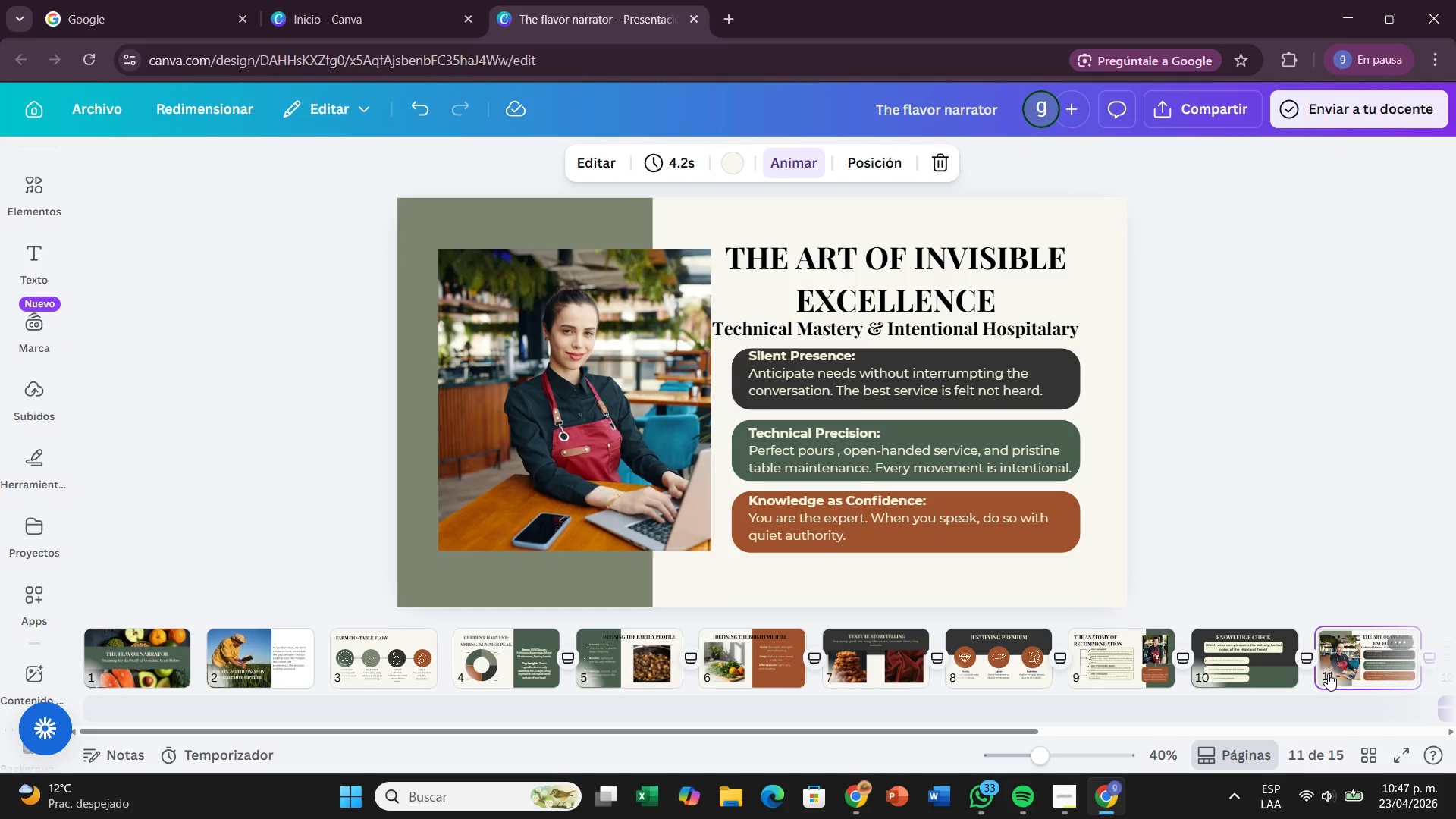 
left_click([429, 655])
 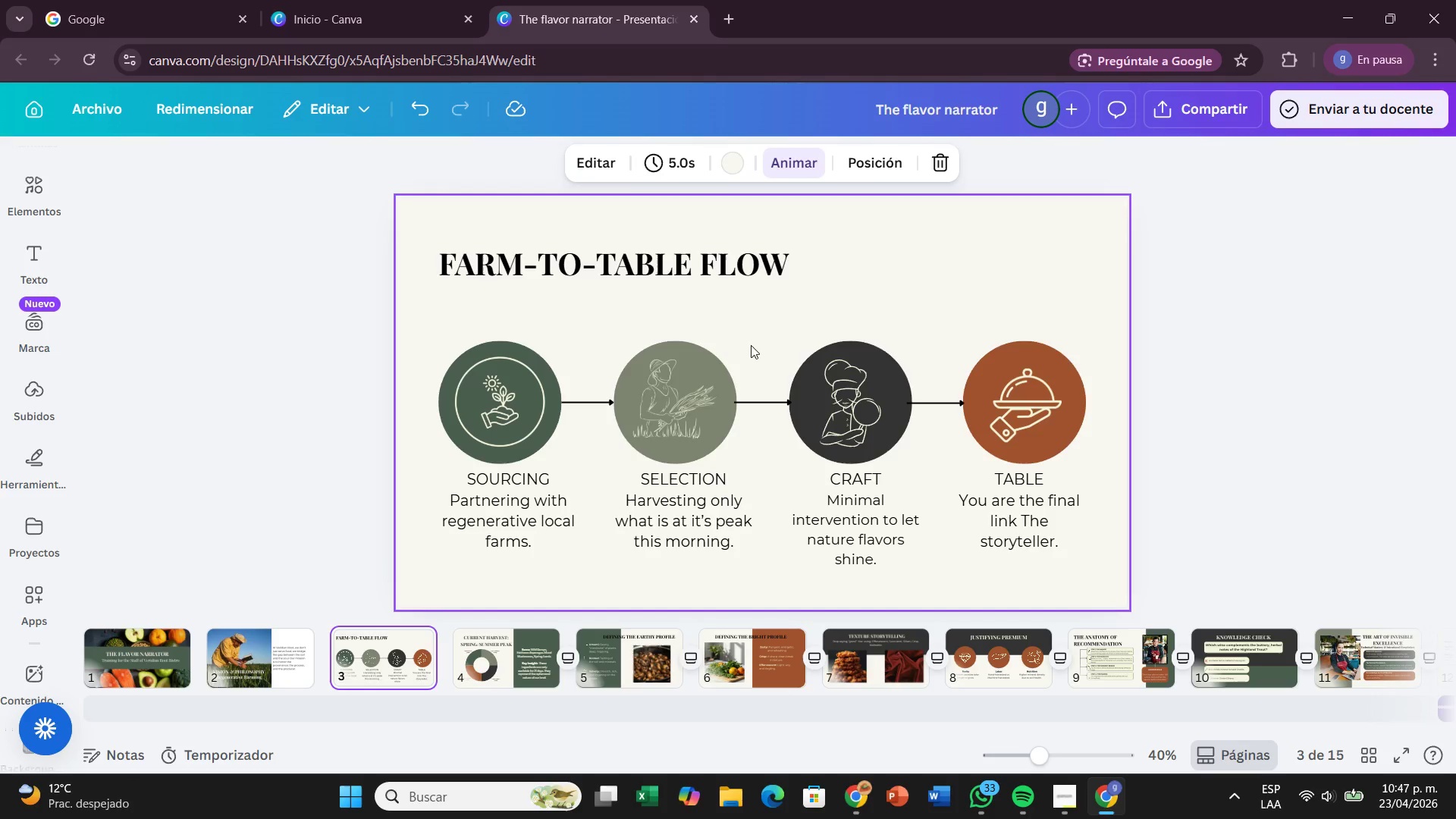 
left_click([792, 196])
 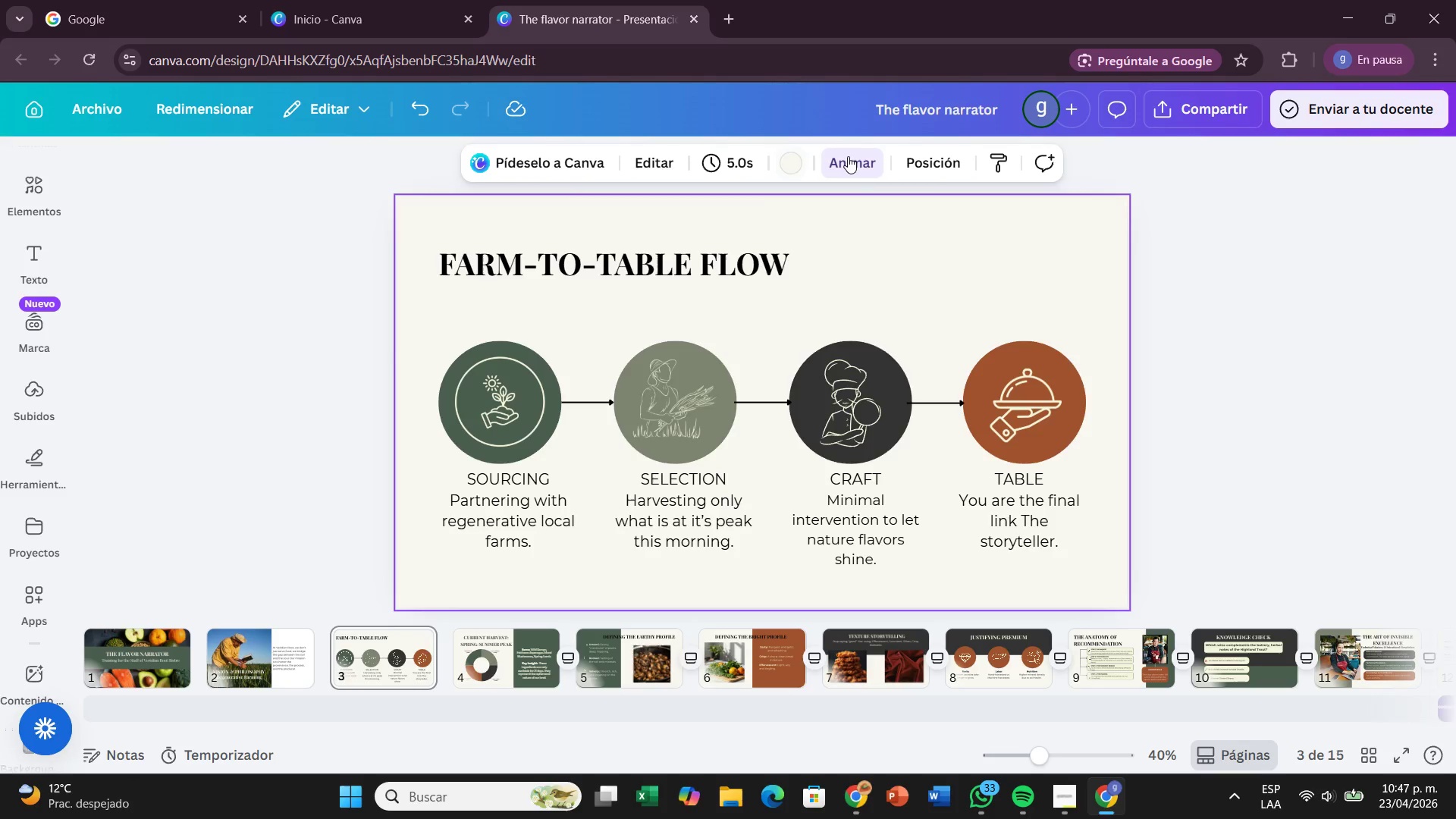 
left_click([848, 156])
 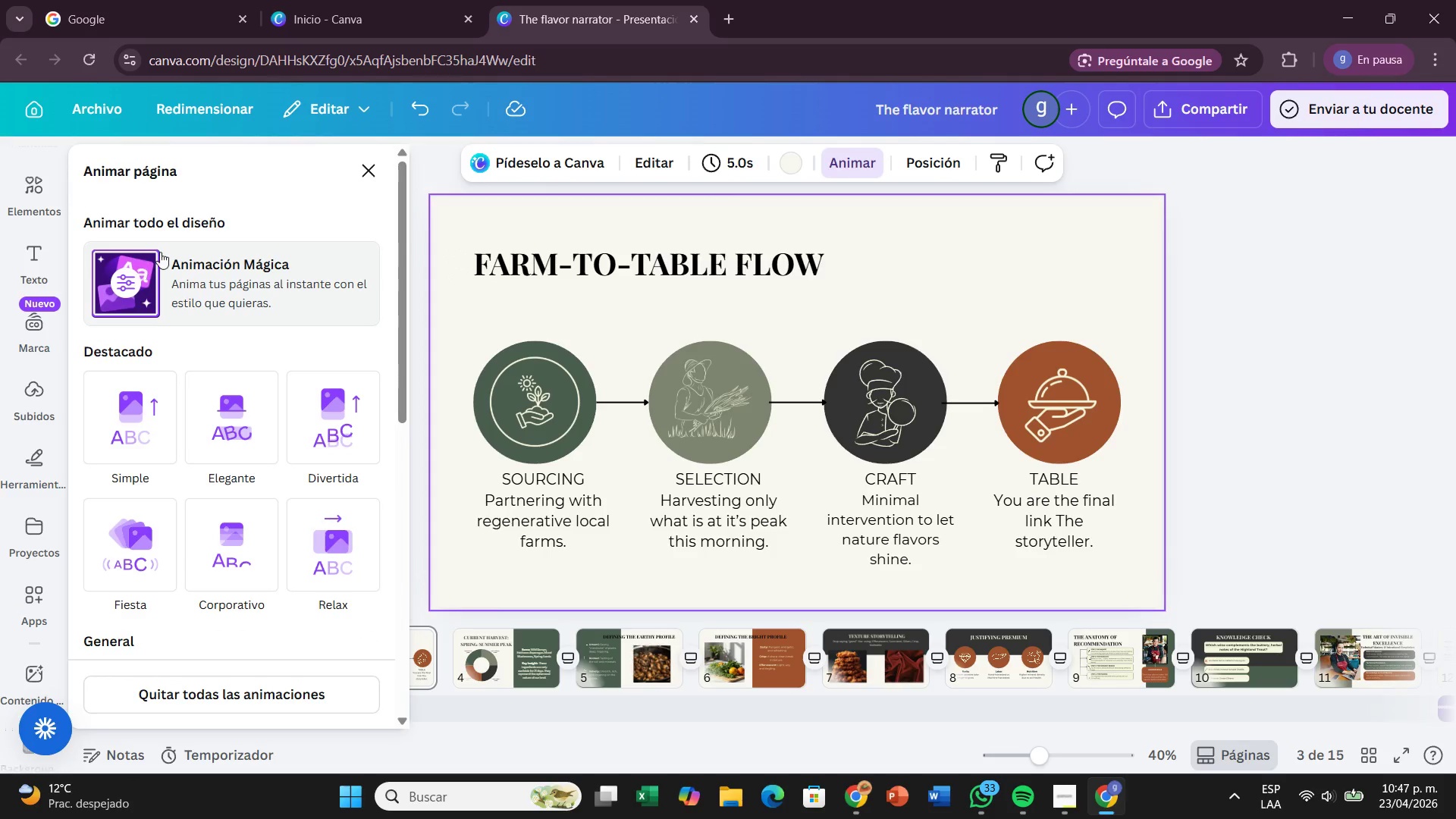 
left_click([161, 251])
 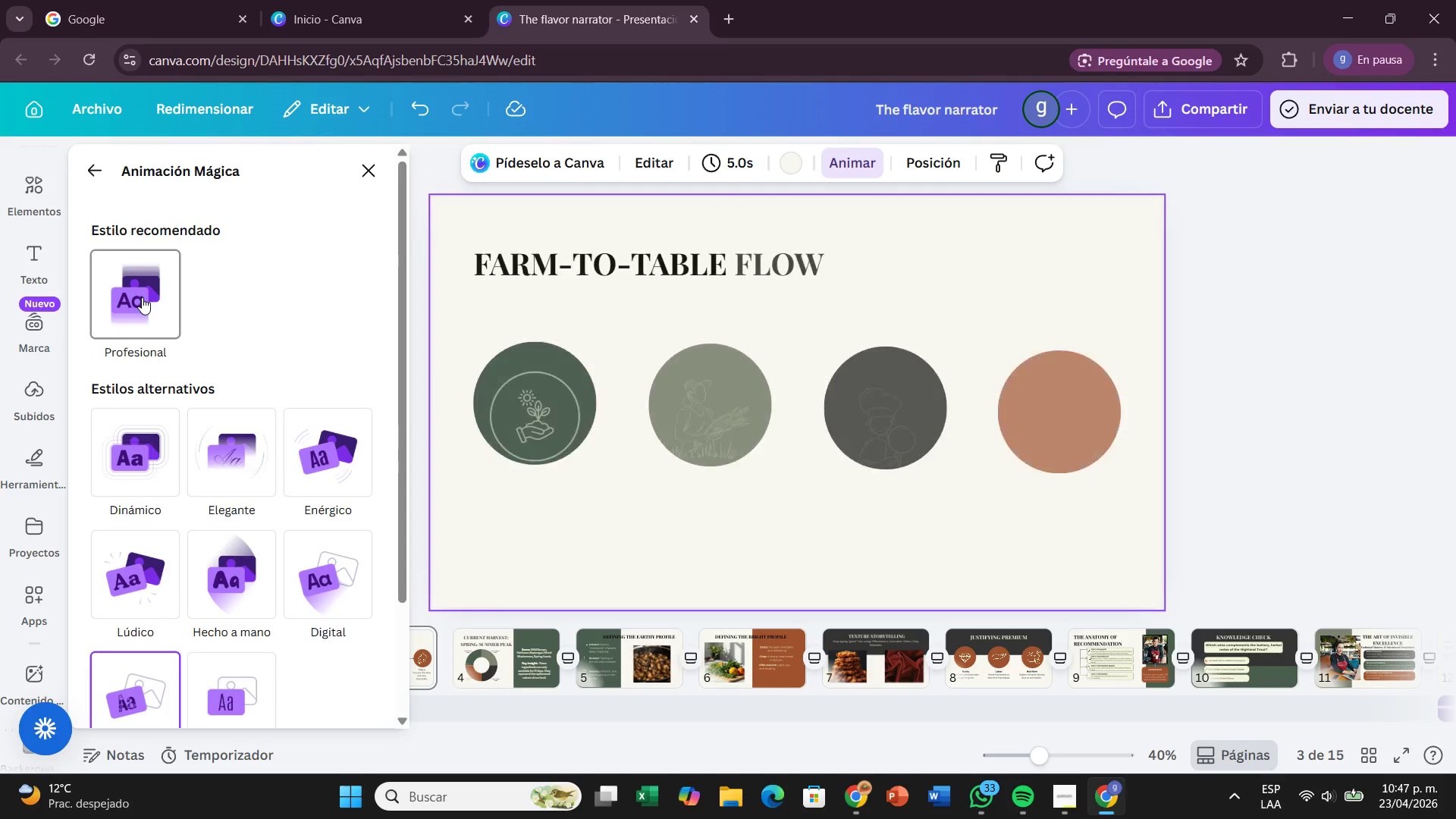 
left_click([142, 297])
 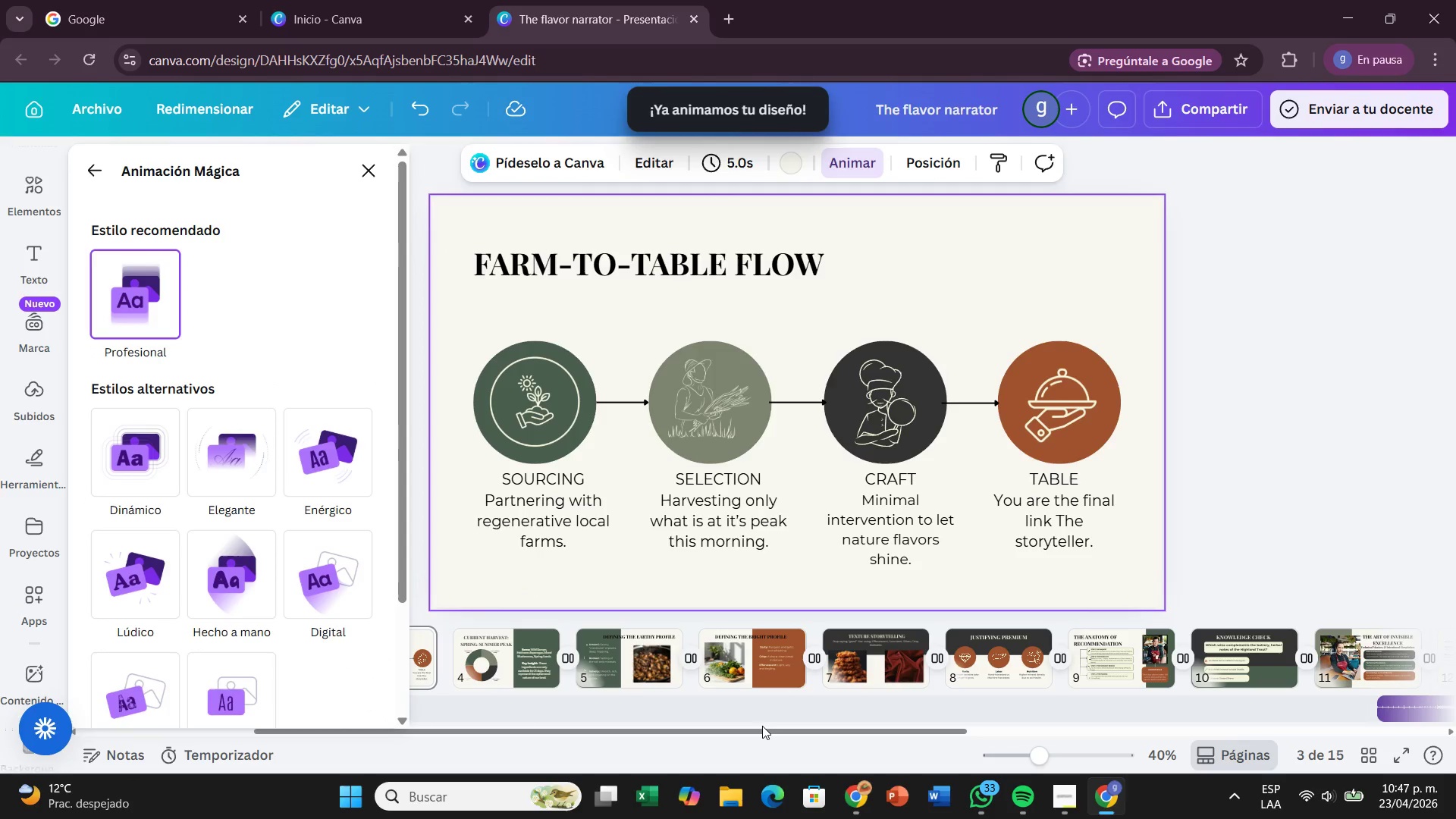 
left_click([695, 709])
 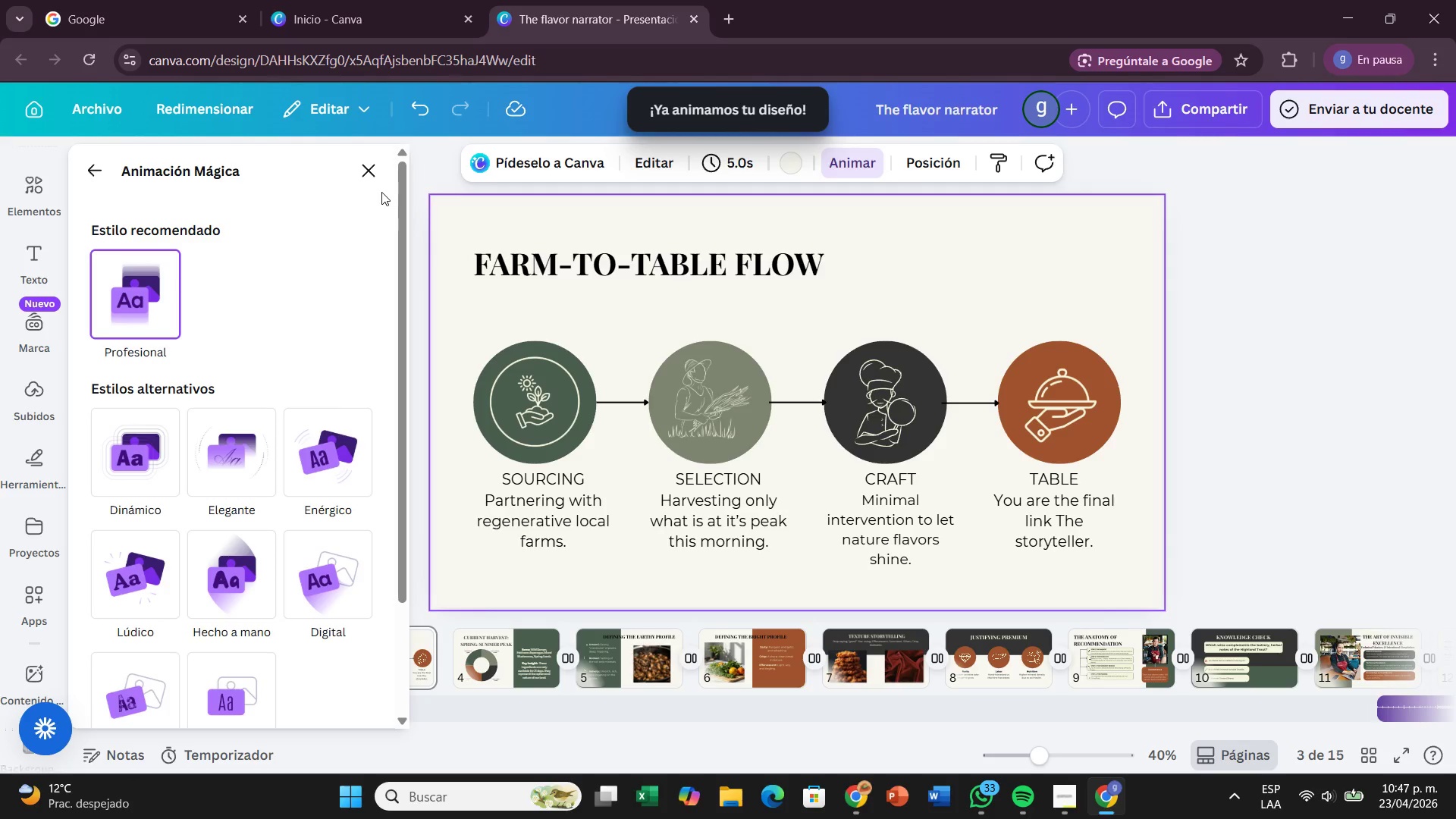 
left_click([377, 175])
 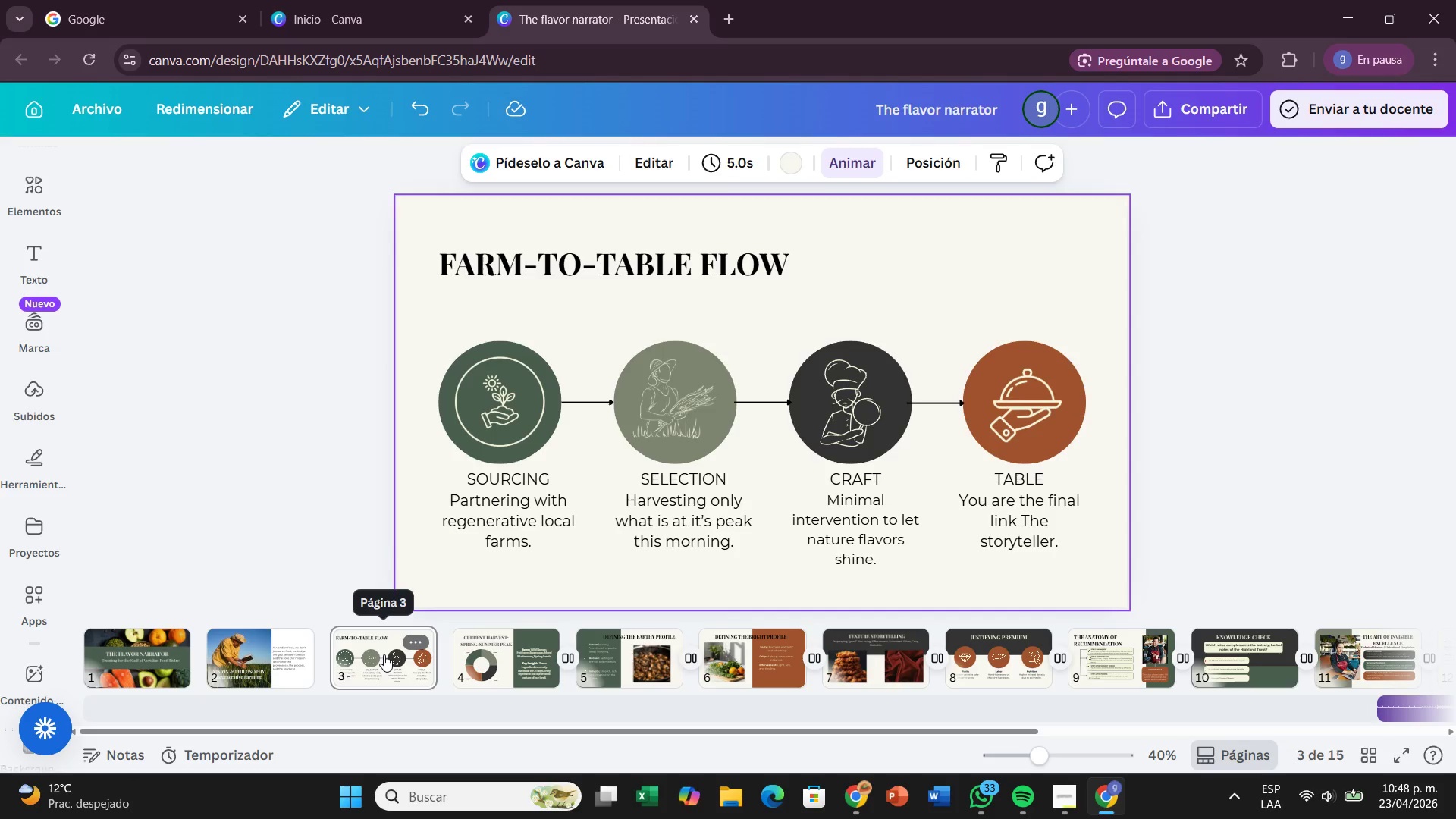 
left_click([294, 653])
 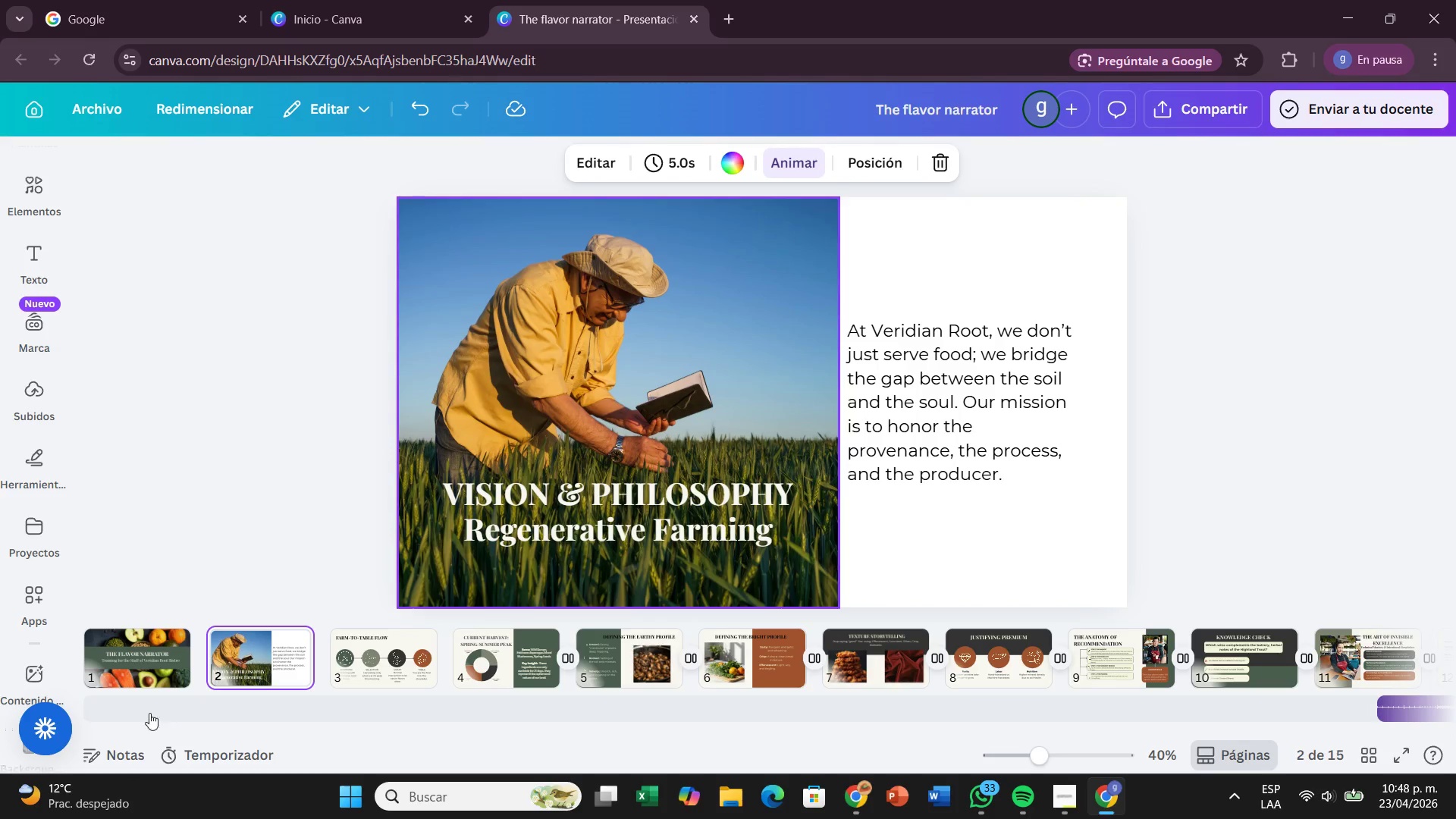 
left_click([134, 670])
 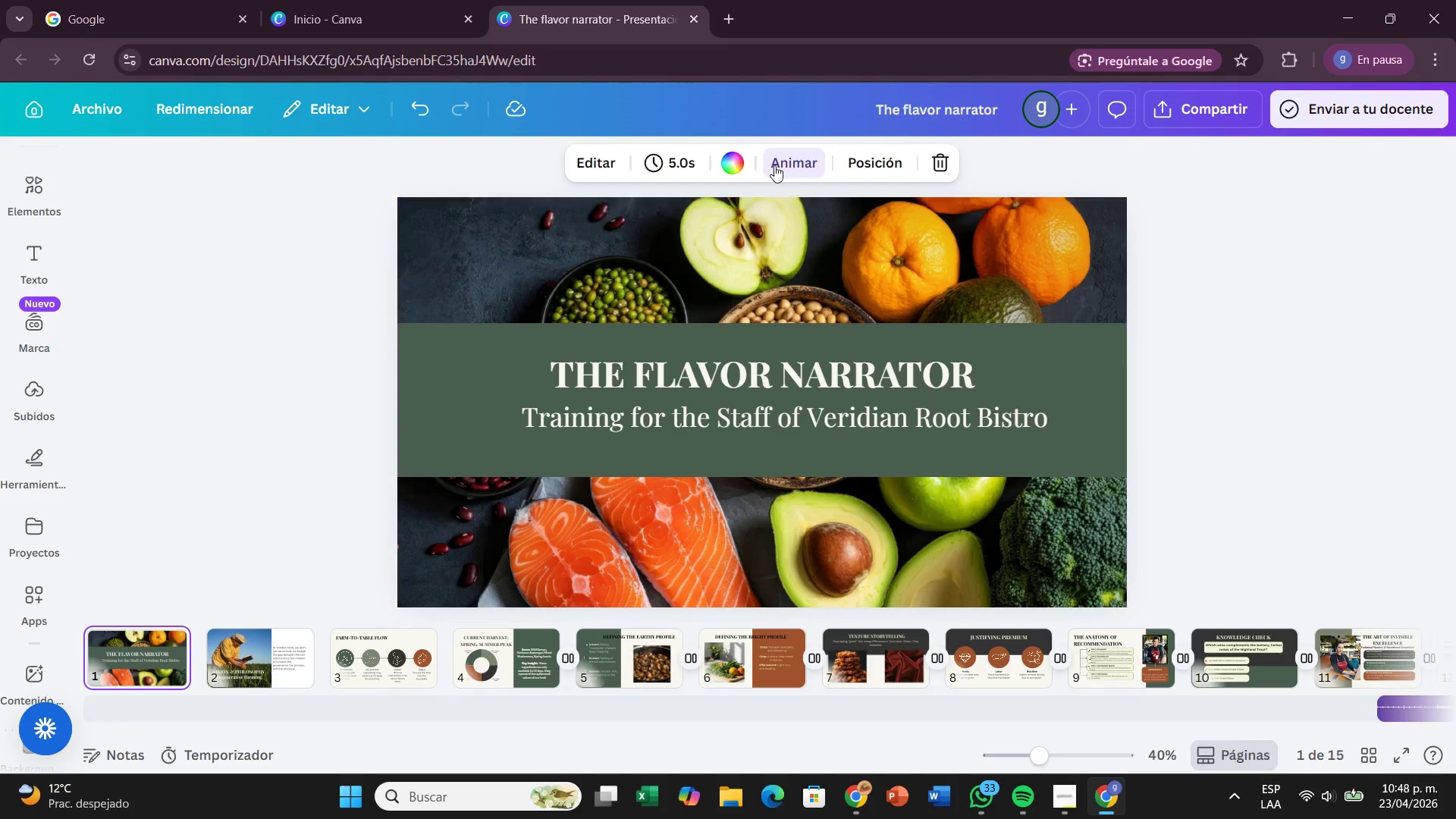 
left_click([775, 165])
 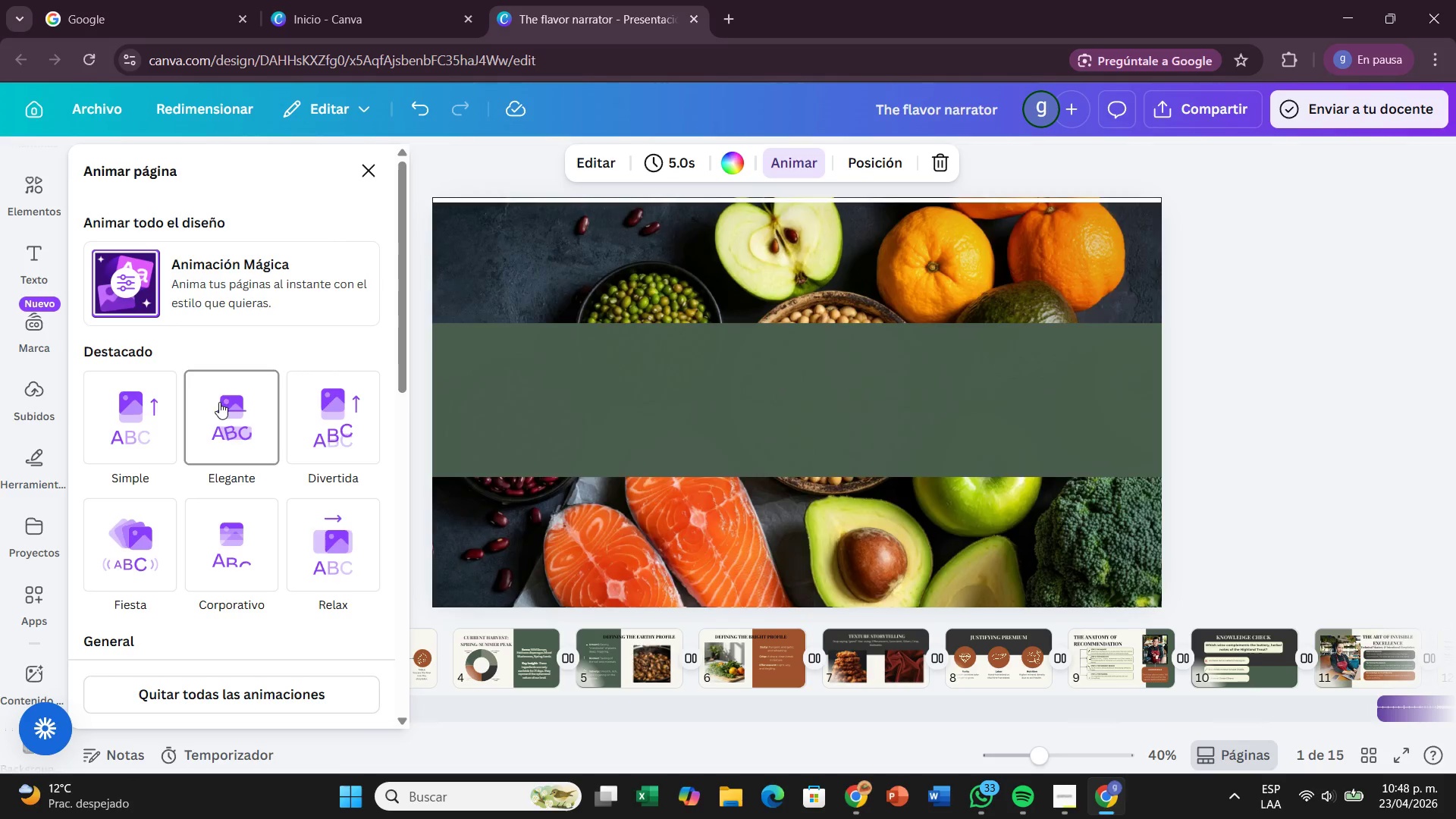 
left_click([119, 297])
 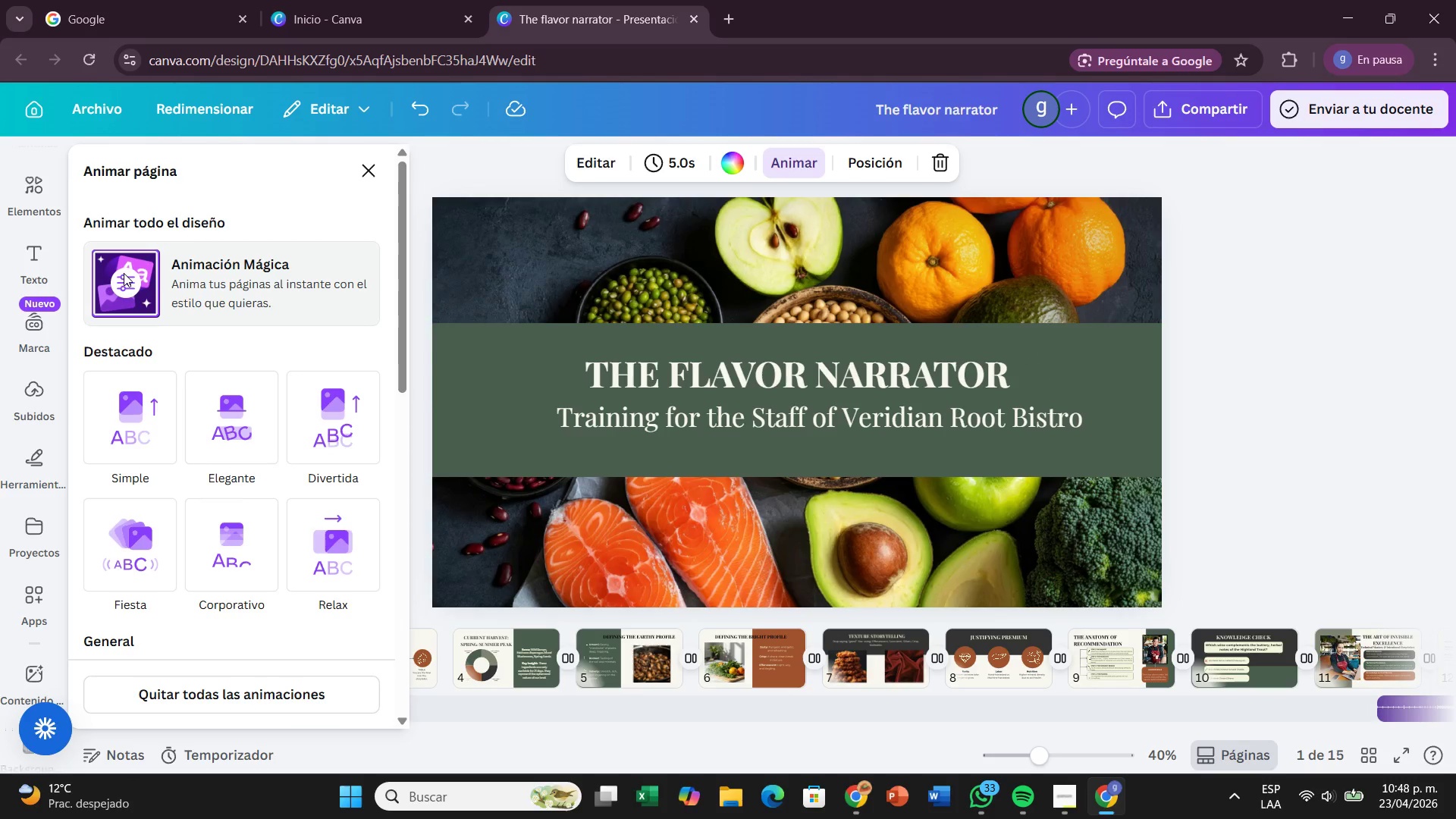 
double_click([124, 273])
 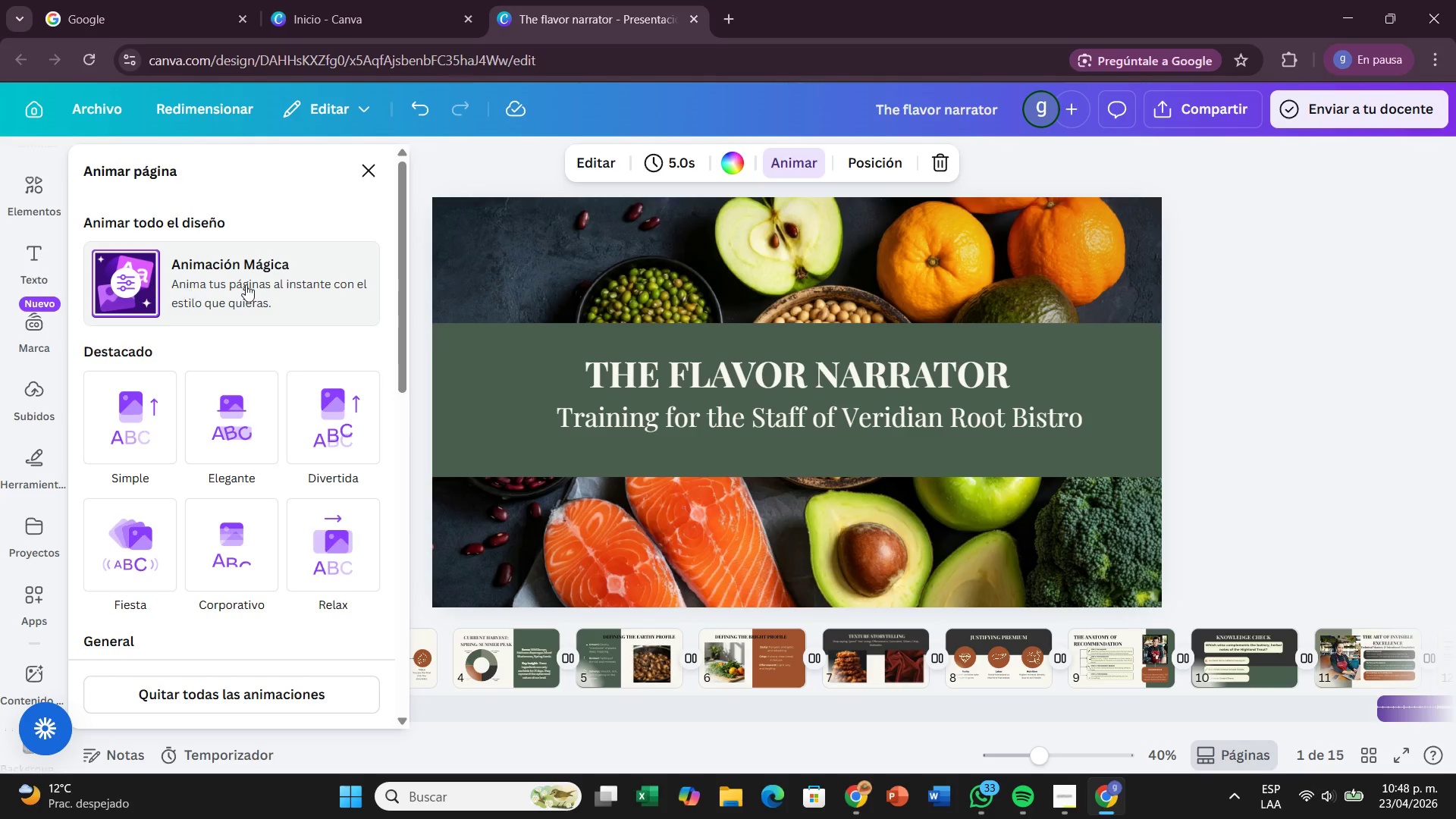 
double_click([249, 284])
 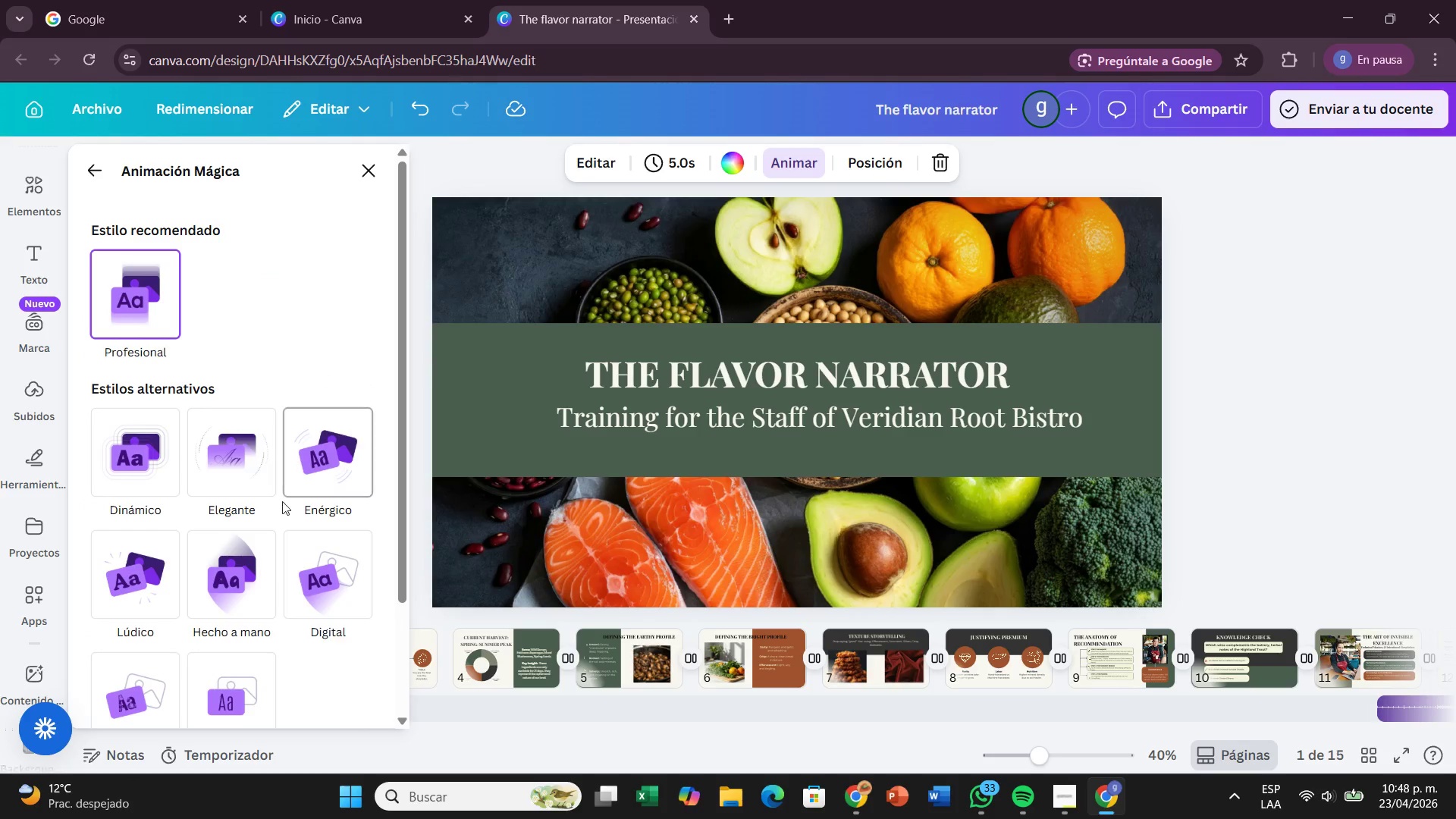 
scroll: coordinate [258, 599], scroll_direction: down, amount: 5.0
 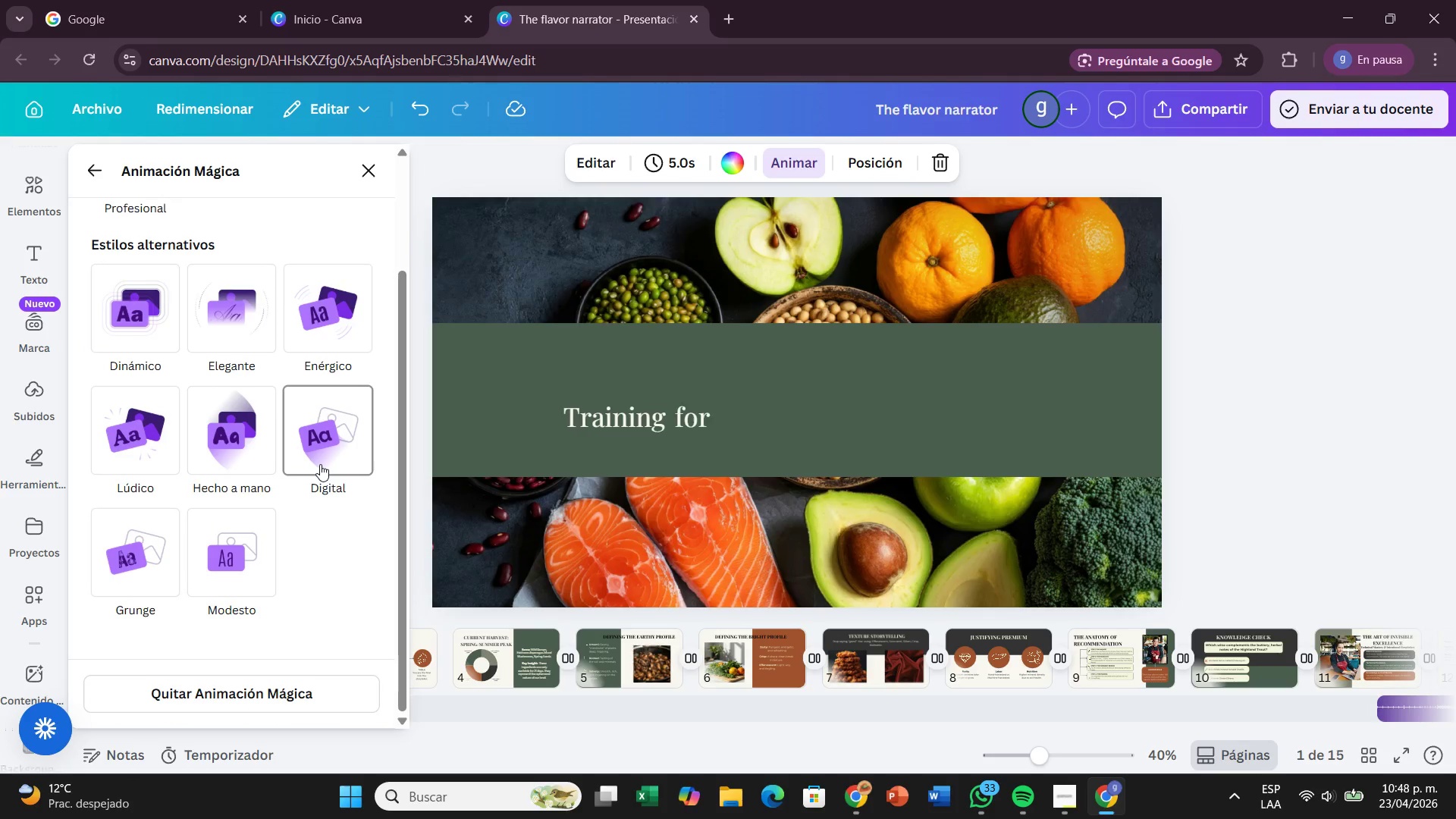 
wait(7.53)
 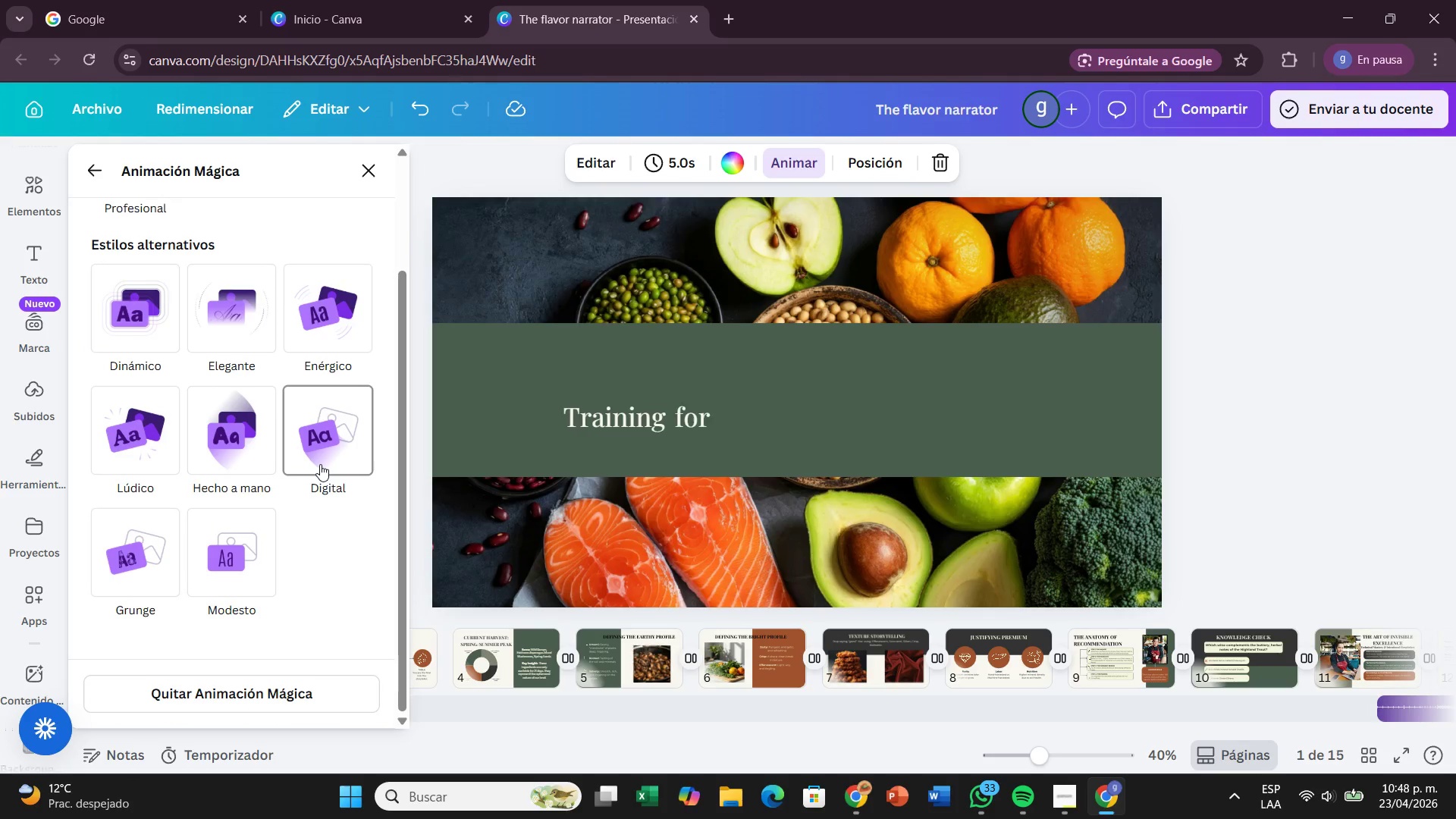 
left_click([152, 442])
 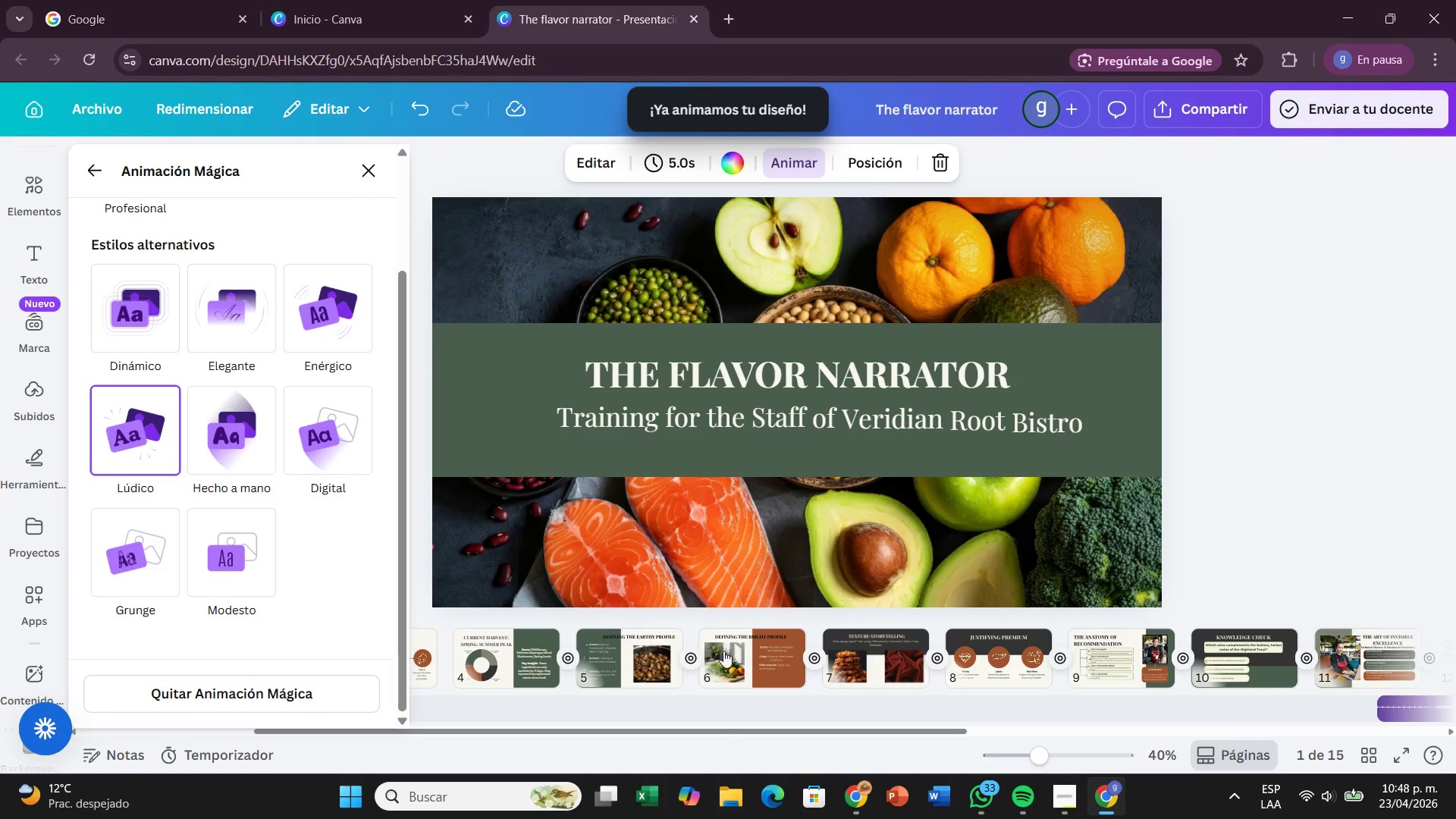 
mouse_move([728, 681])
 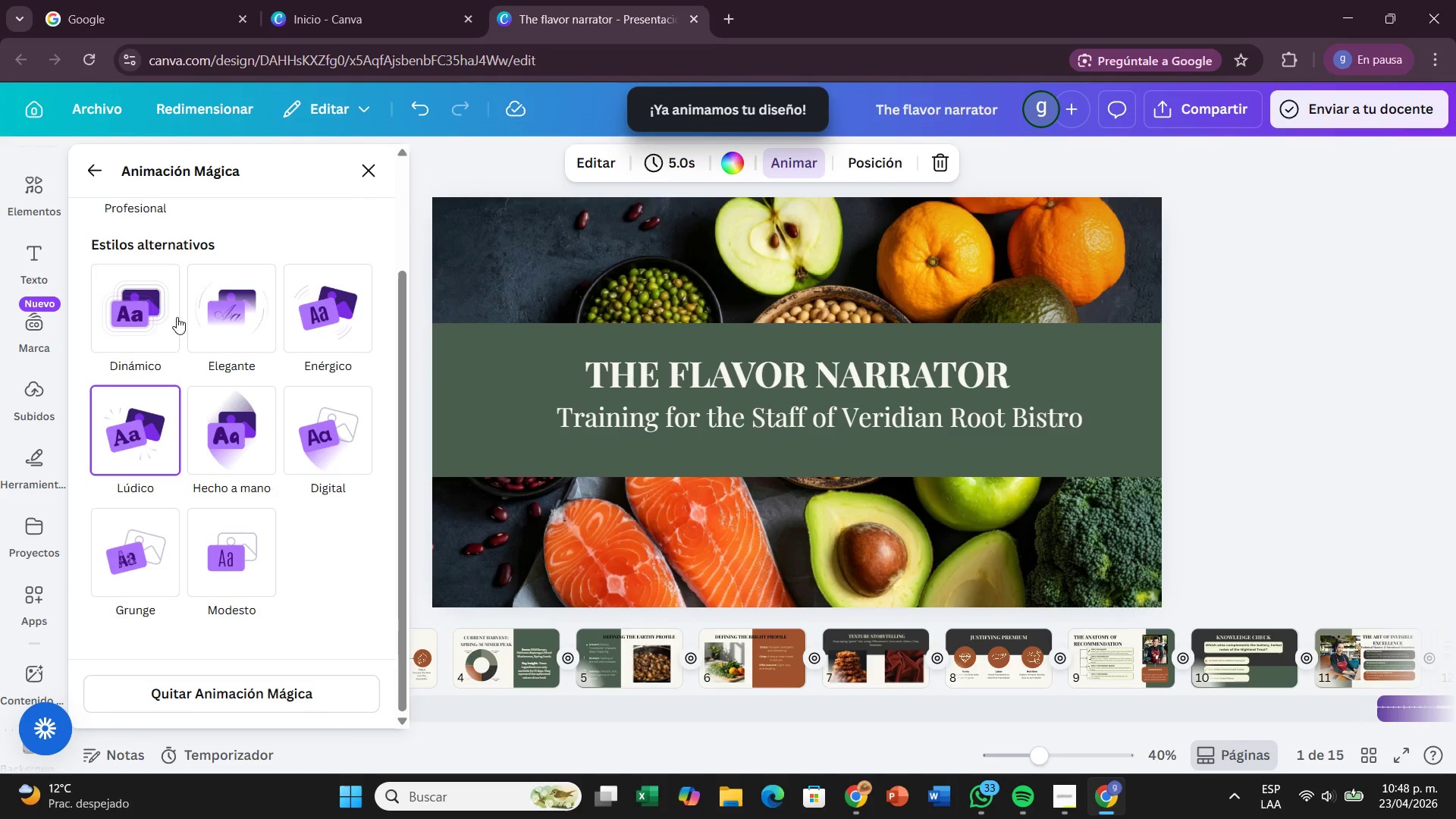 
left_click([156, 325])
 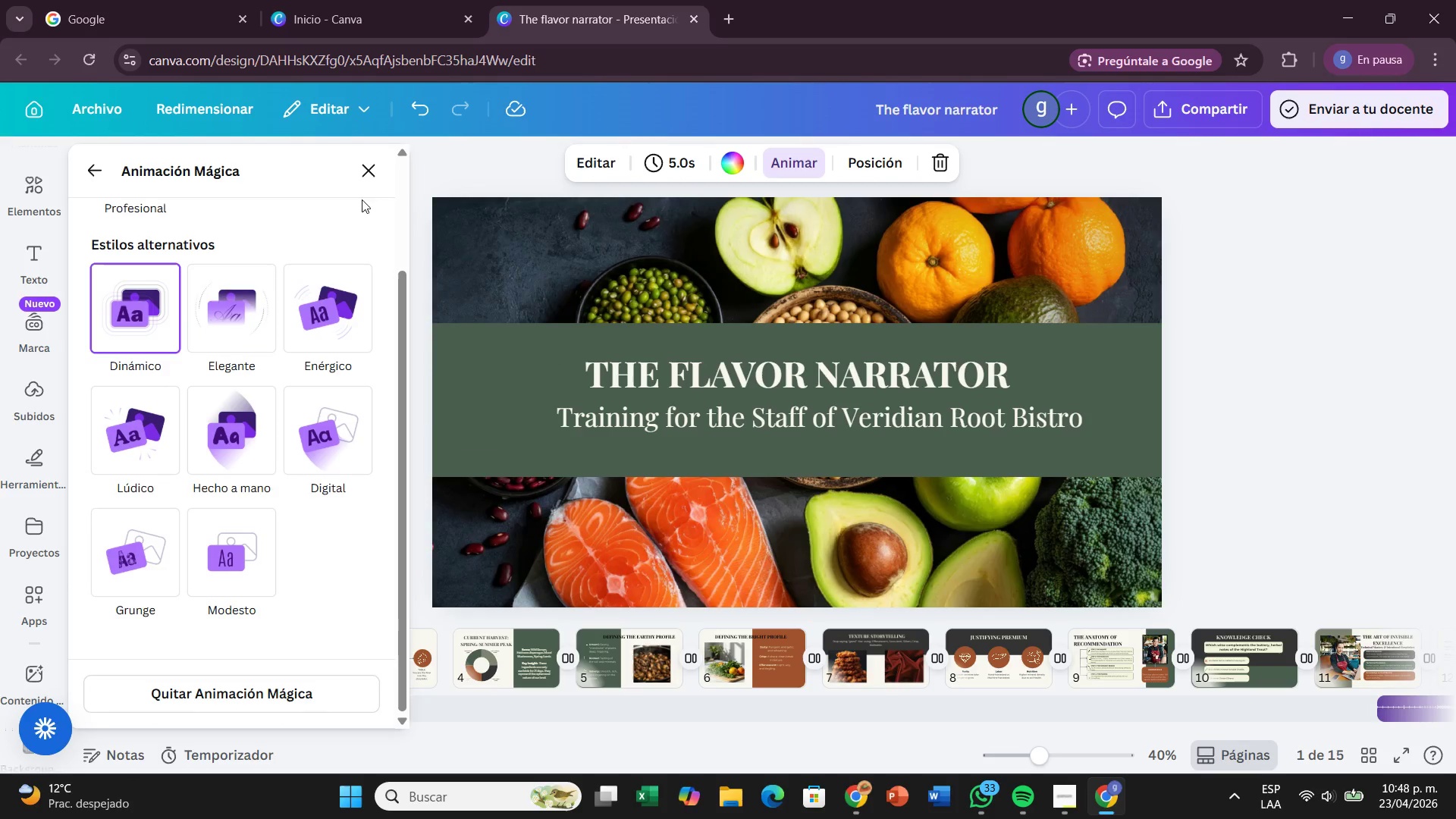 
scroll: coordinate [218, 380], scroll_direction: up, amount: 2.0
 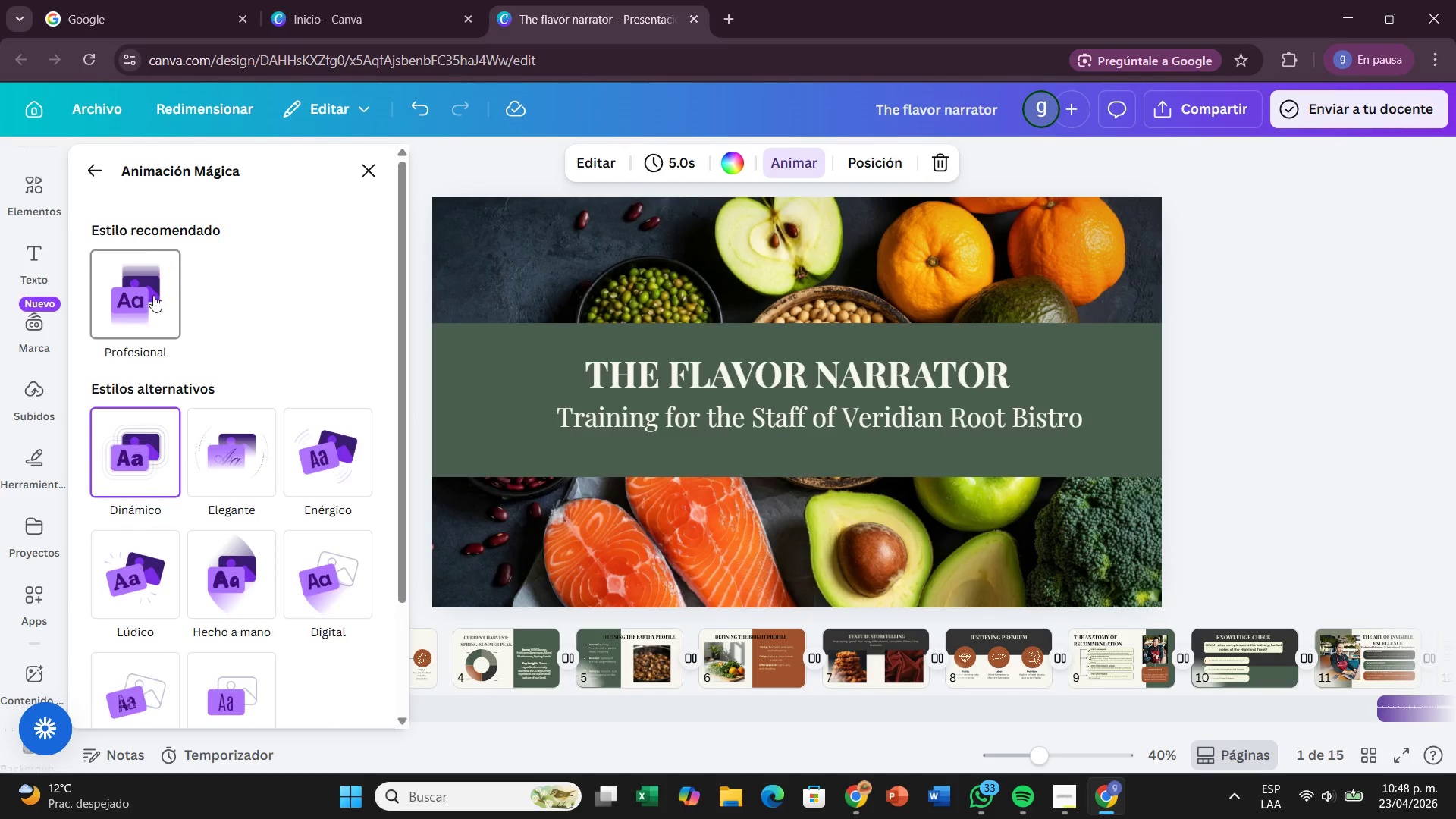 
left_click([151, 299])
 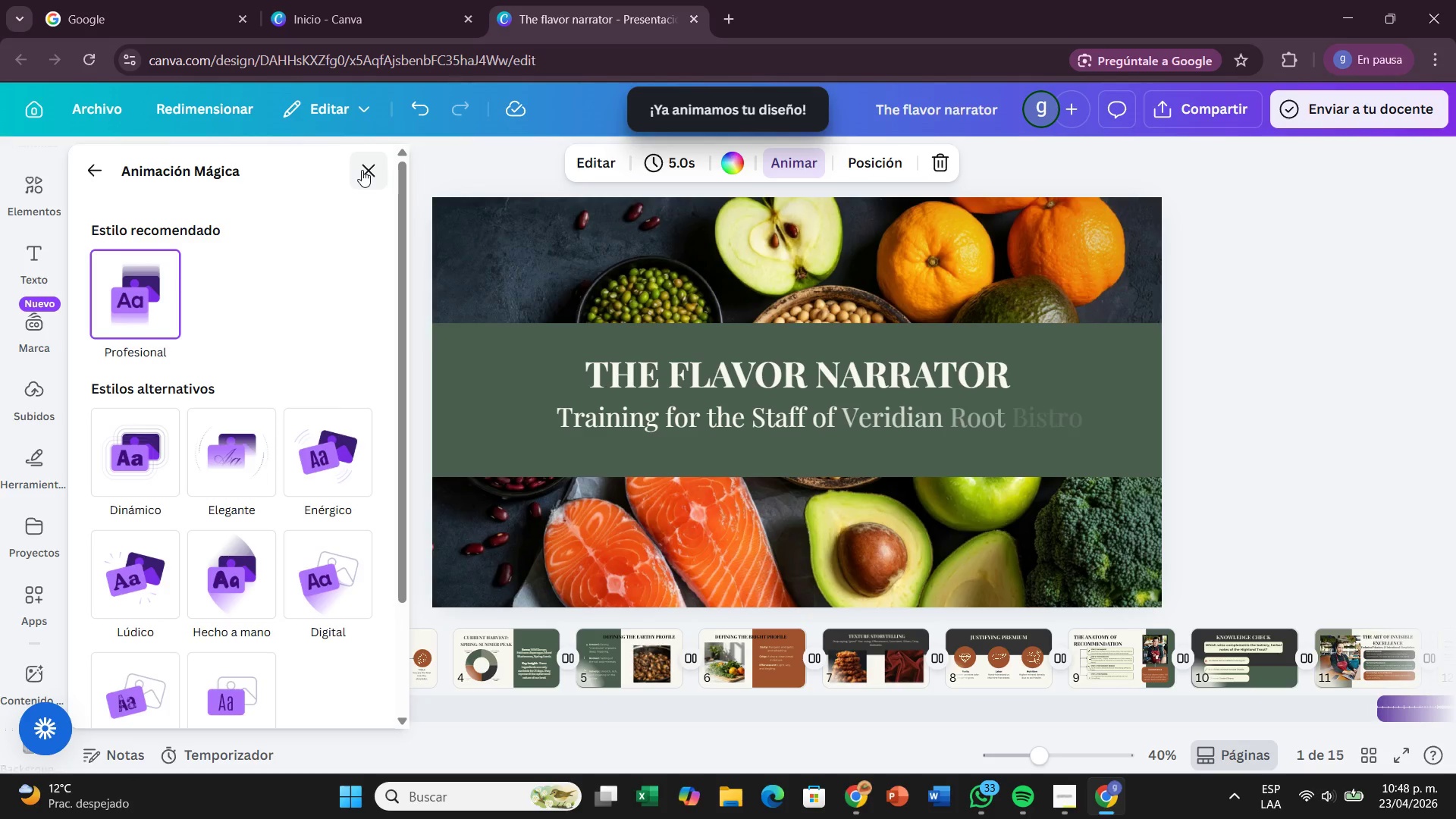 
left_click([362, 170])
 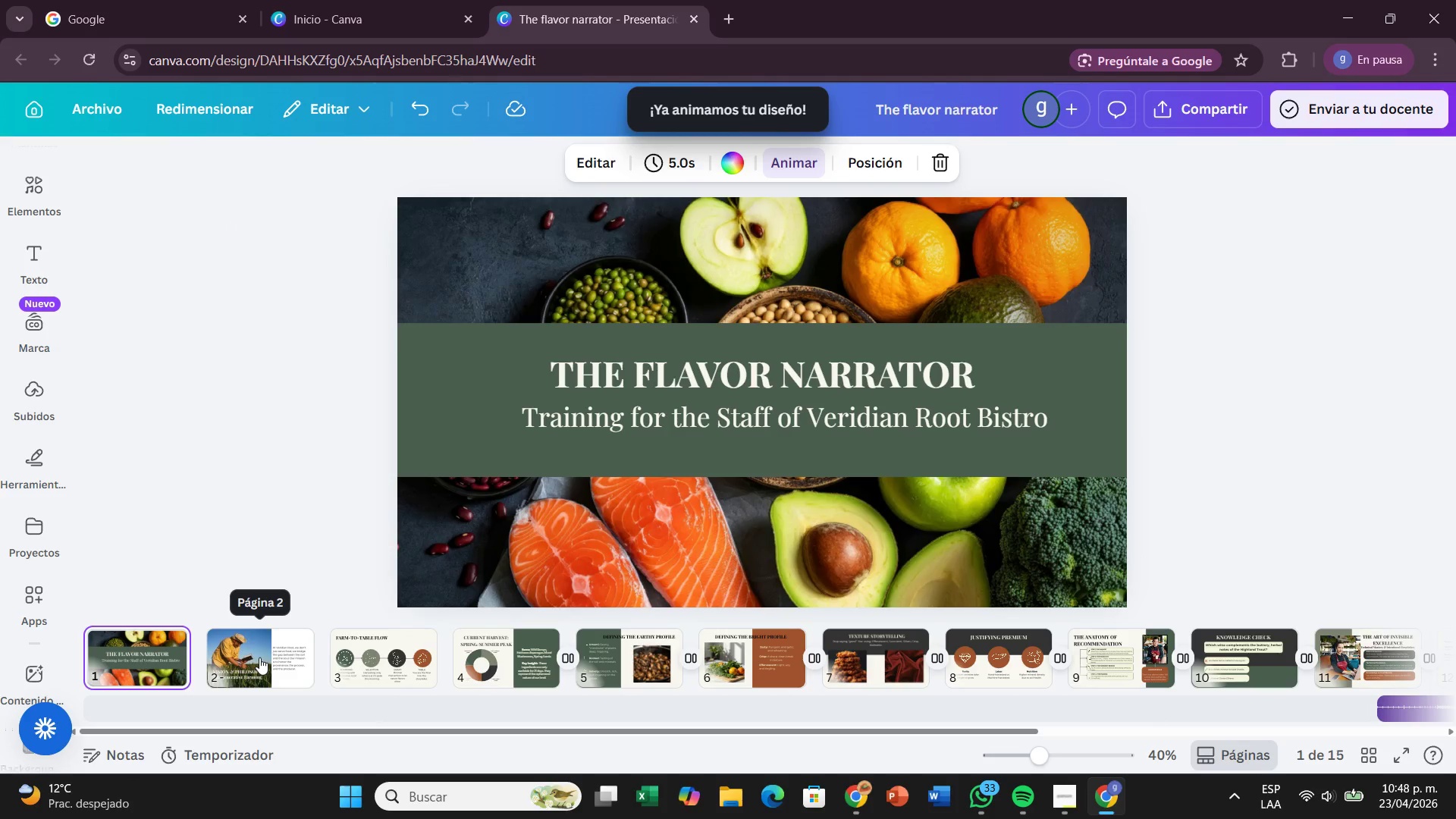 
left_click([243, 657])
 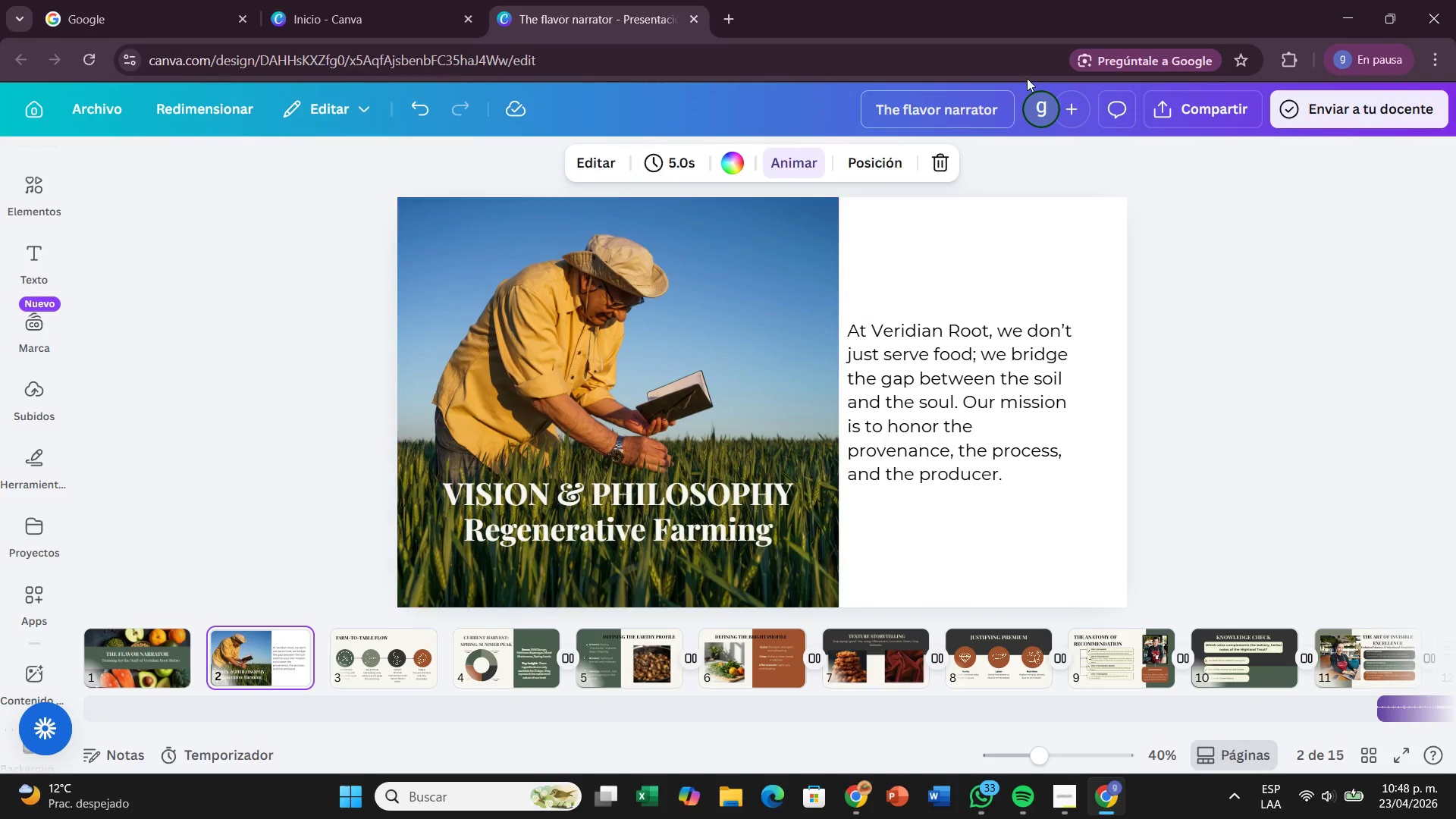 
left_click([1071, 228])
 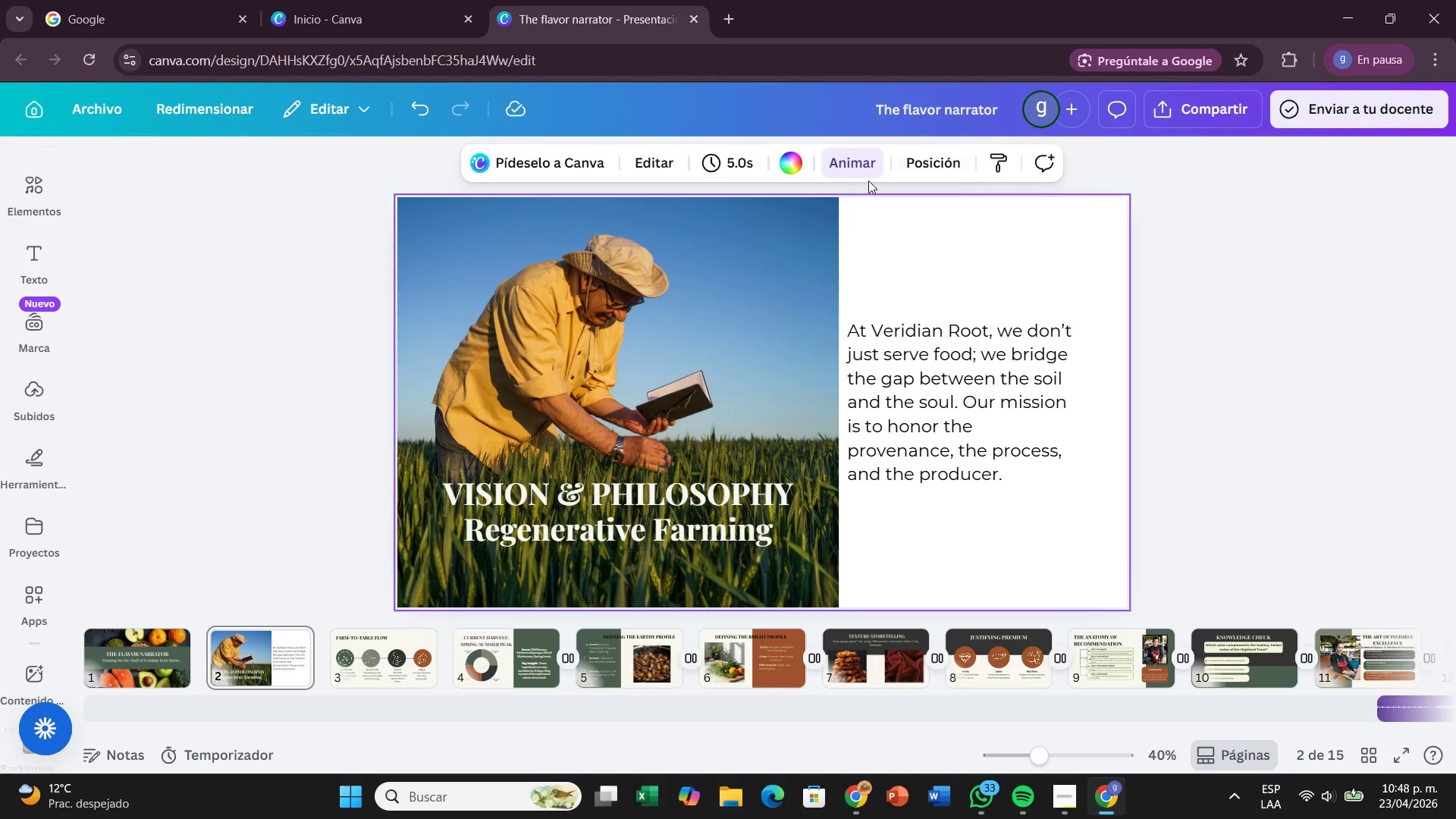 
left_click([855, 165])
 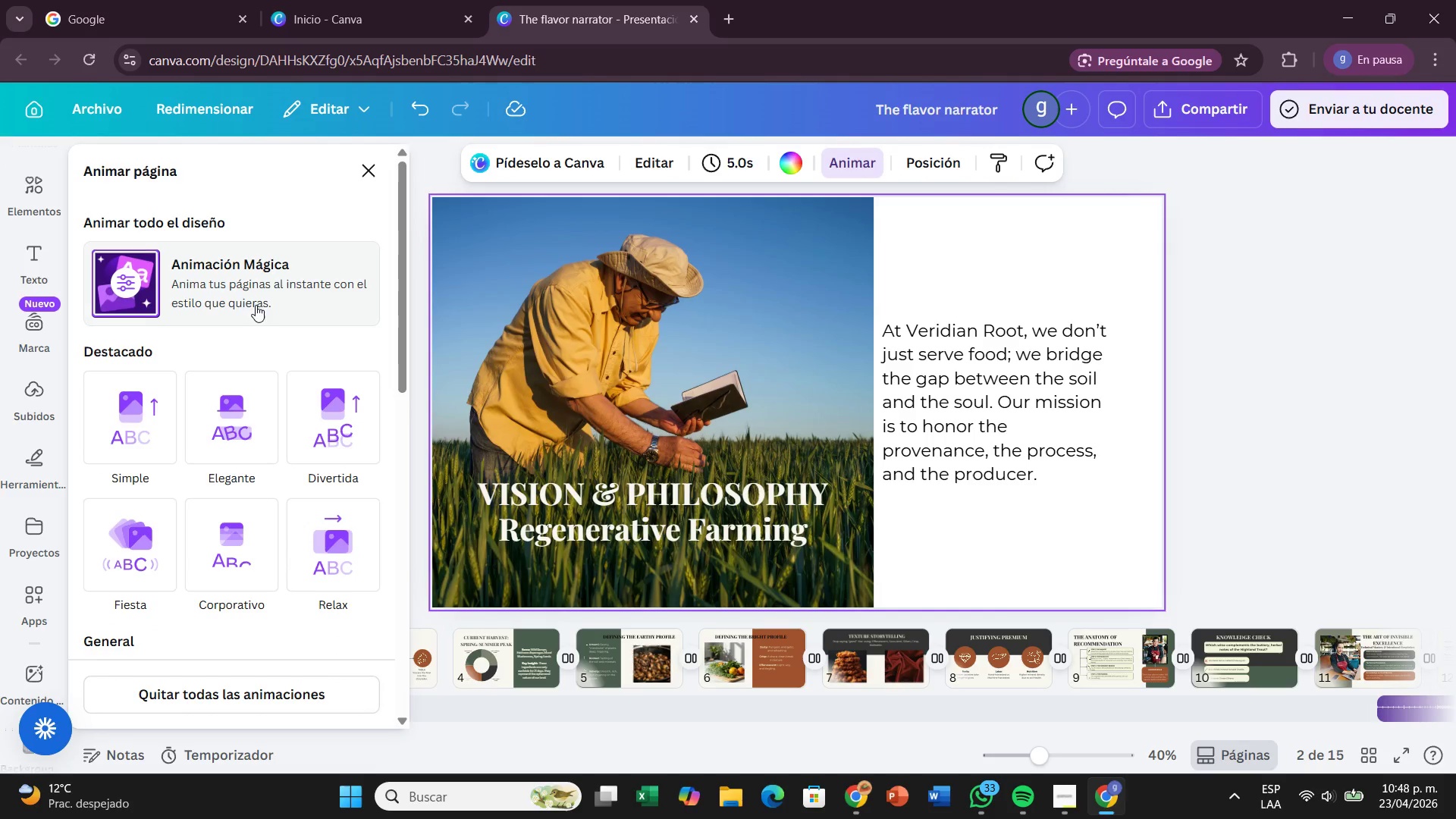 
left_click([232, 284])
 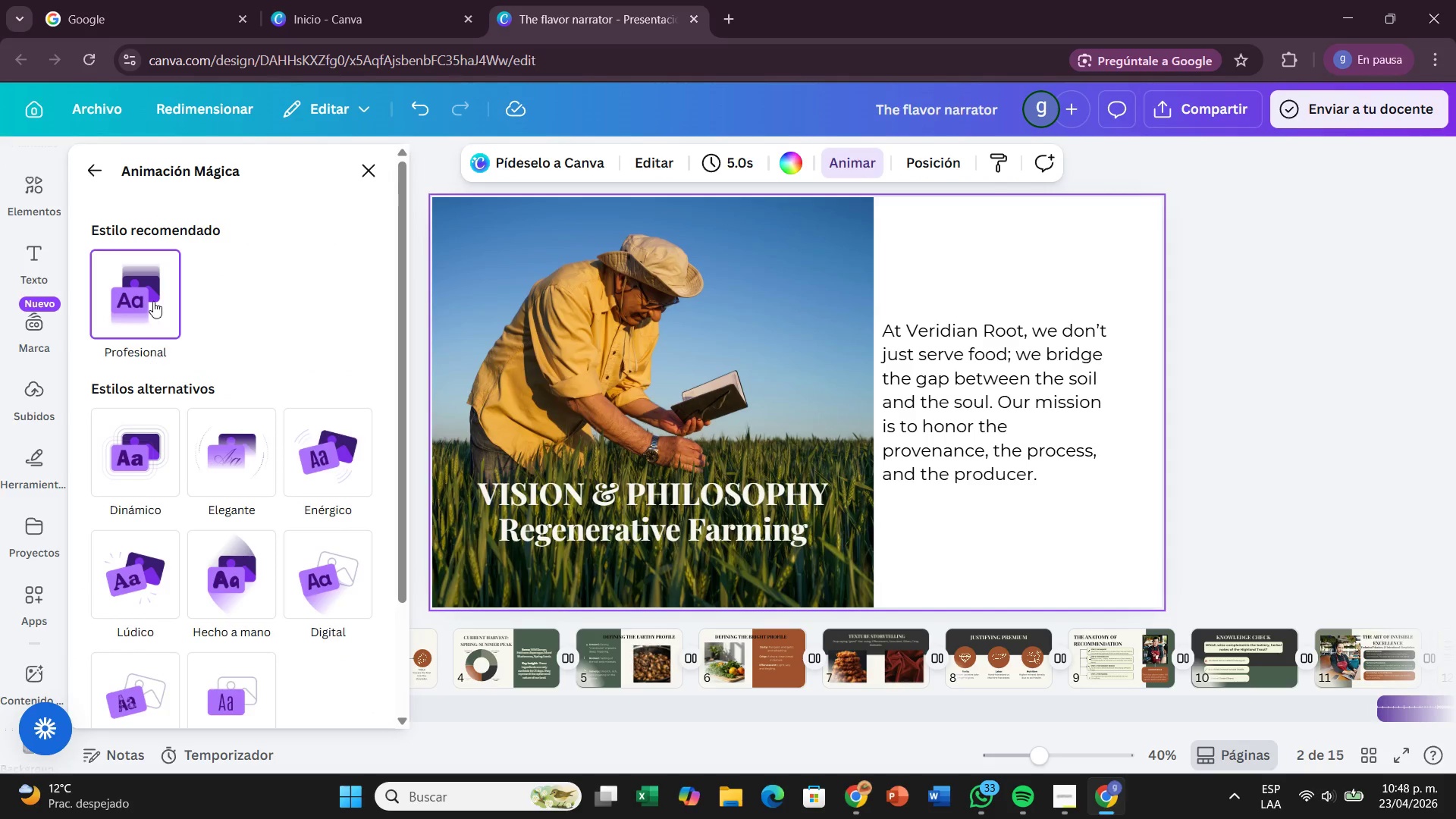 
left_click([153, 293])
 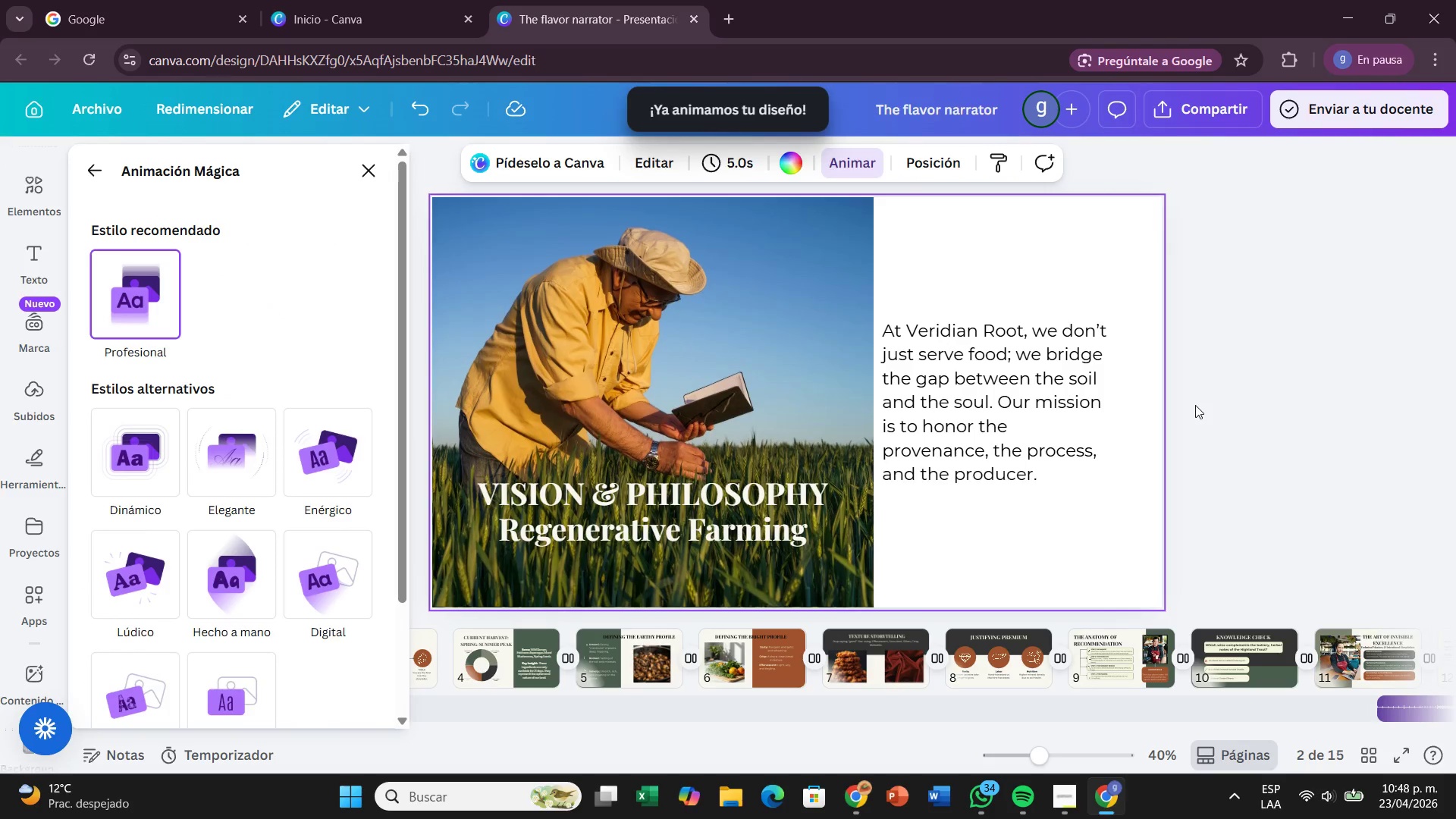 
left_click([1195, 405])
 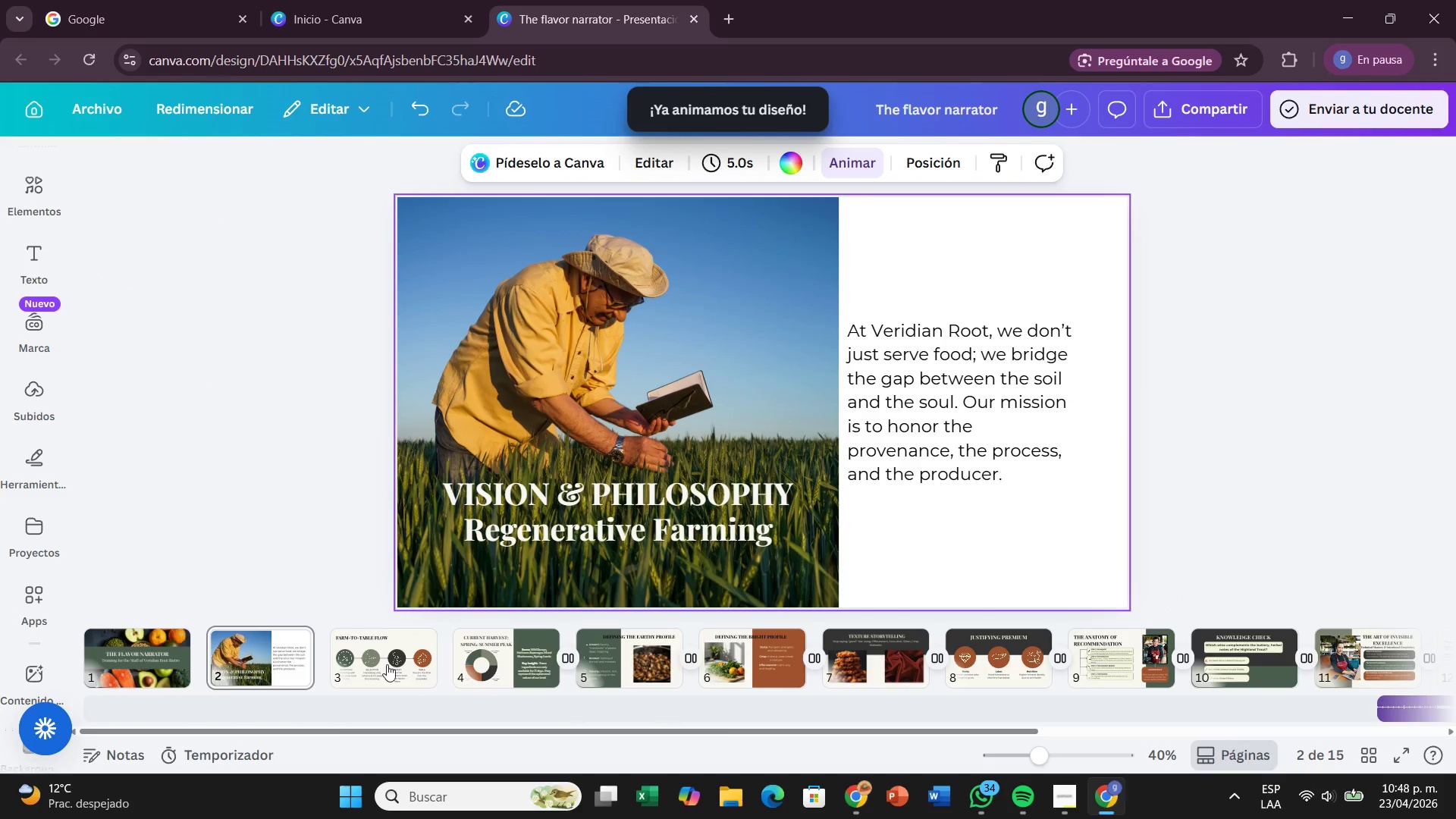 
left_click([379, 658])
 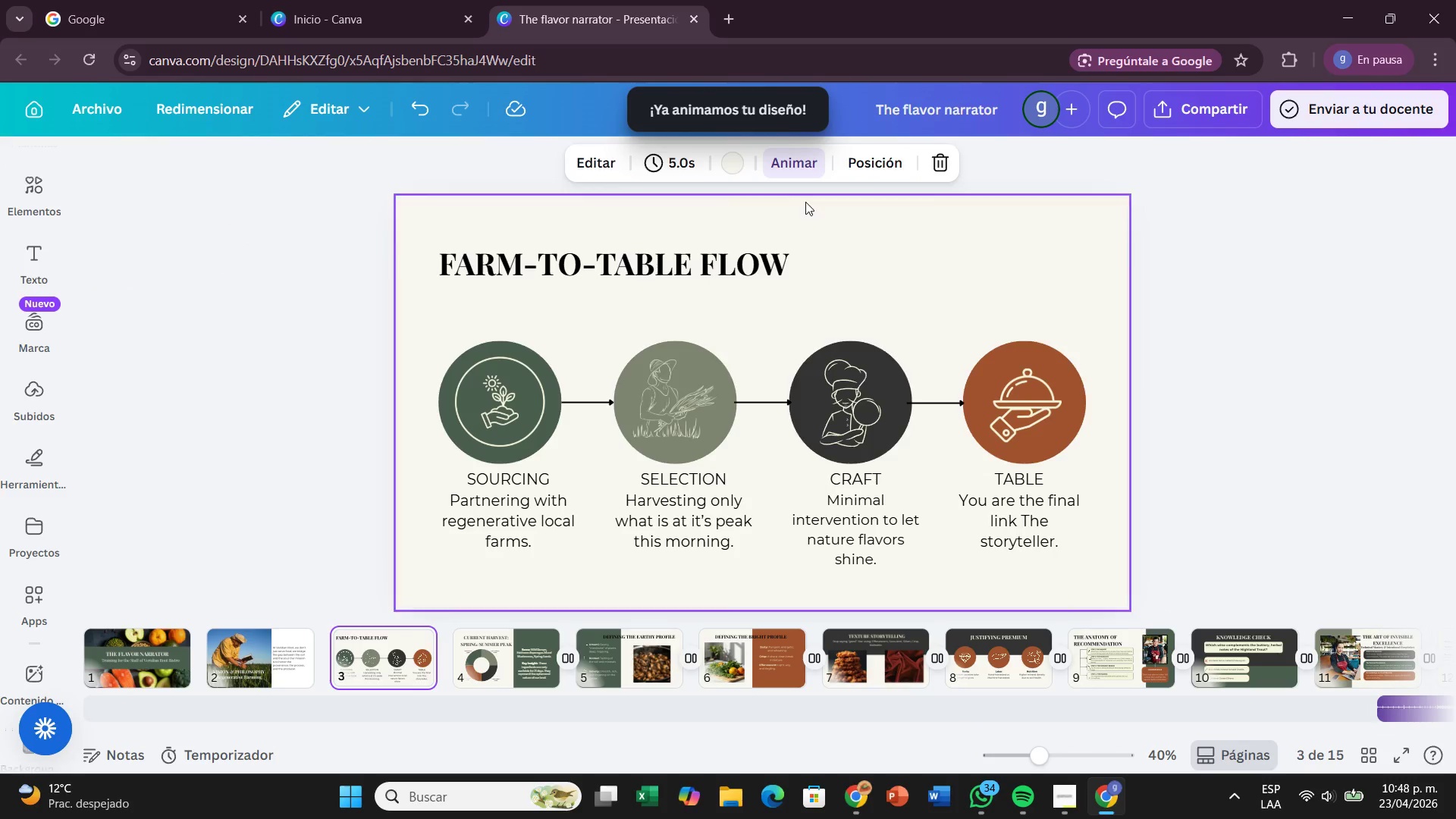 
left_click([806, 202])
 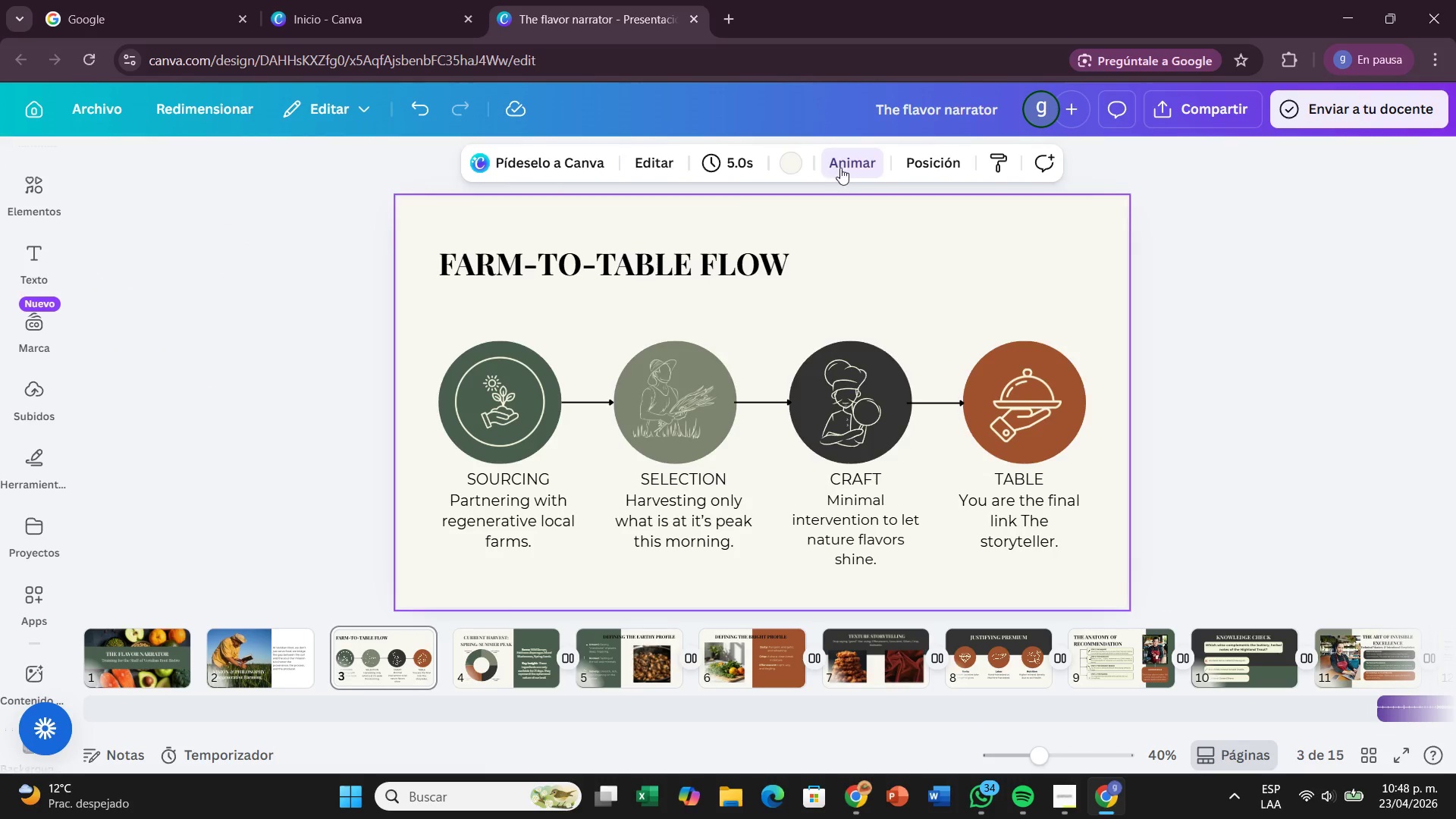 
left_click([841, 167])
 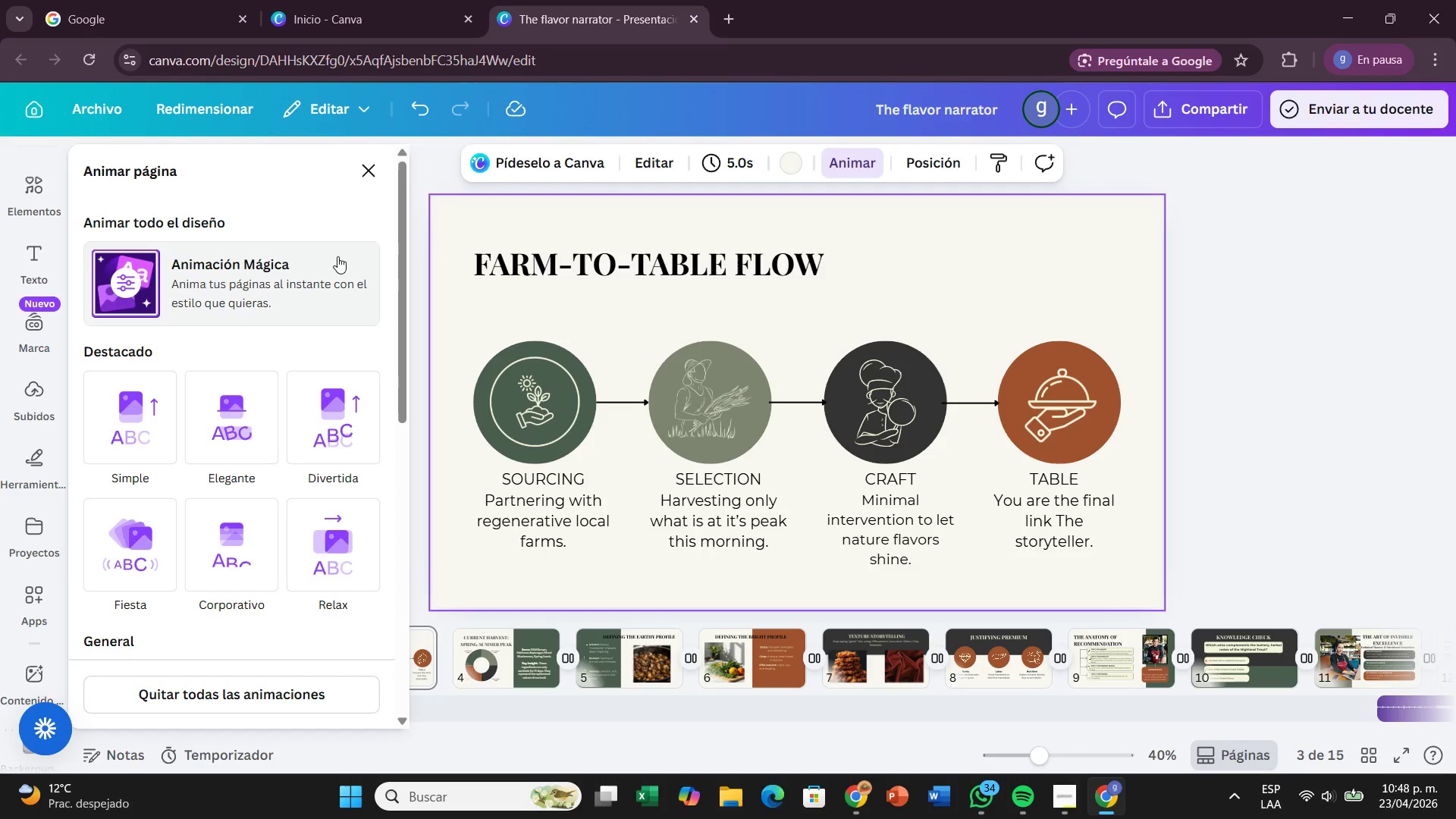 
left_click([330, 258])
 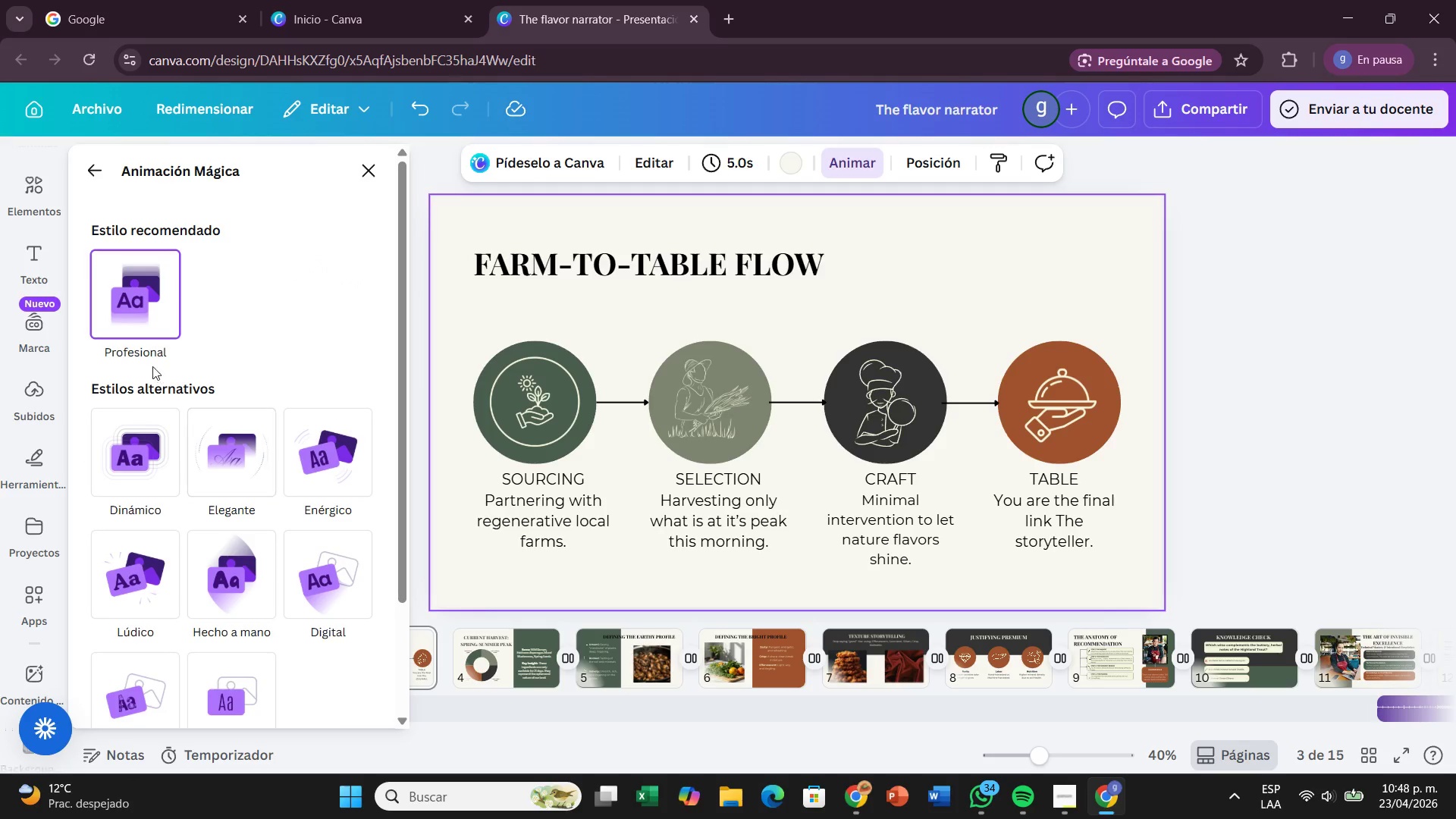 
left_click([148, 323])
 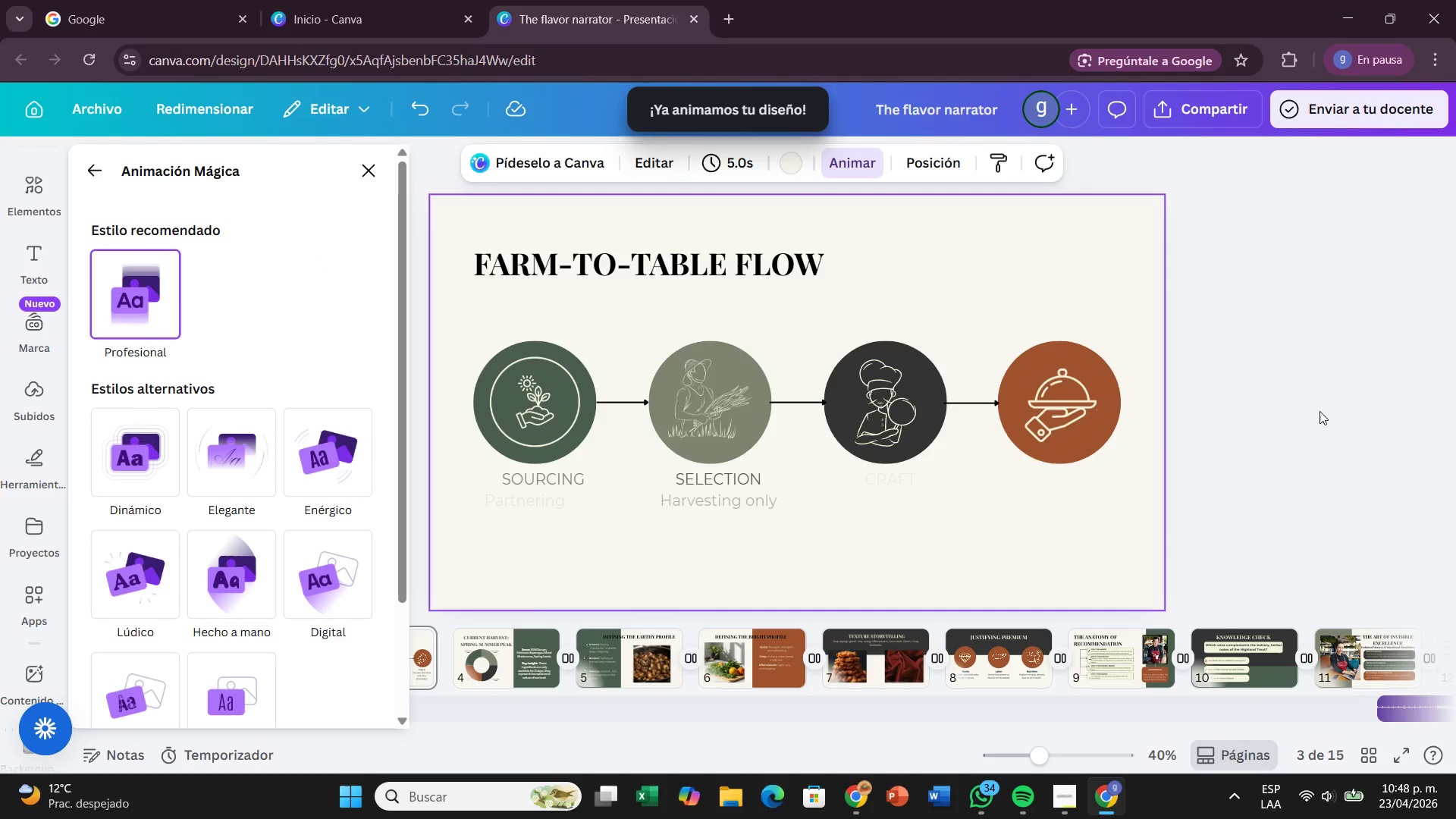 
left_click([1298, 406])
 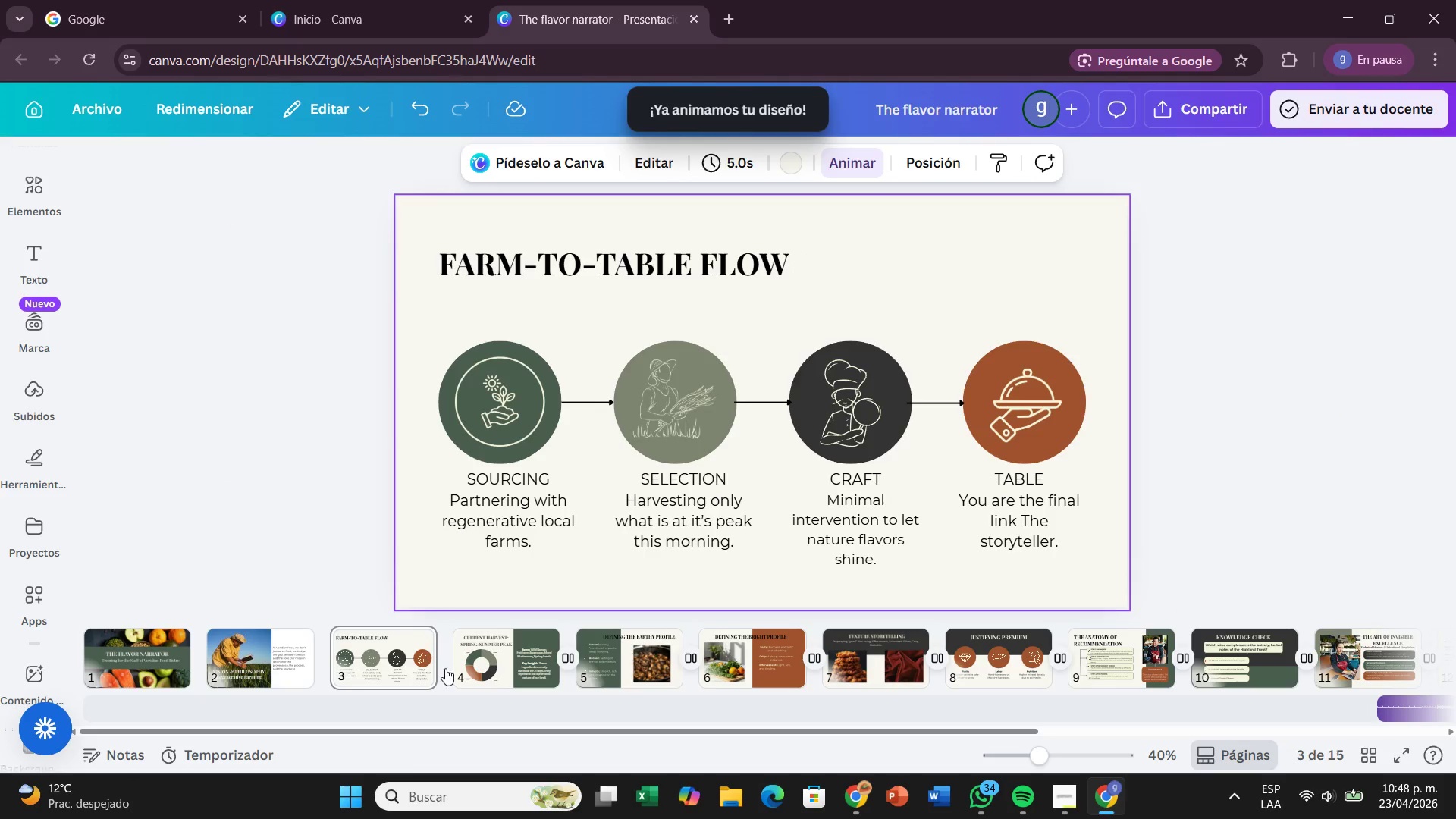 
left_click([453, 670])
 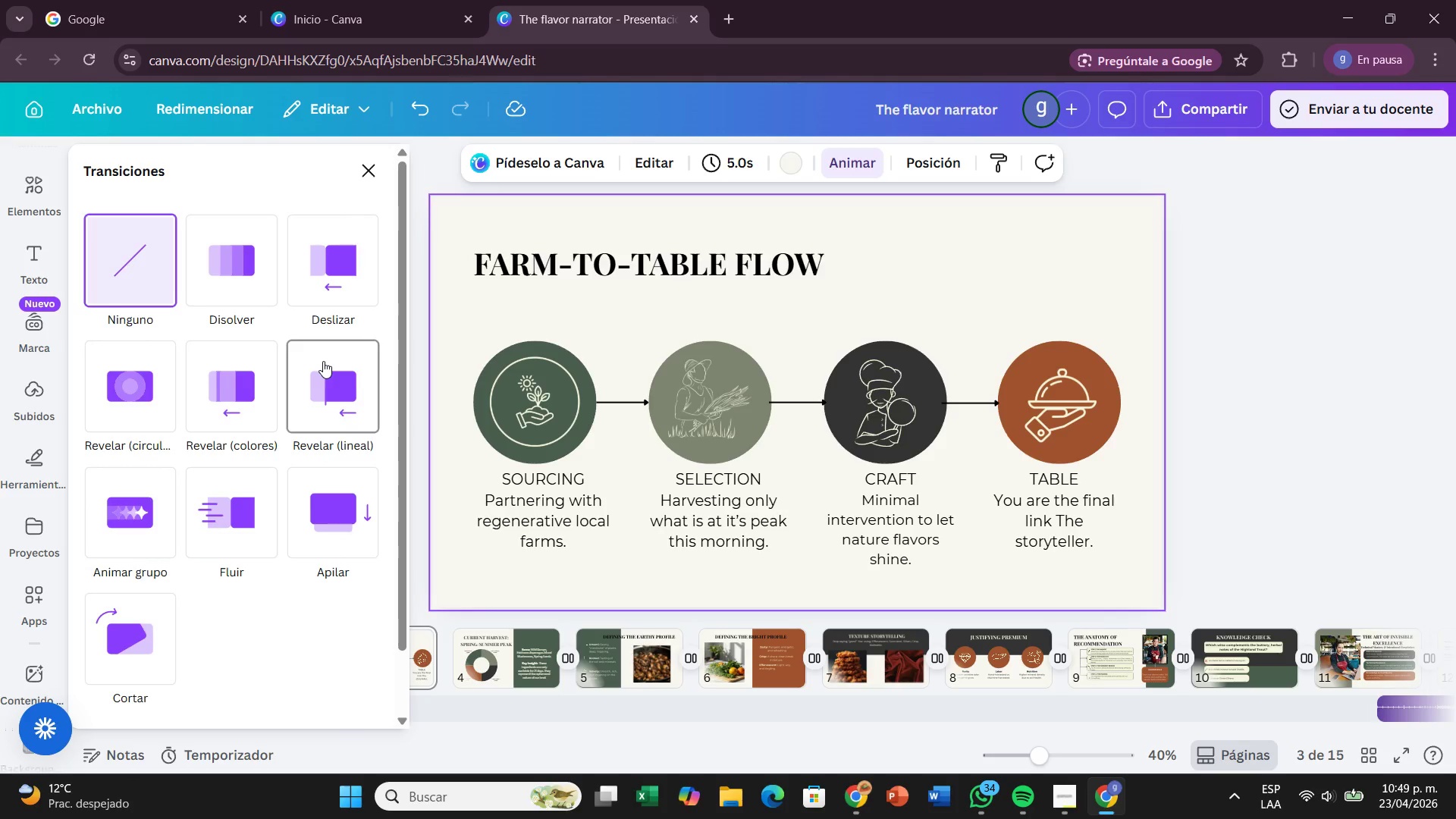 
left_click([323, 361])
 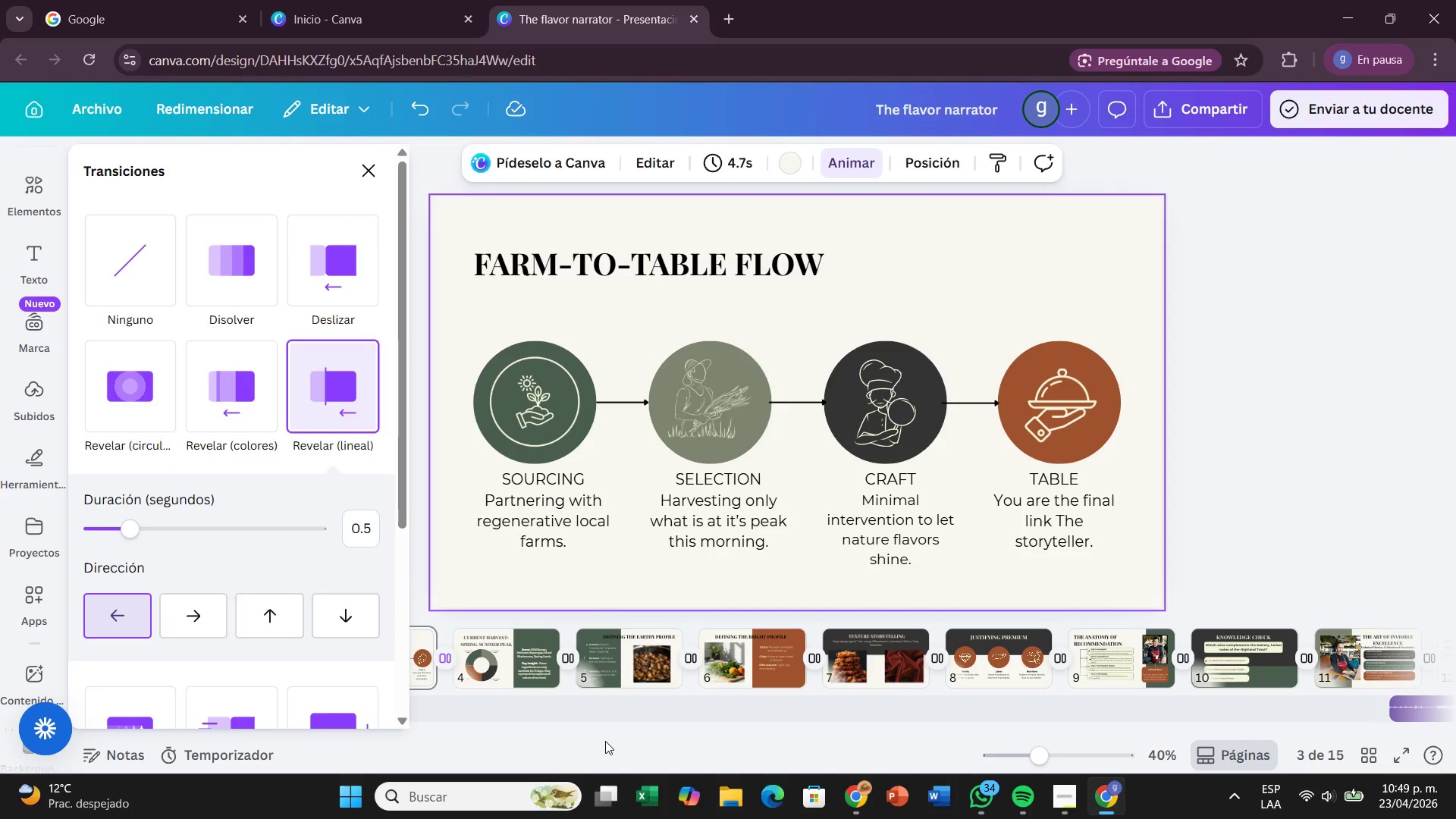 
left_click_drag(start_coordinate=[620, 730], to_coordinate=[613, 727])
 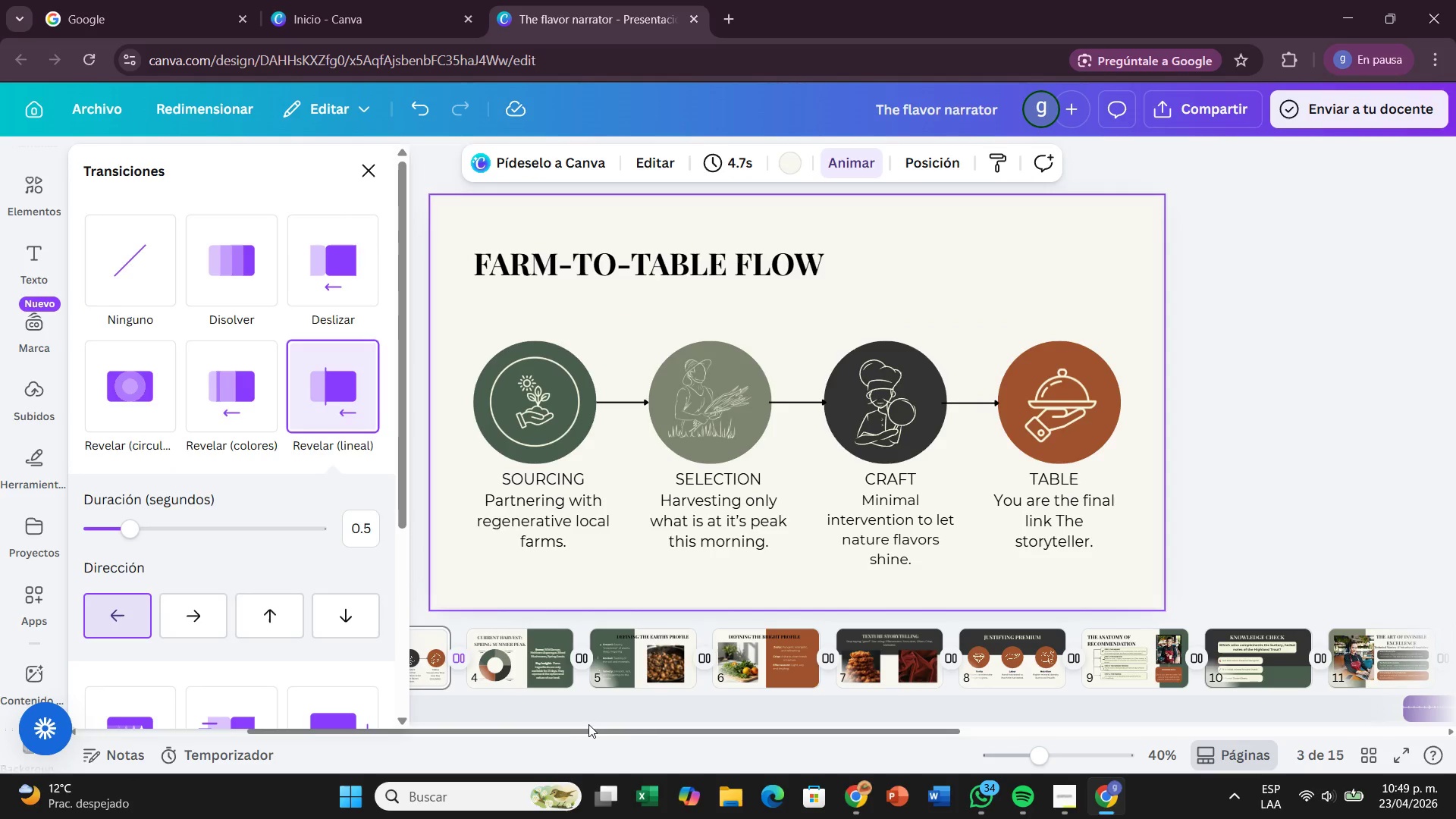 
left_click_drag(start_coordinate=[593, 726], to_coordinate=[500, 722])
 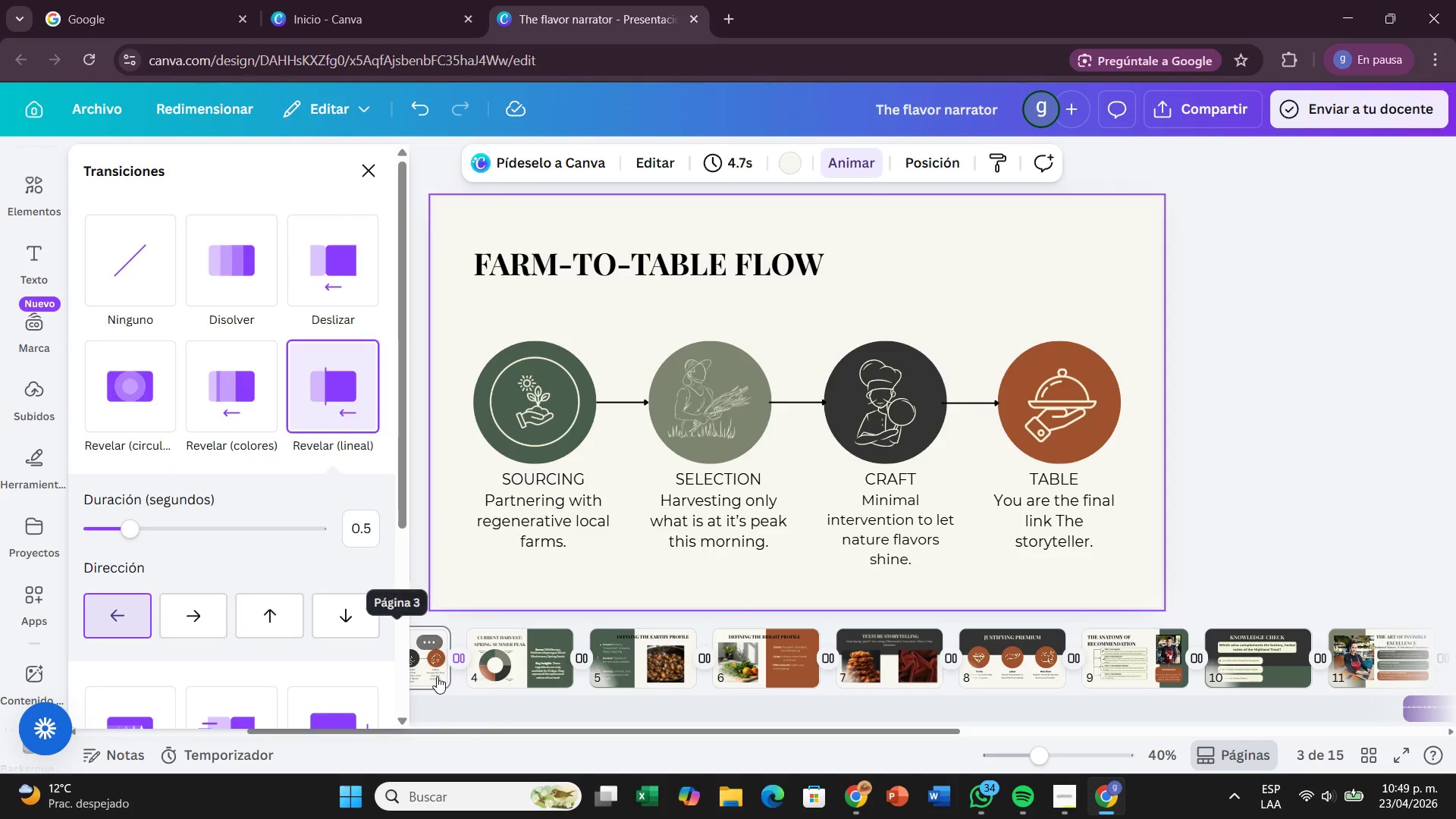 
left_click([436, 666])
 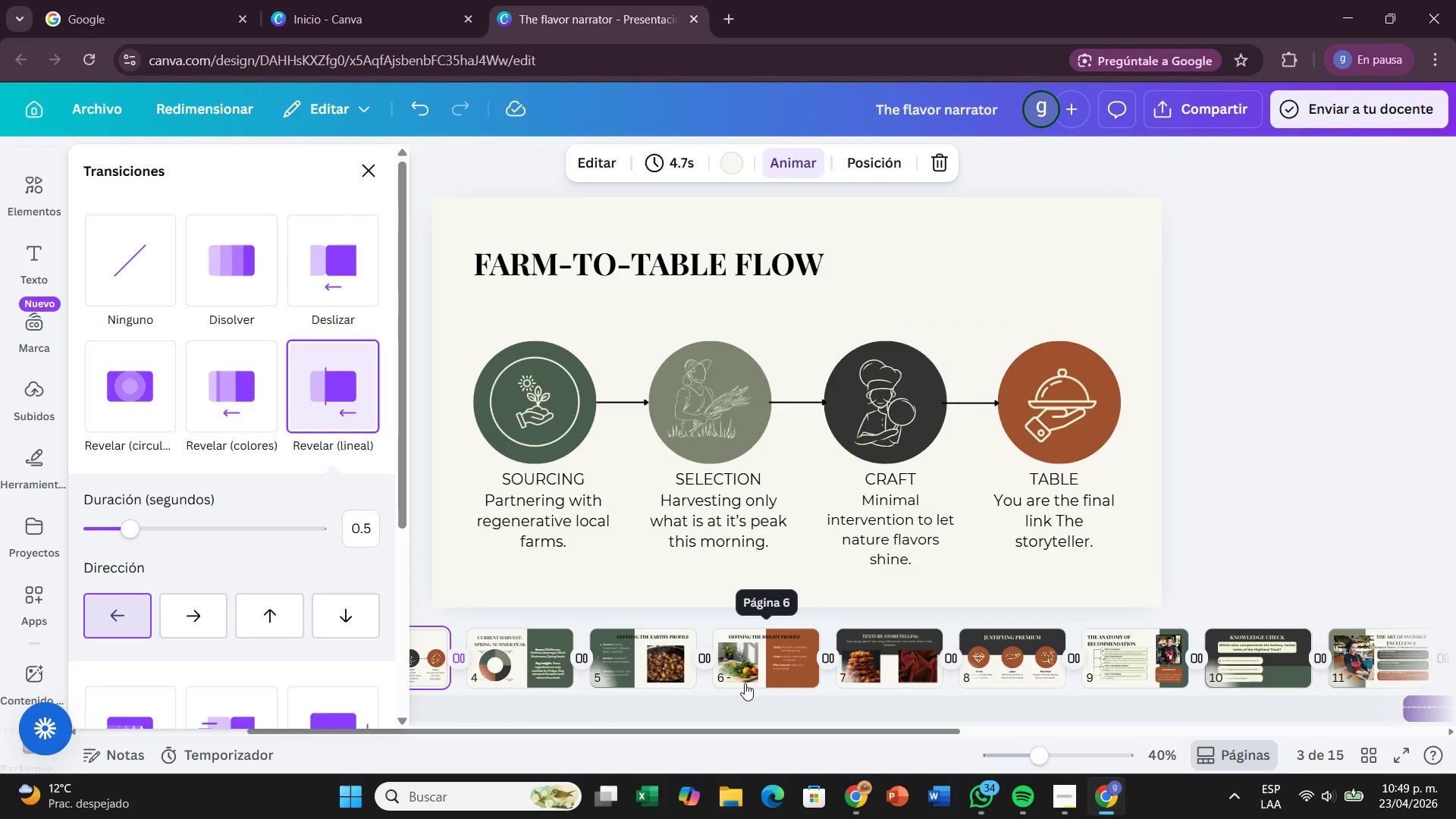 
left_click_drag(start_coordinate=[745, 682], to_coordinate=[754, 682])
 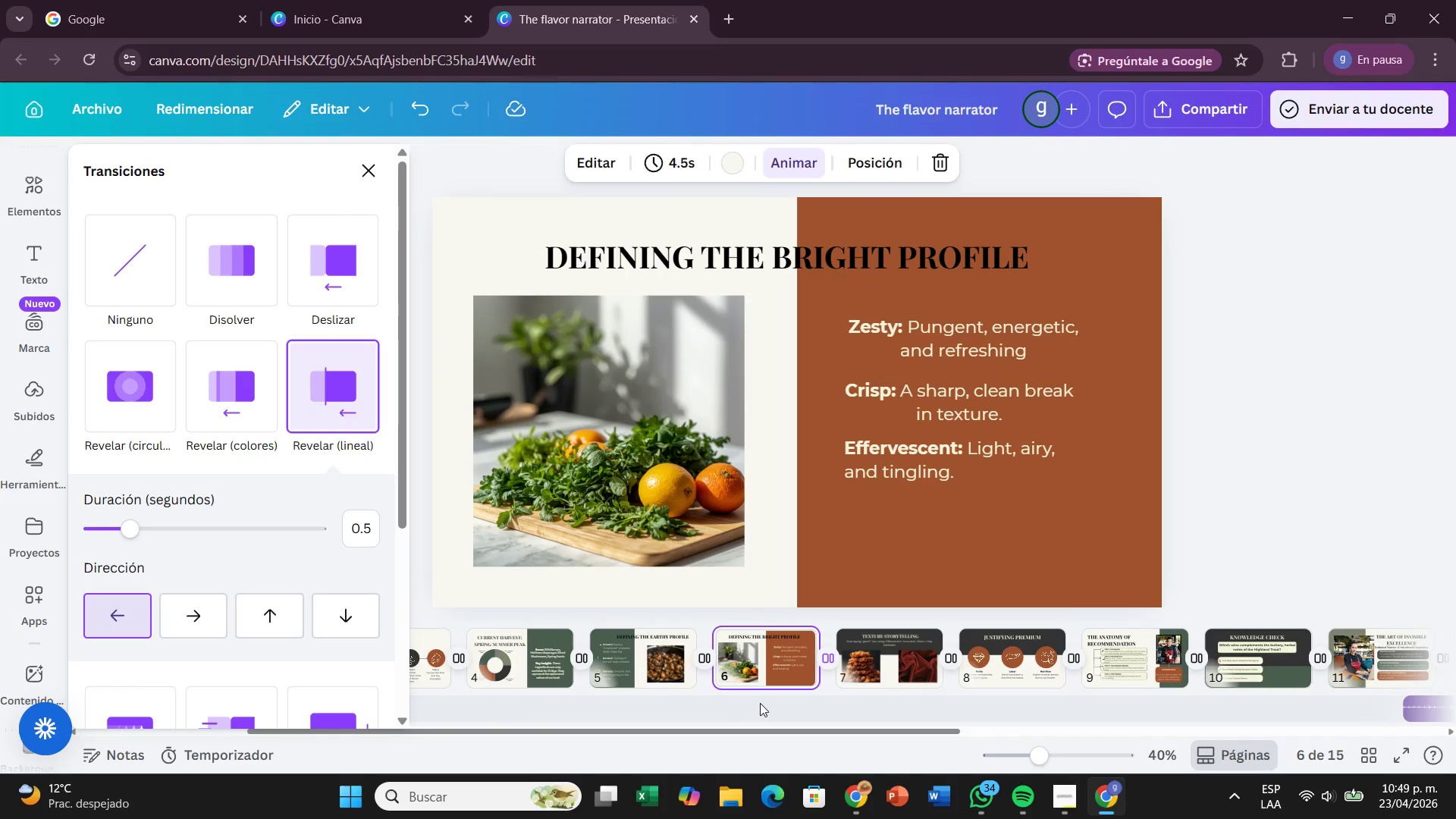 
left_click([761, 702])
 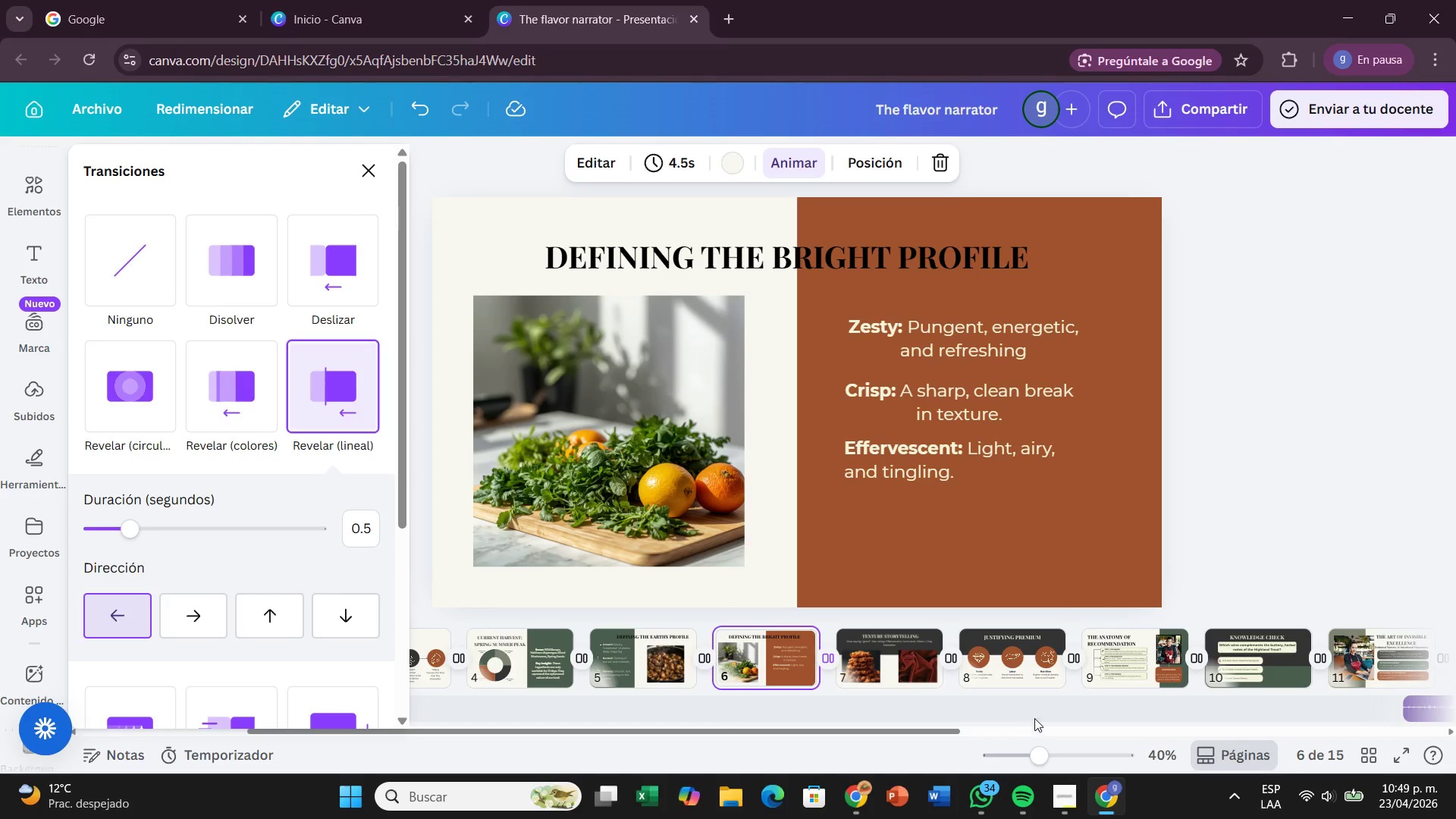 
left_click([1038, 709])
 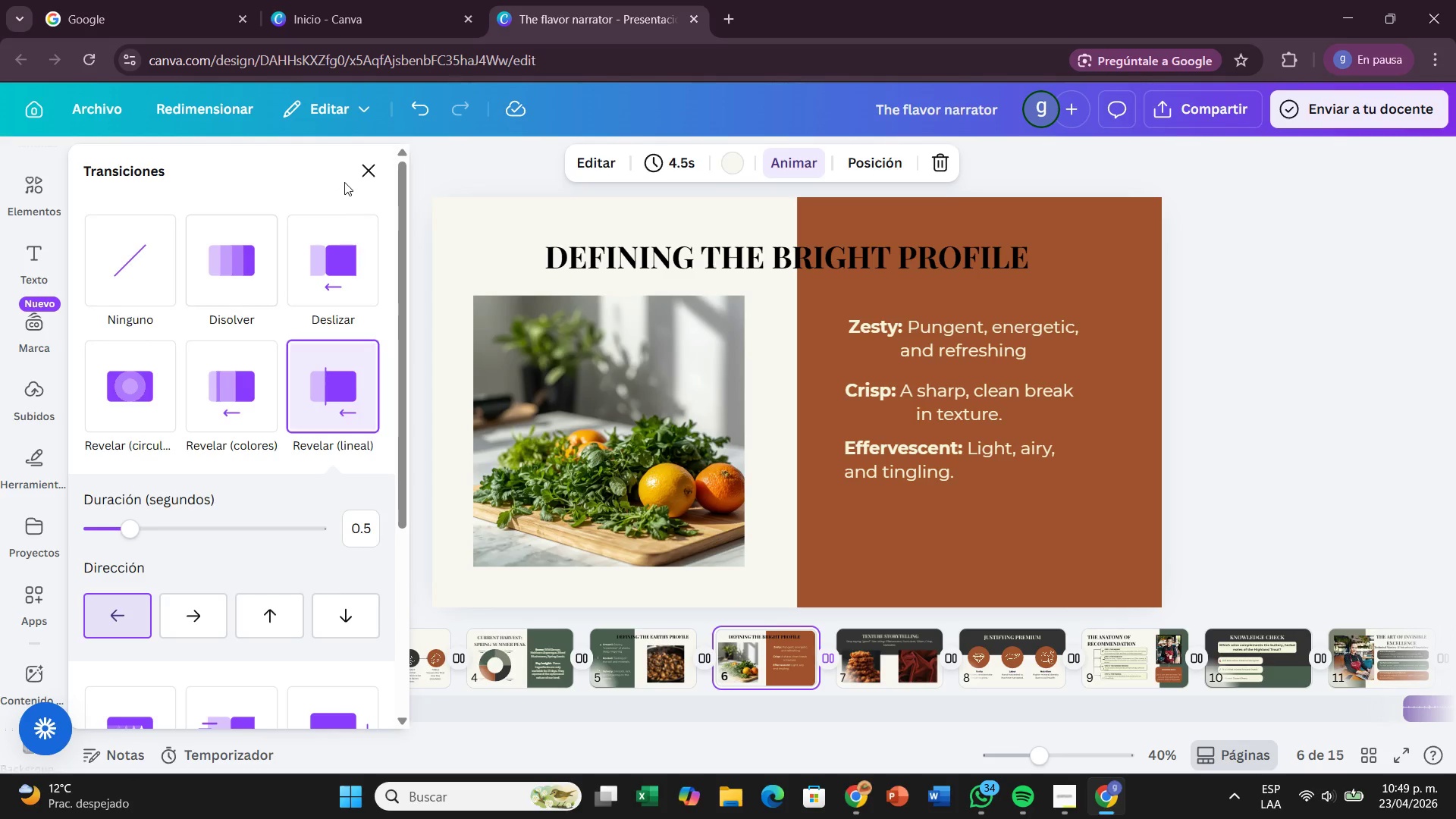 
left_click([363, 183])
 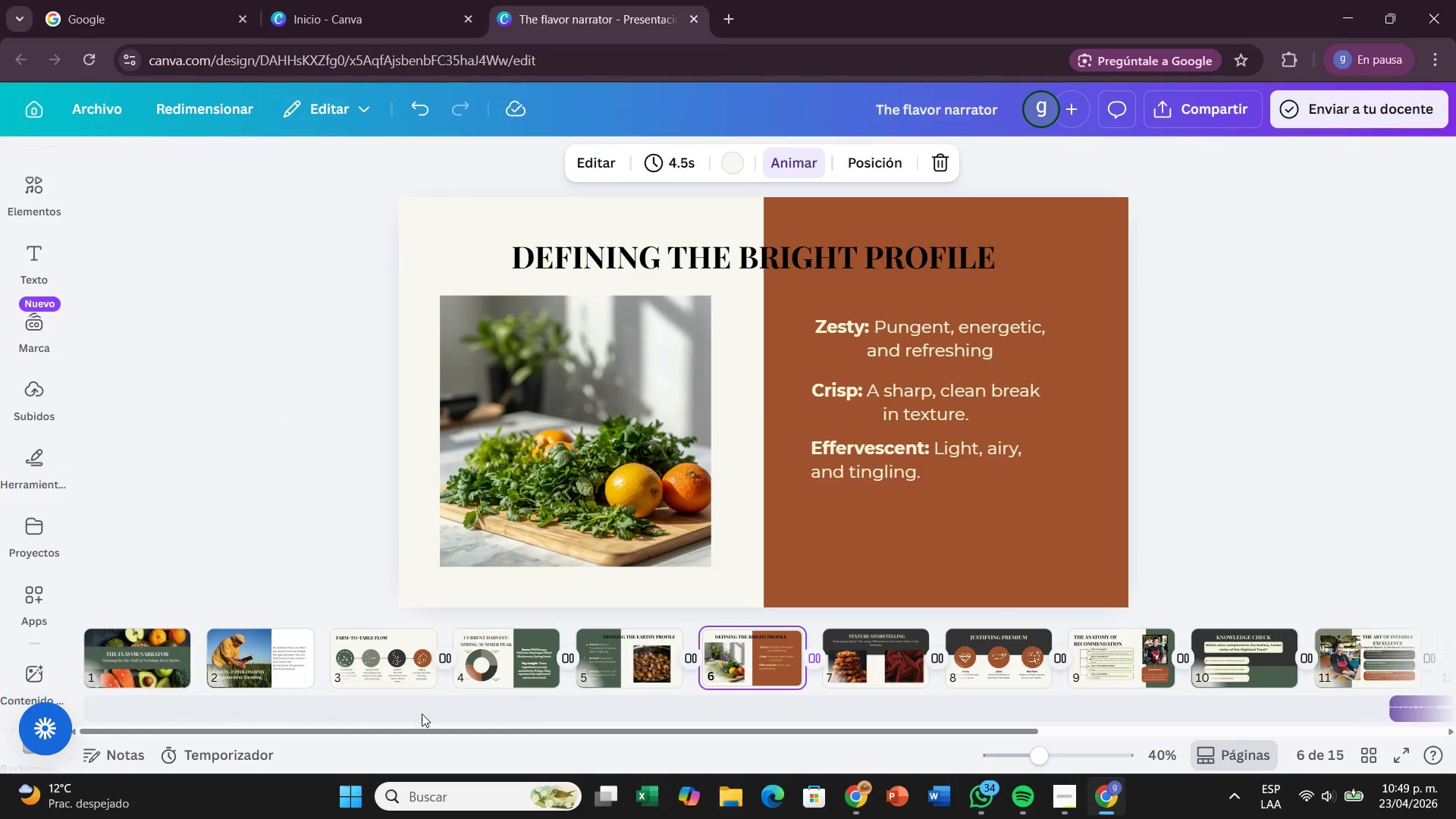 
mouse_move([328, 673])
 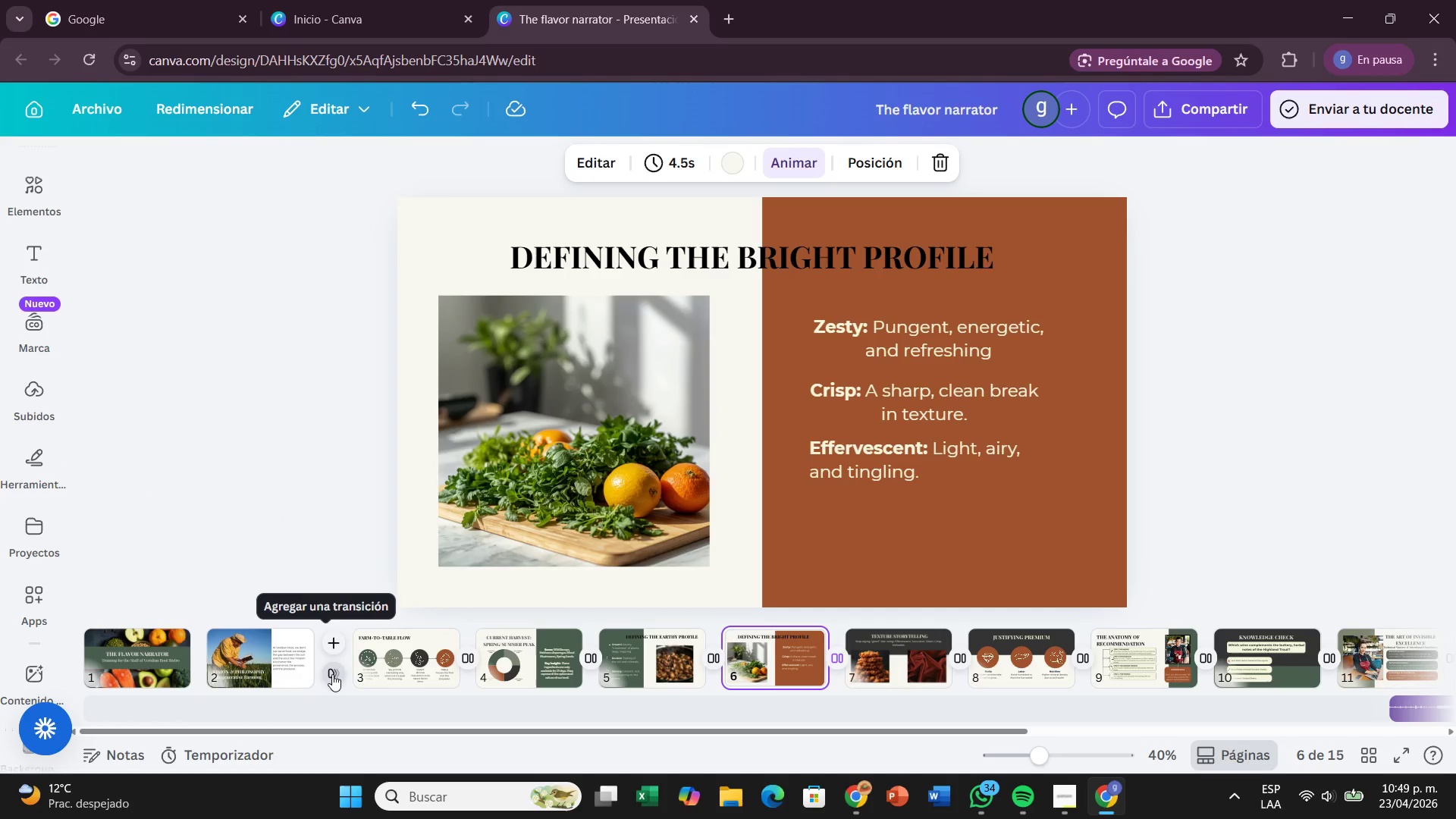 
left_click([332, 674])
 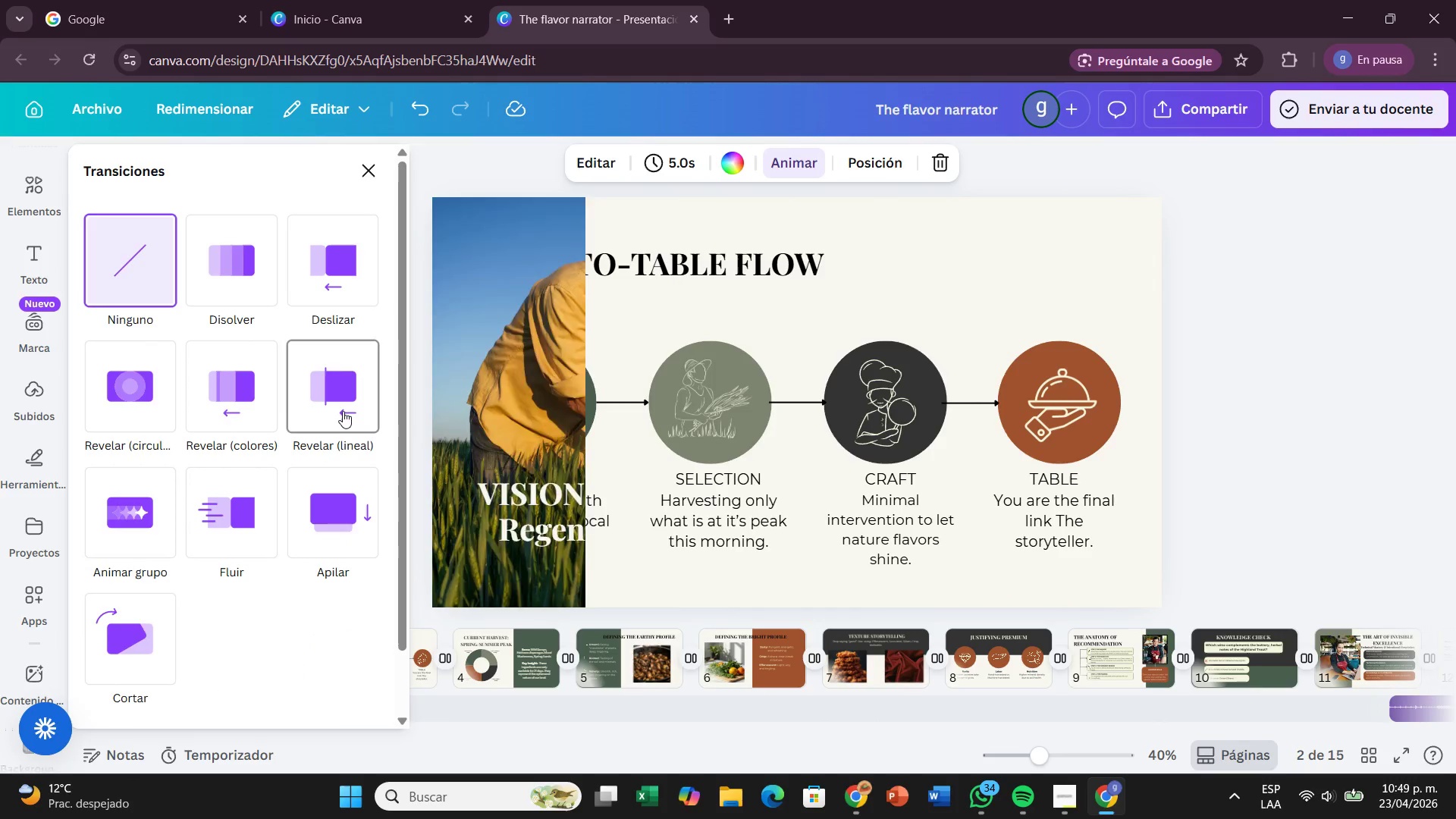 
left_click([343, 410])
 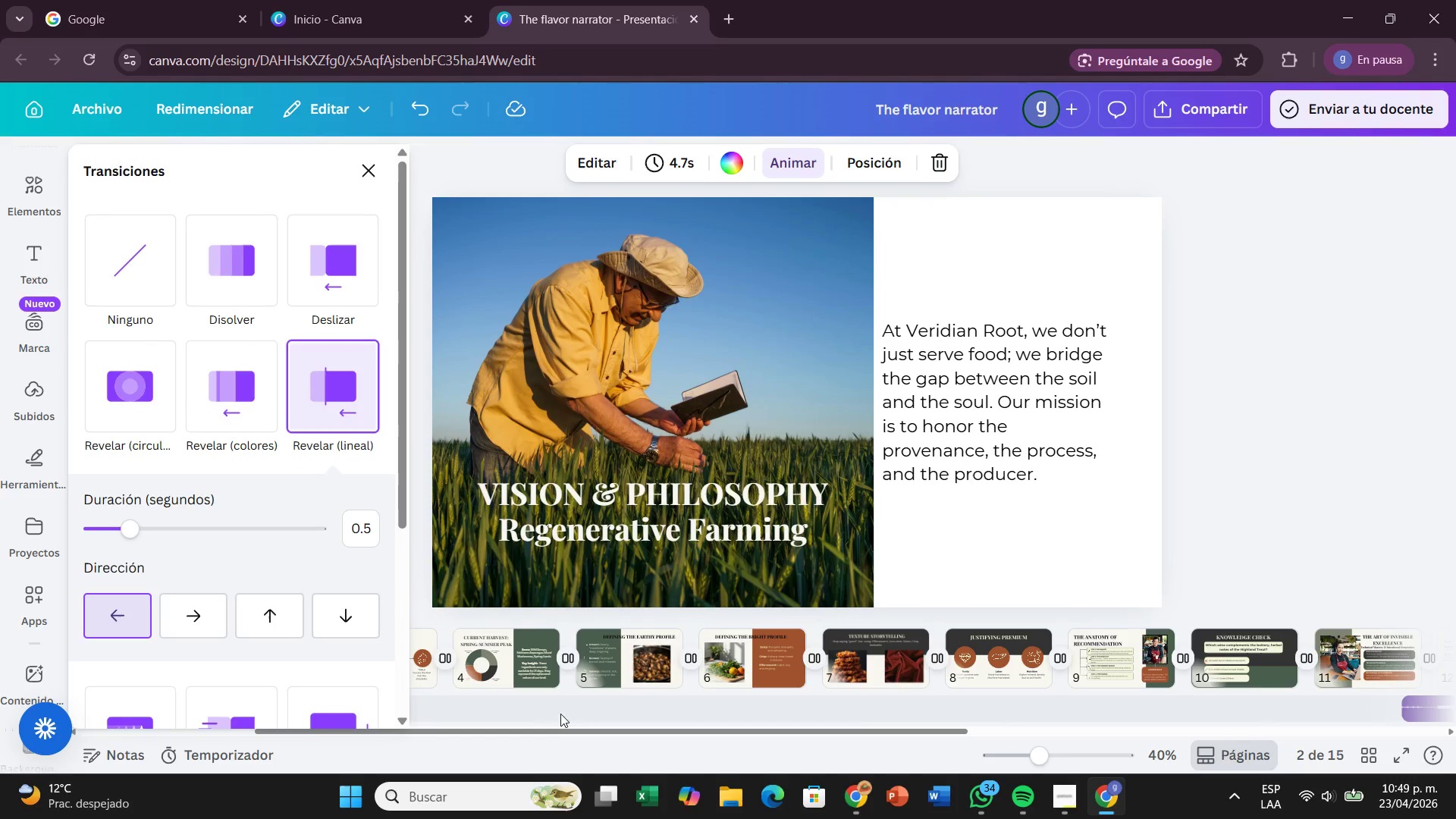 
left_click([557, 707])
 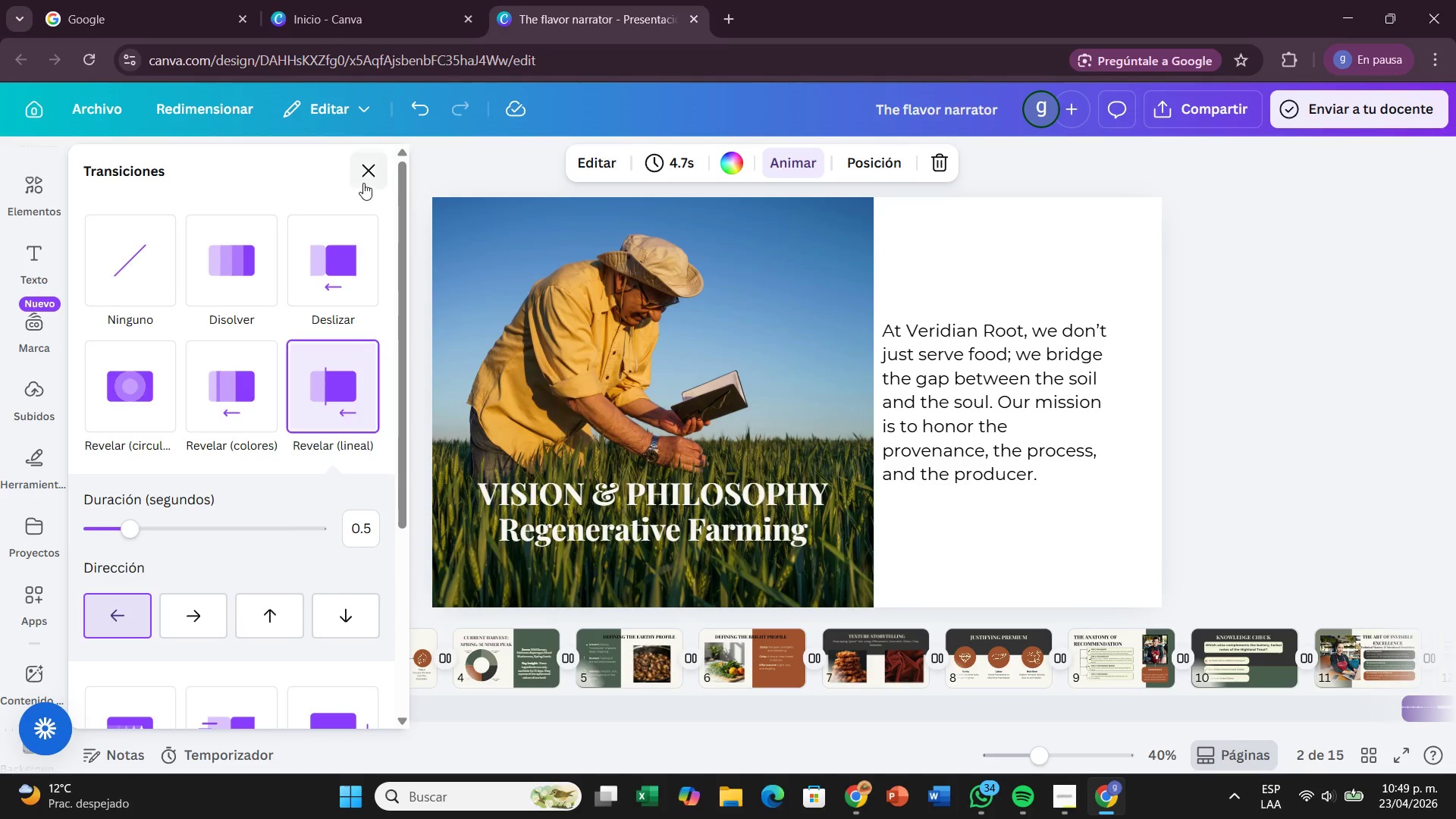 
left_click([363, 182])
 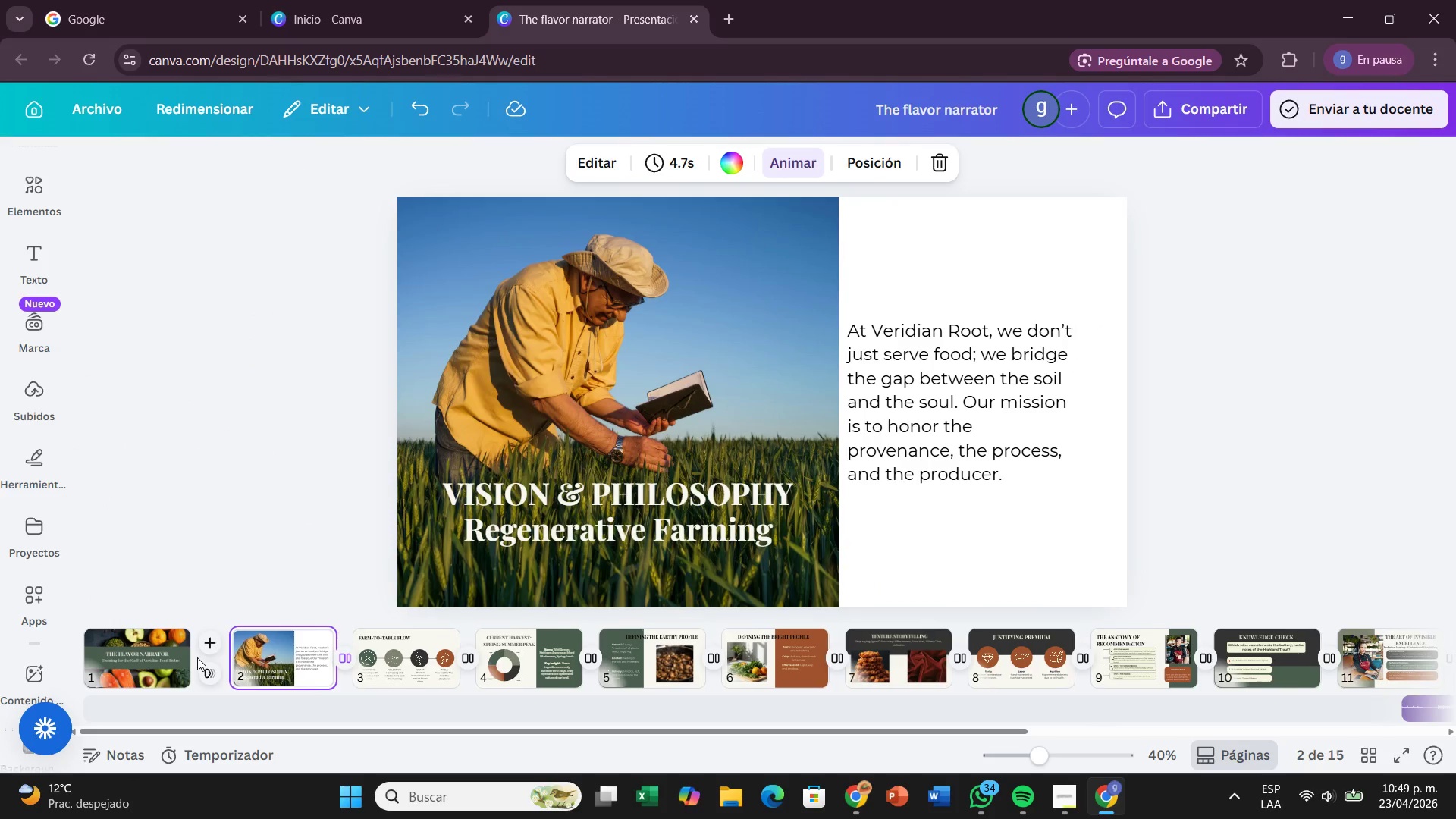 
left_click([216, 673])
 